 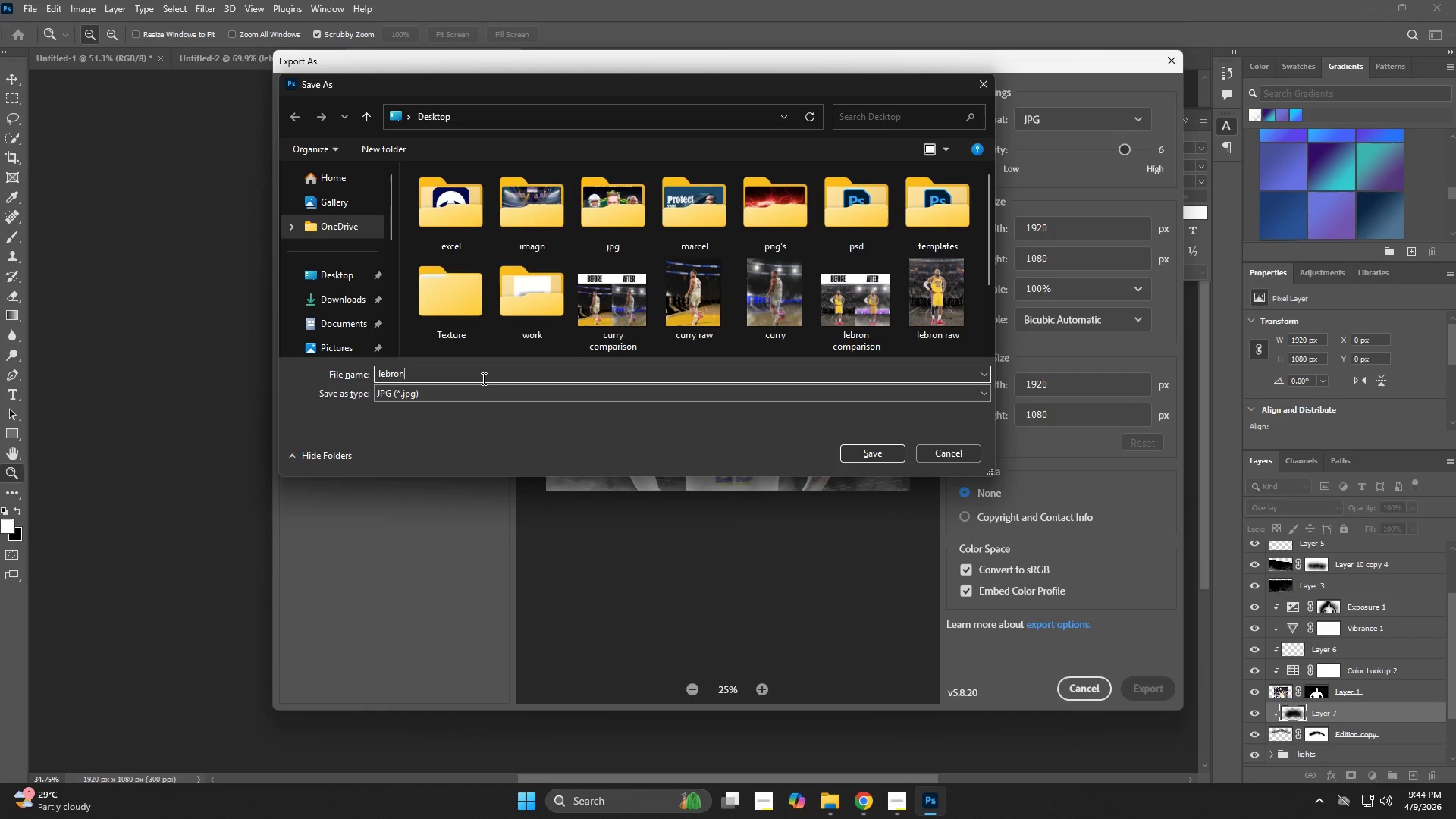 
type( portrait)
 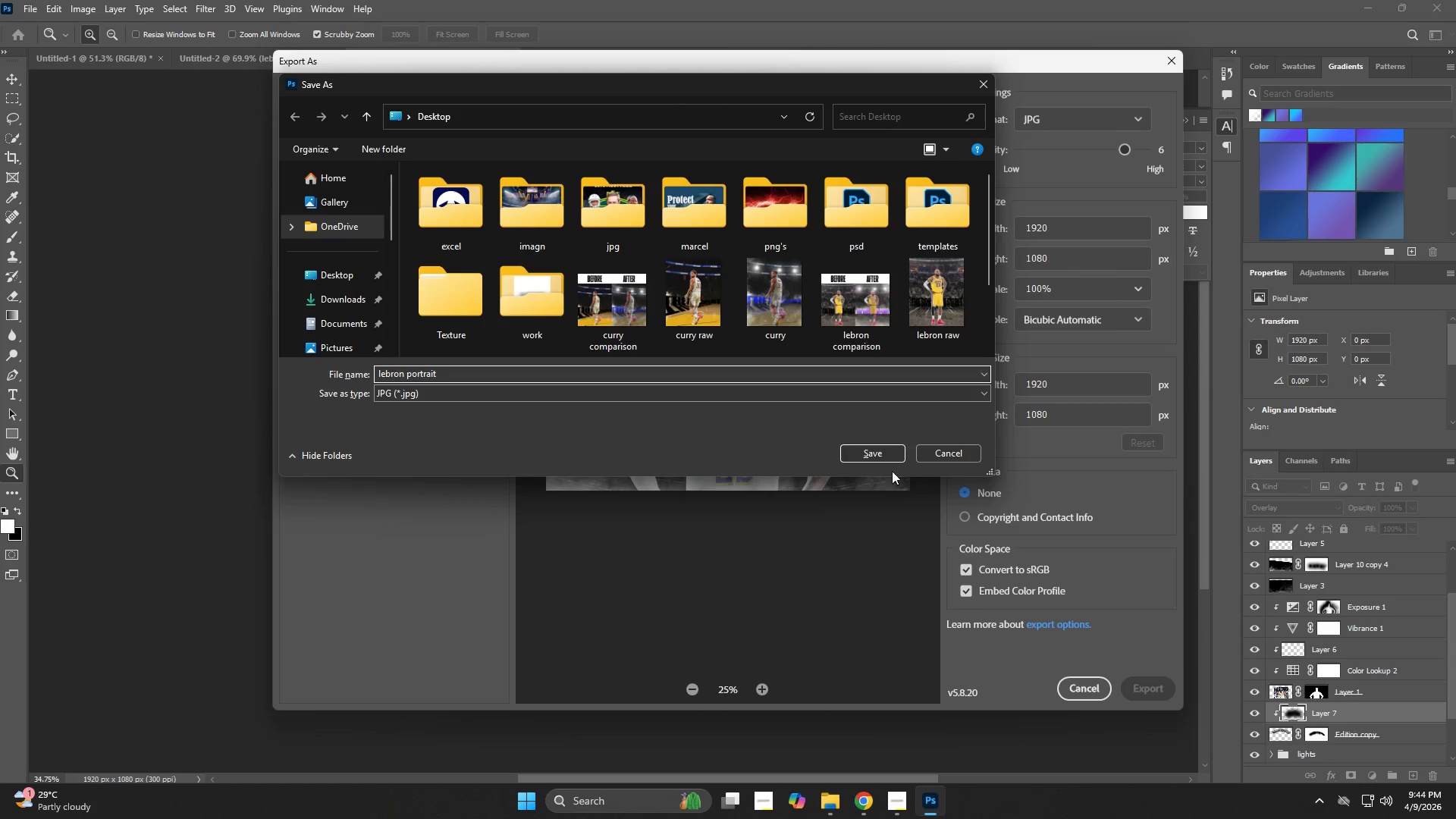 
left_click([878, 454])
 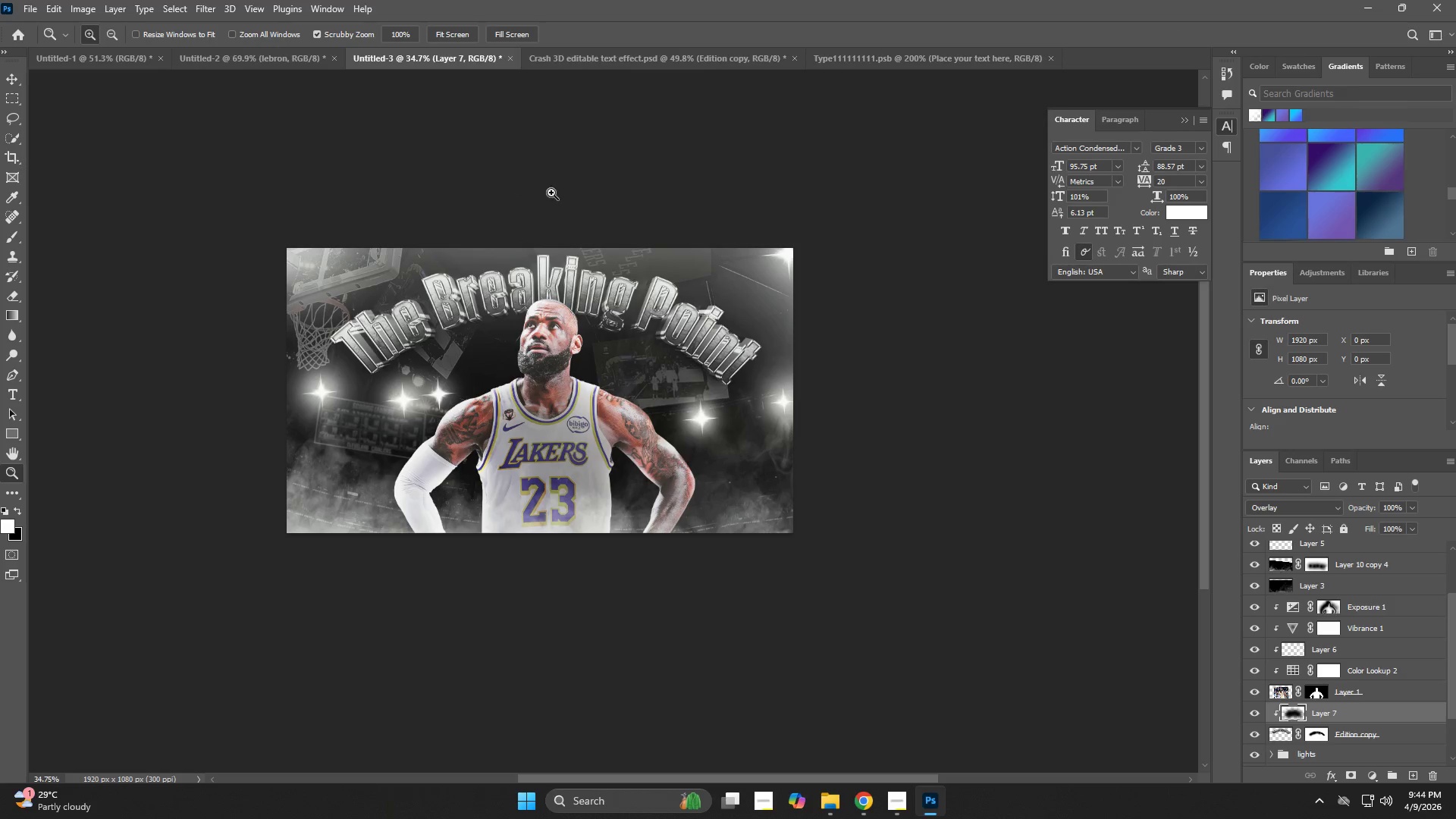 
wait(8.28)
 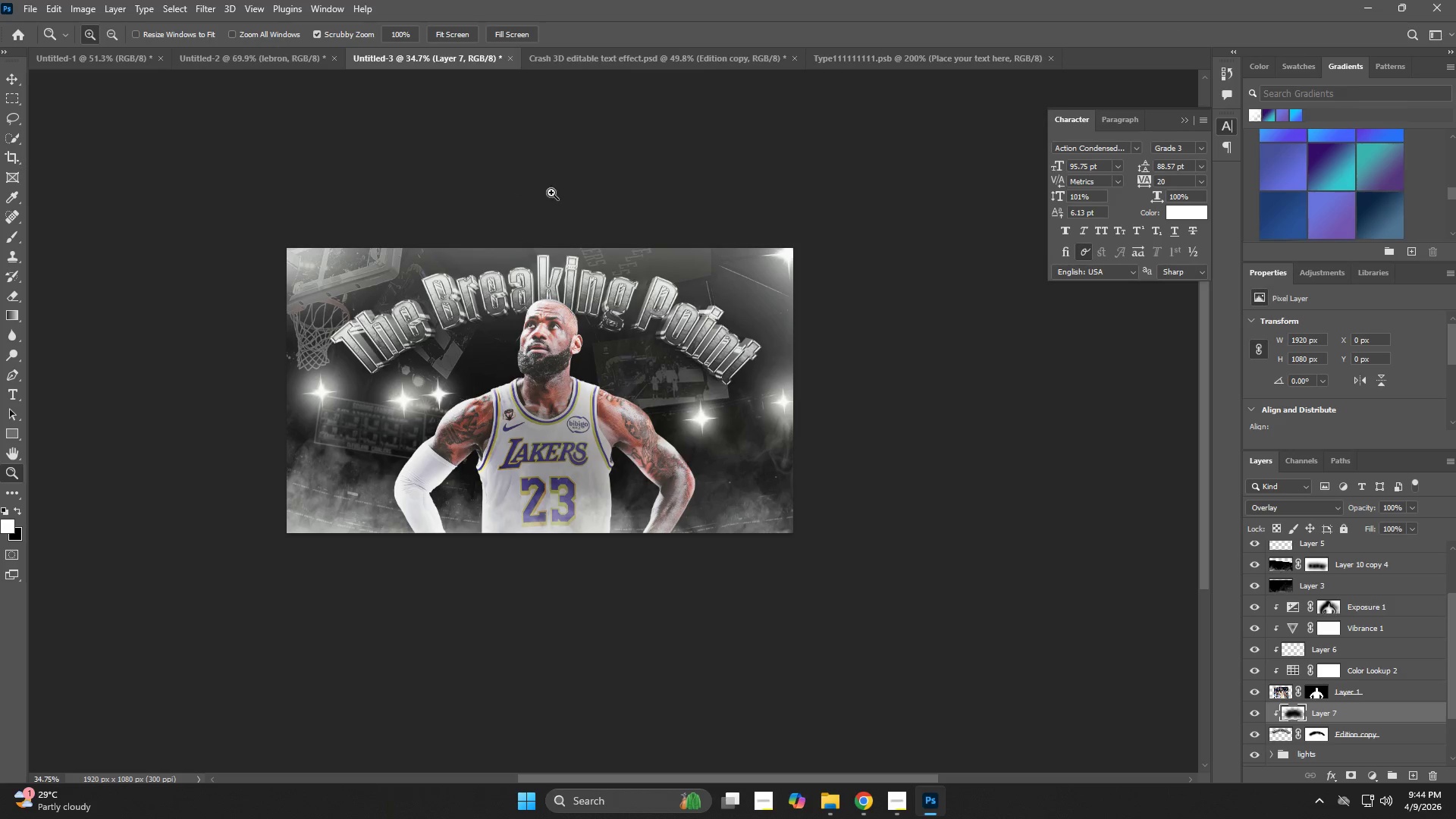 
left_click([273, 58])
 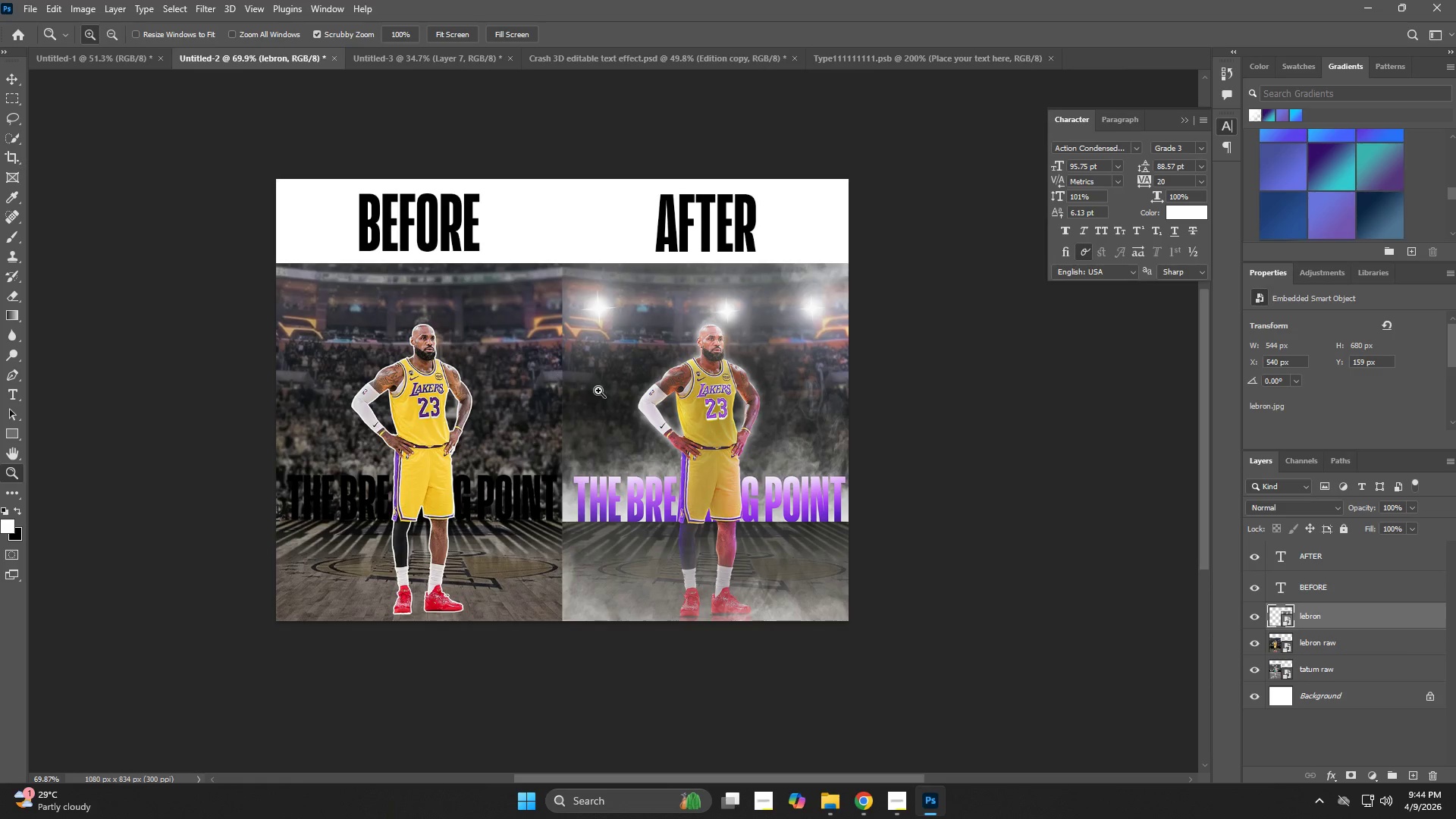 
key(V)
 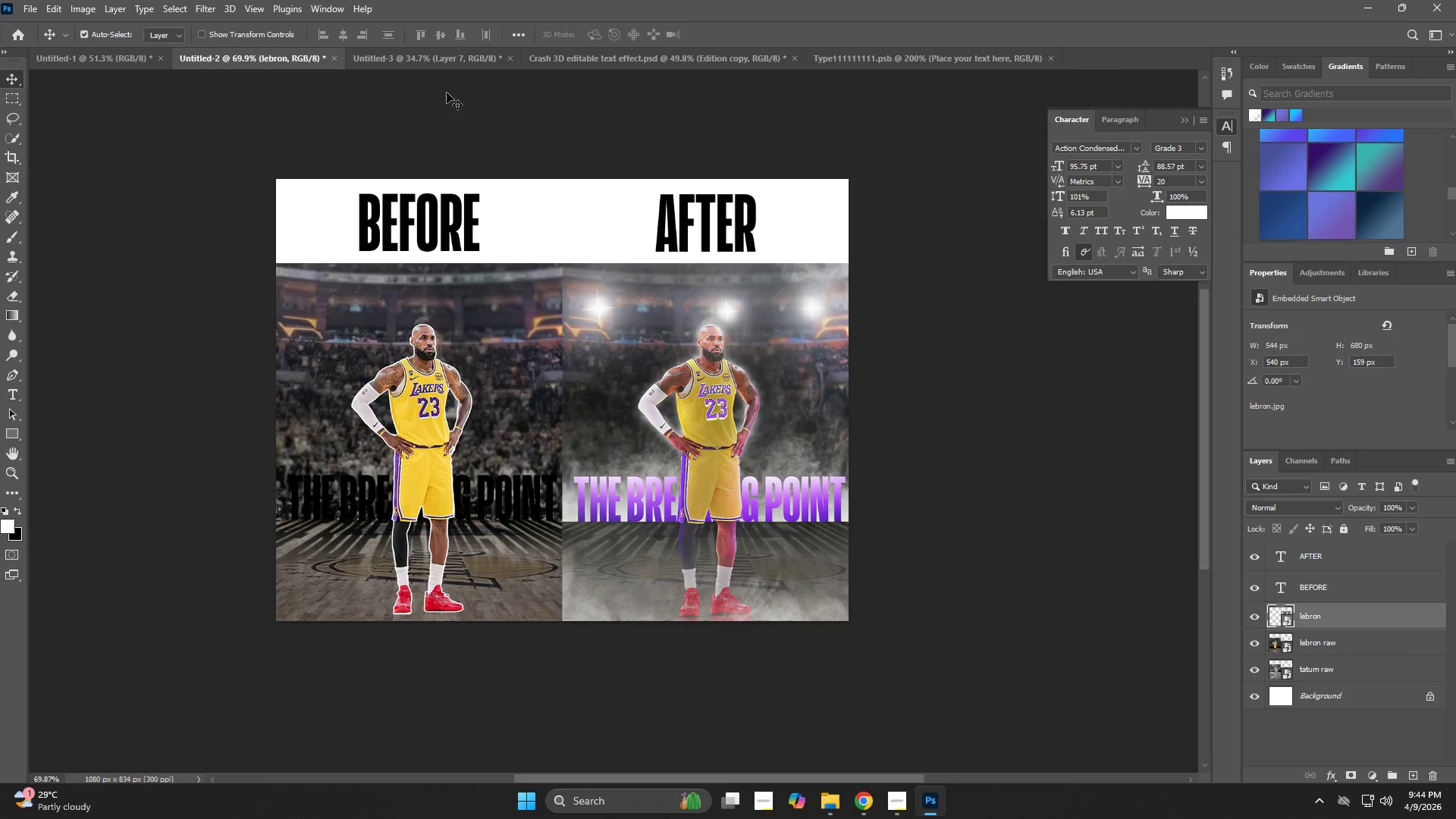 
left_click([473, 395])
 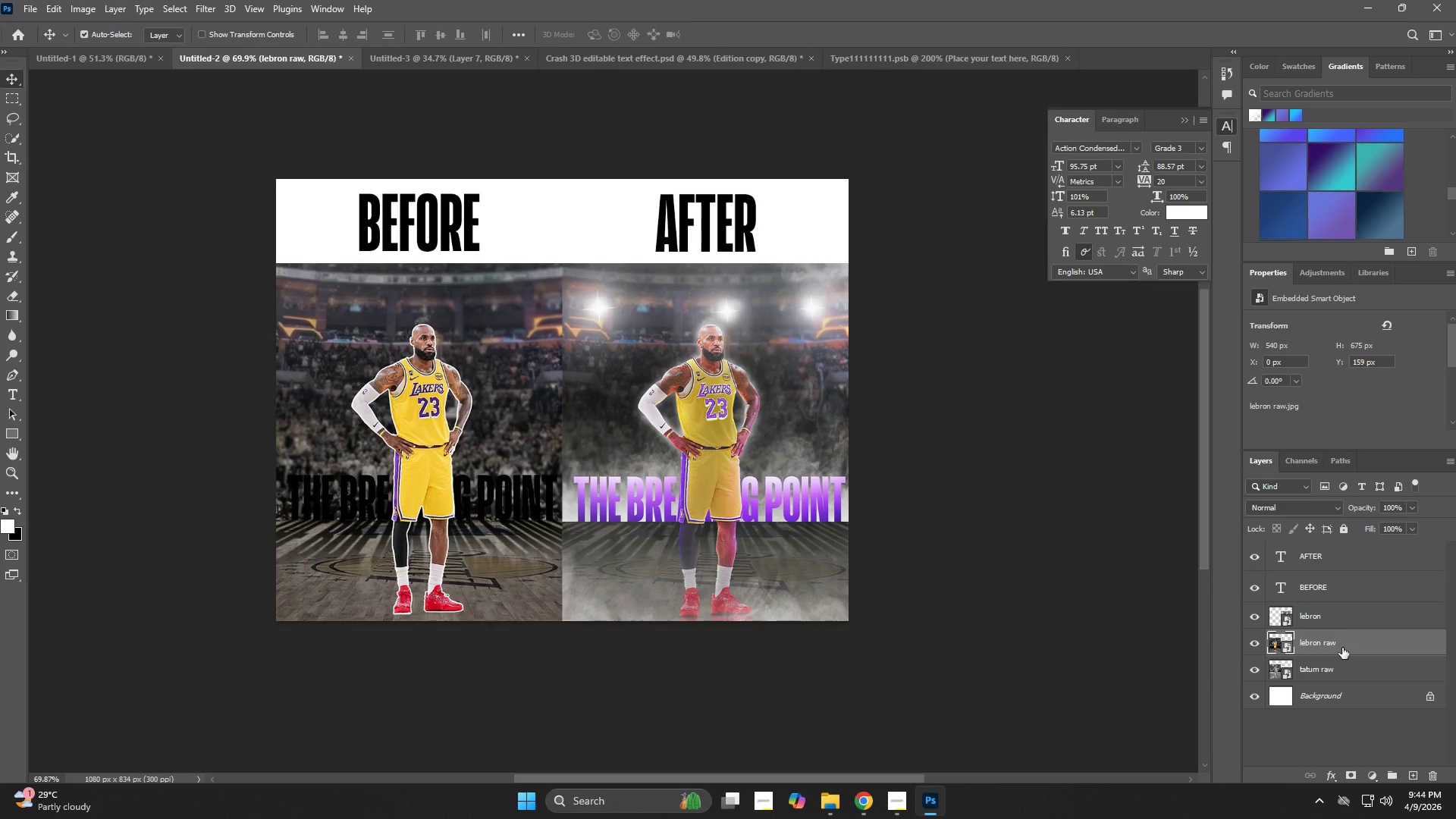 
key(Backspace)
 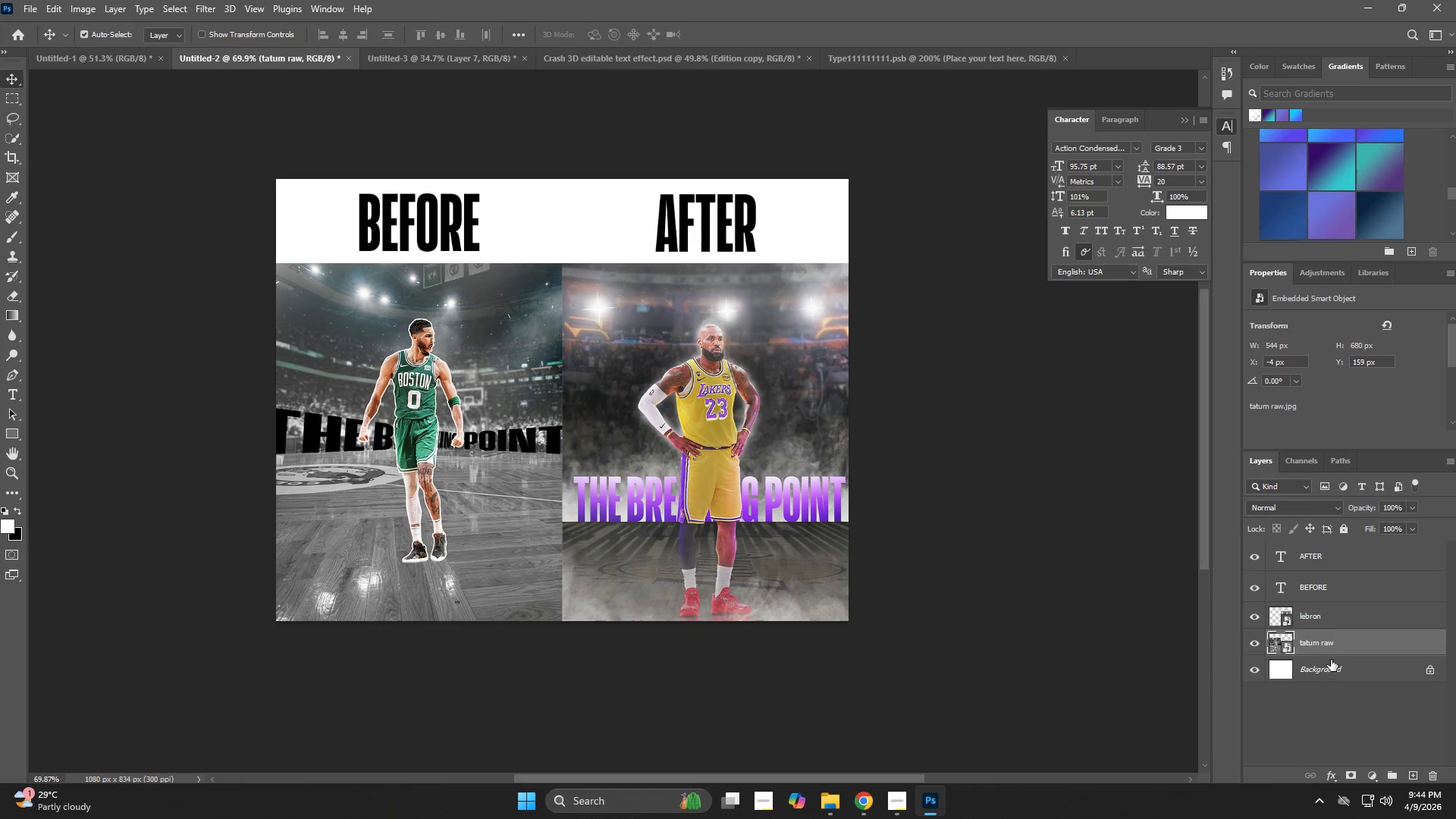 
key(Backspace)
 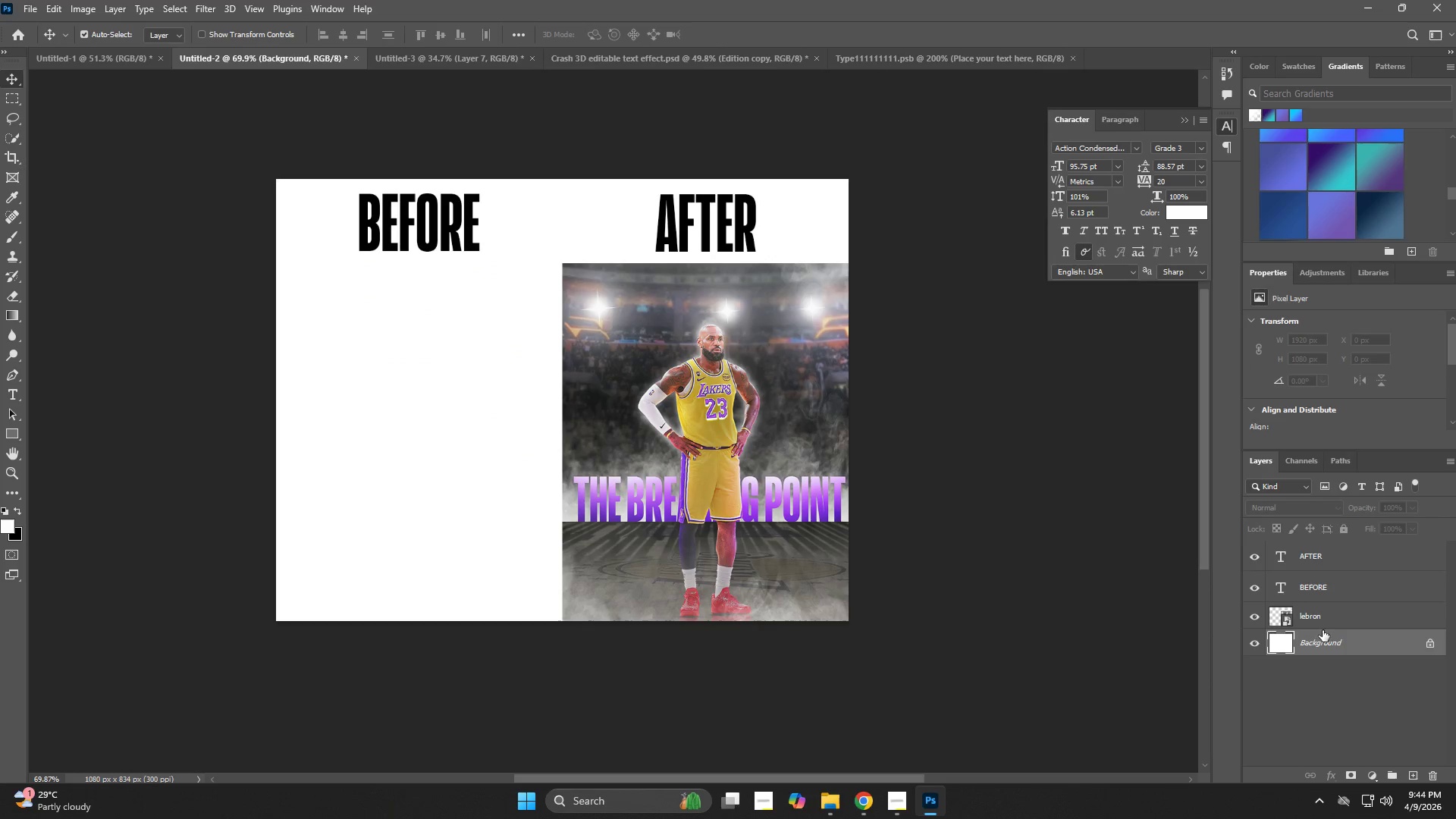 
left_click([1317, 622])
 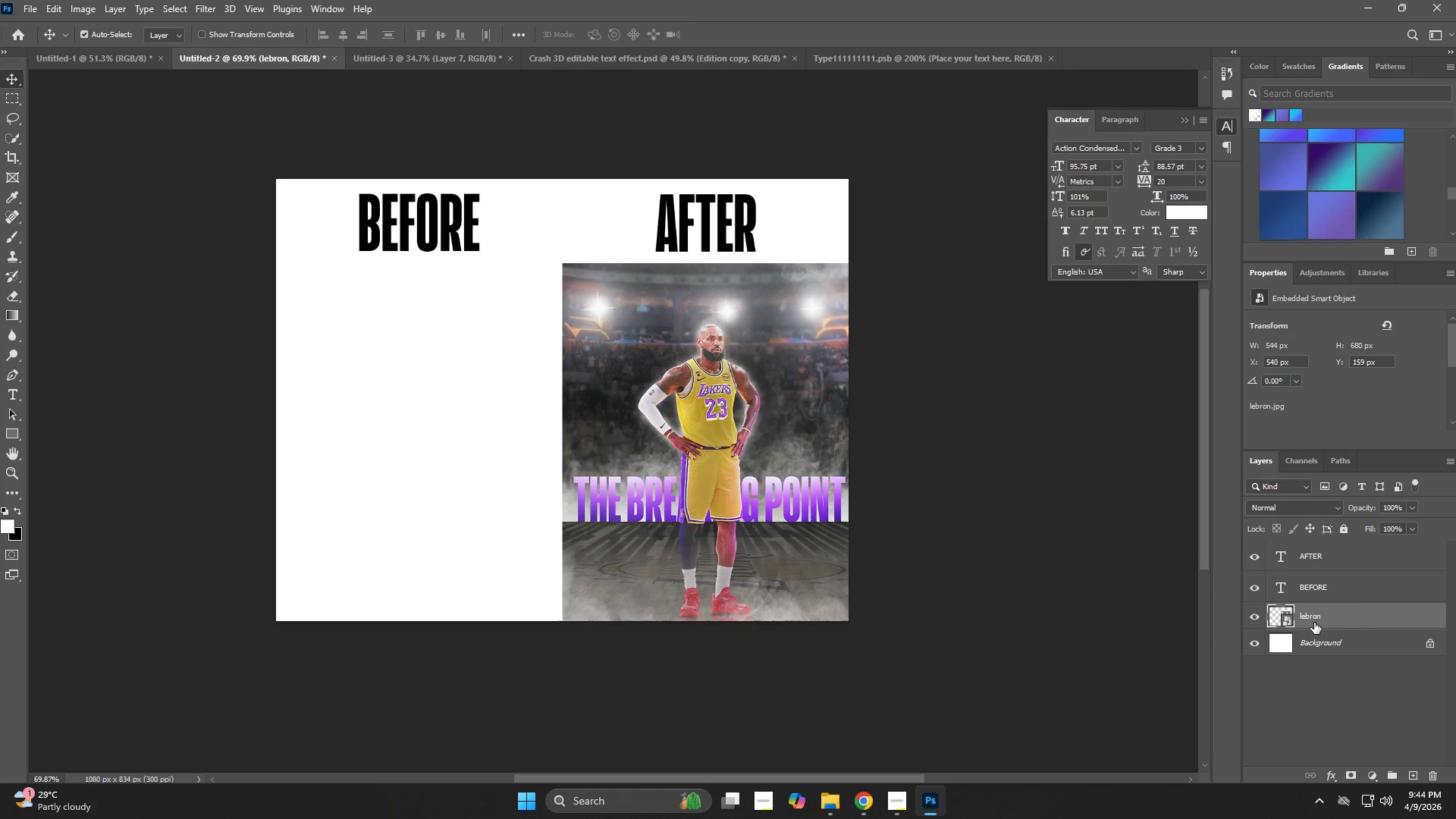 
key(Insert)
 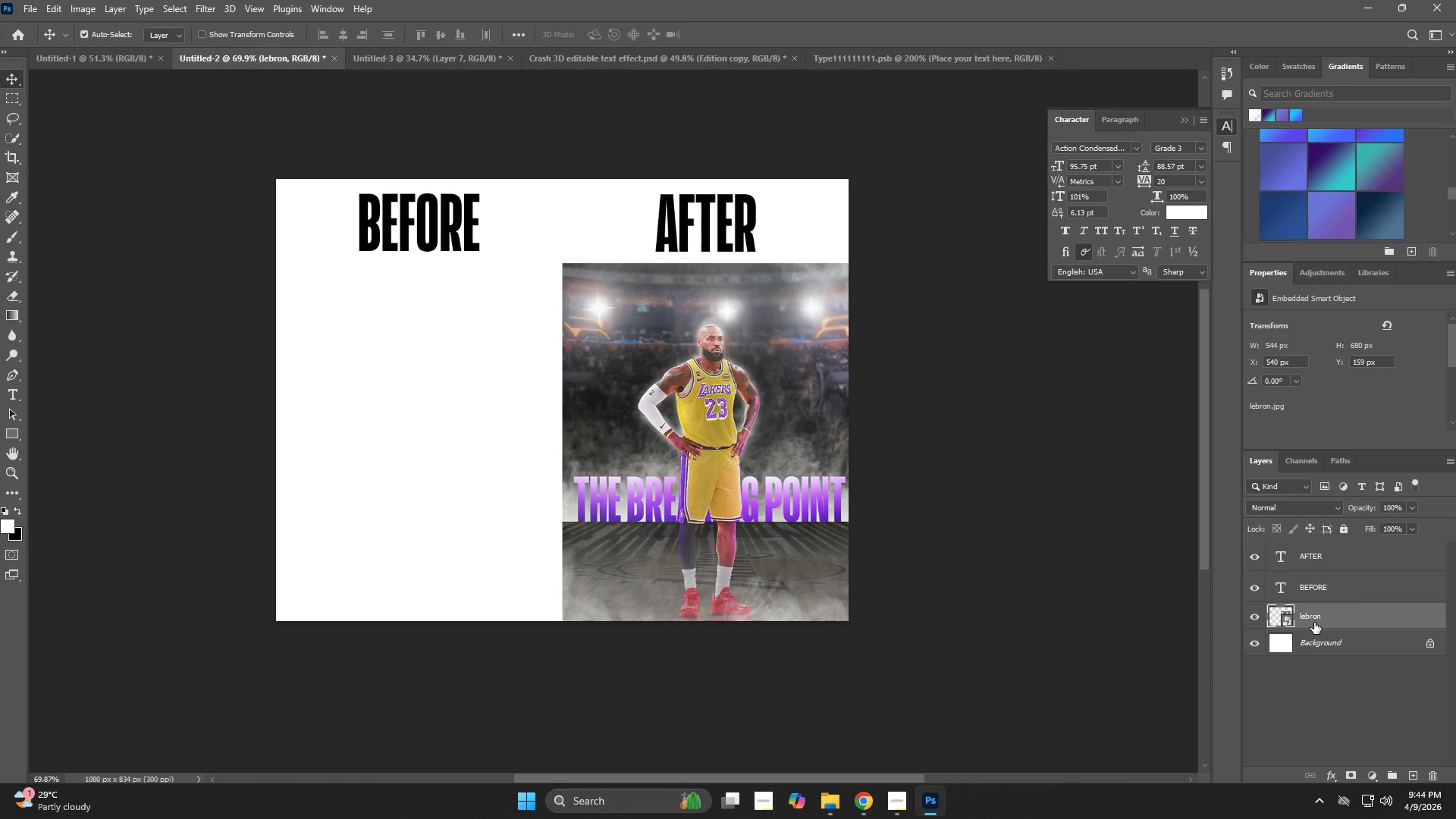 
key(Backspace)
 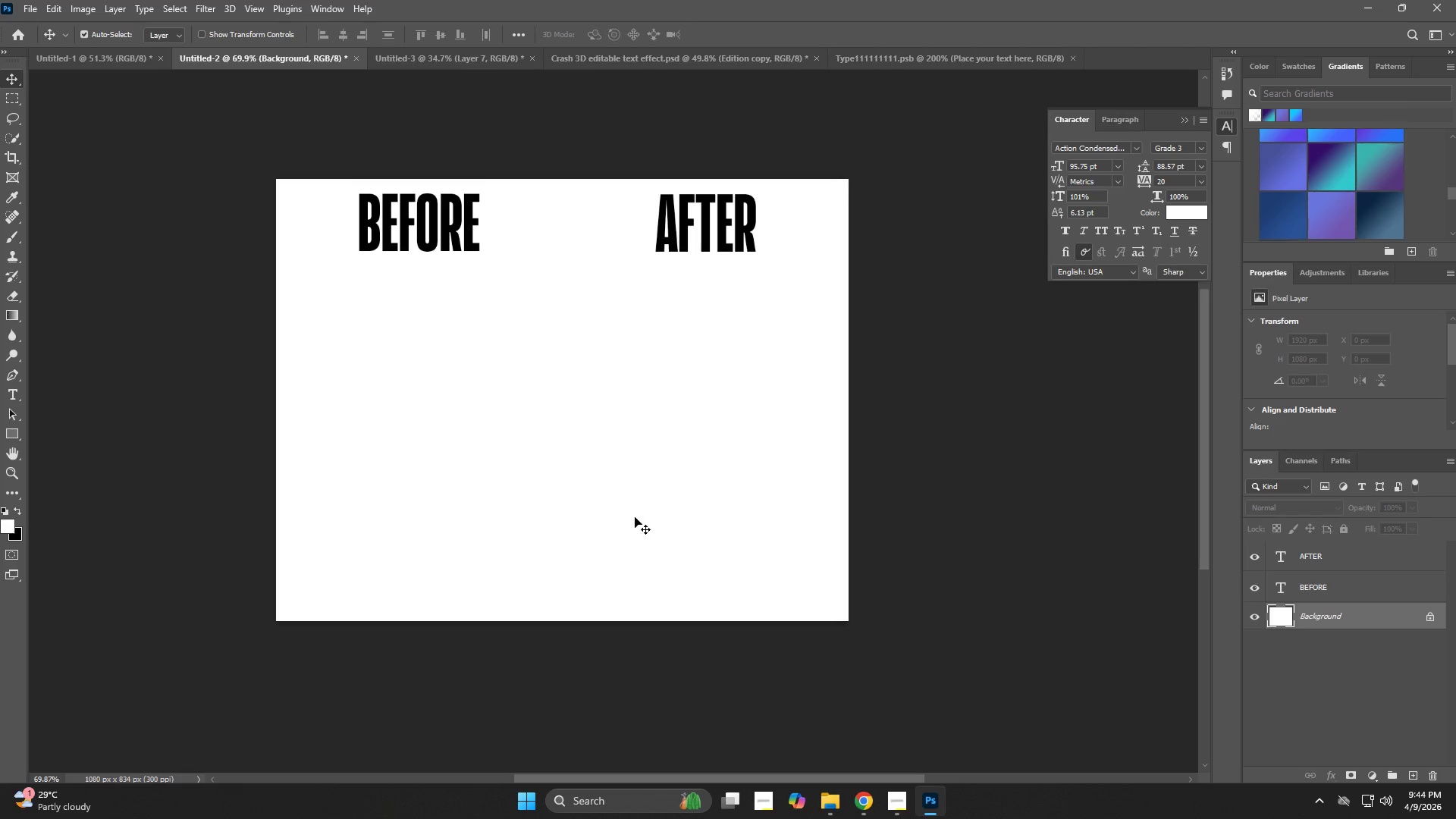 
left_click([465, 56])
 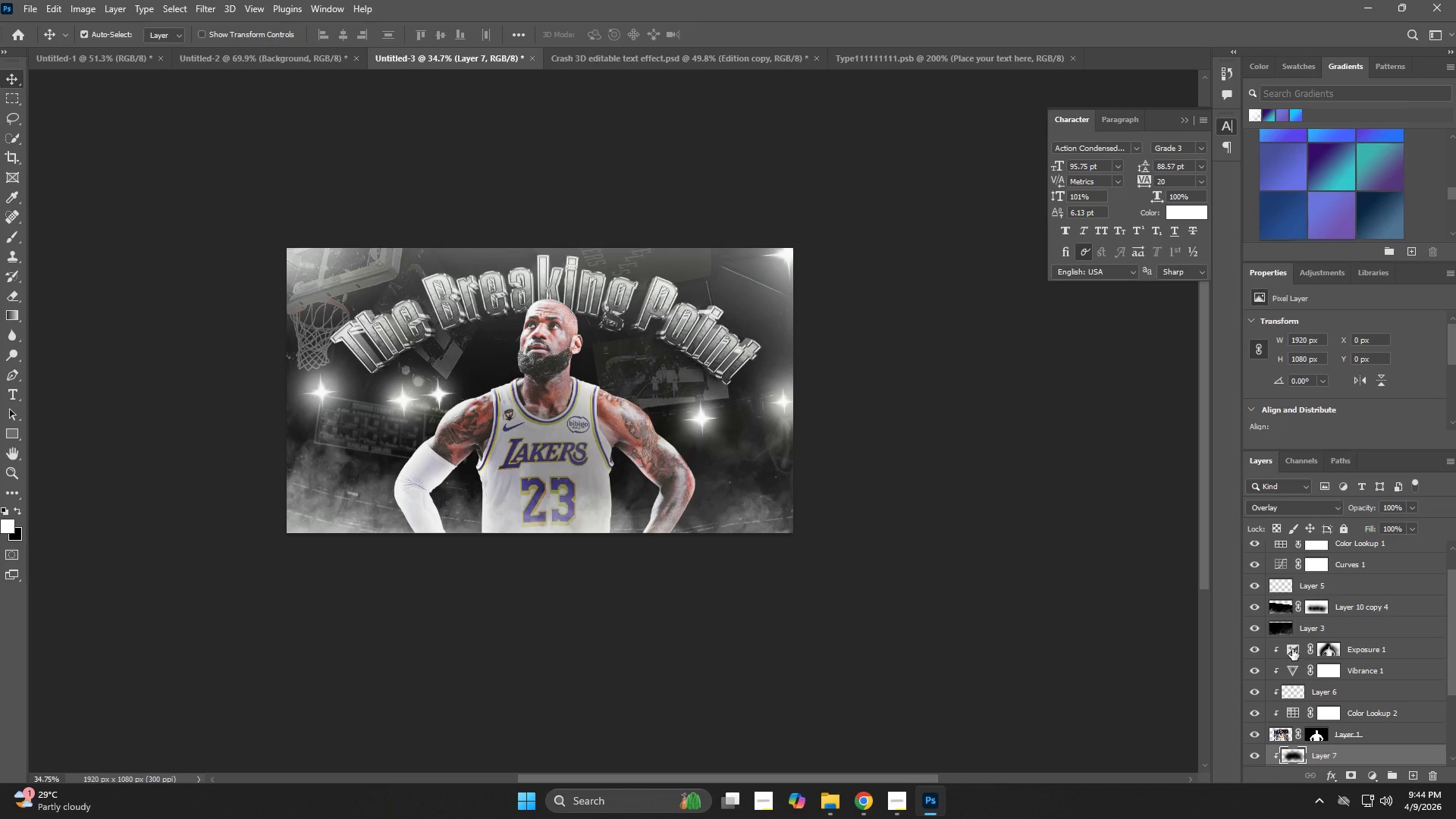 
scroll: coordinate [1317, 629], scroll_direction: up, amount: 4.0
 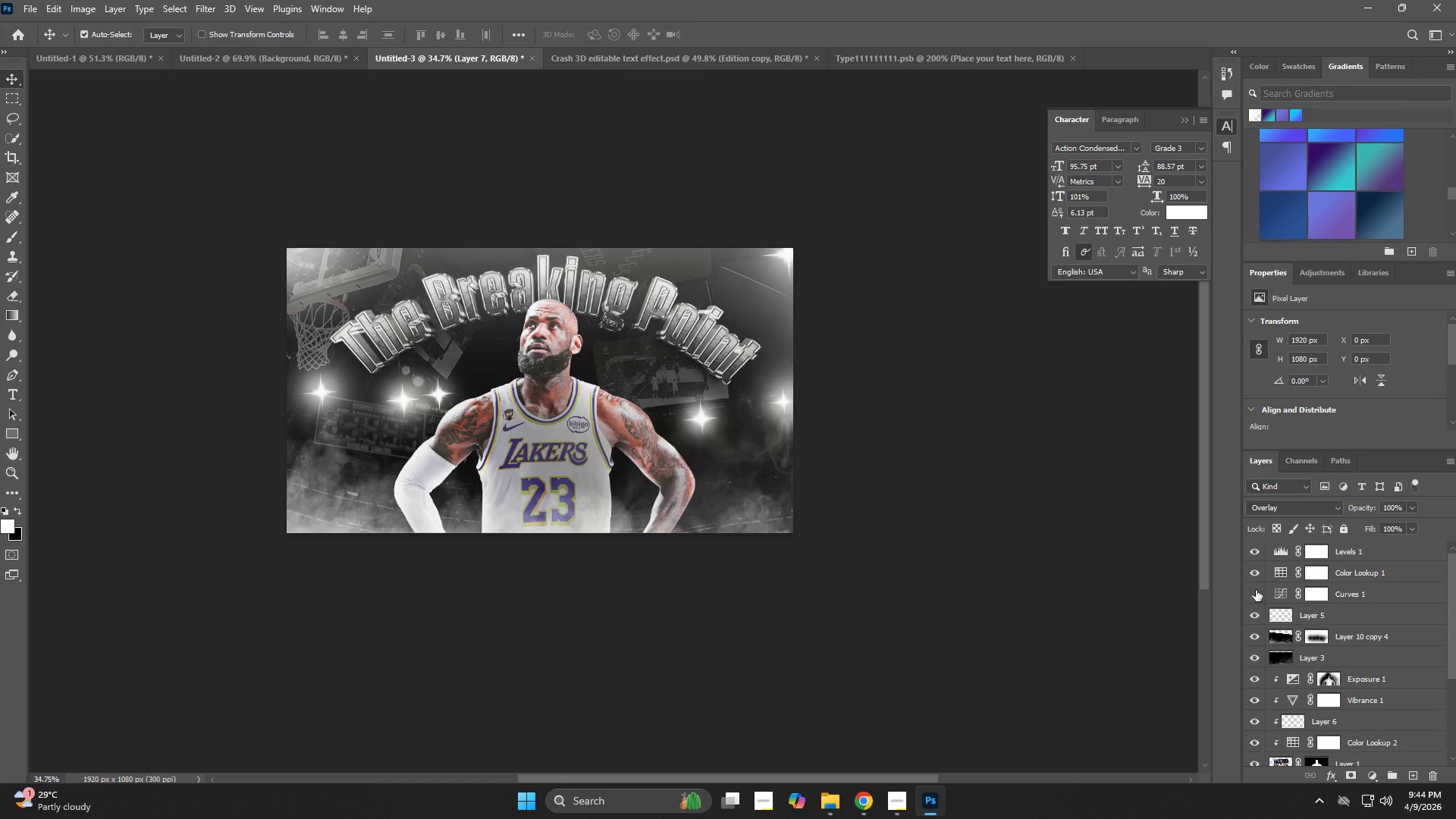 
double_click([1256, 572])
 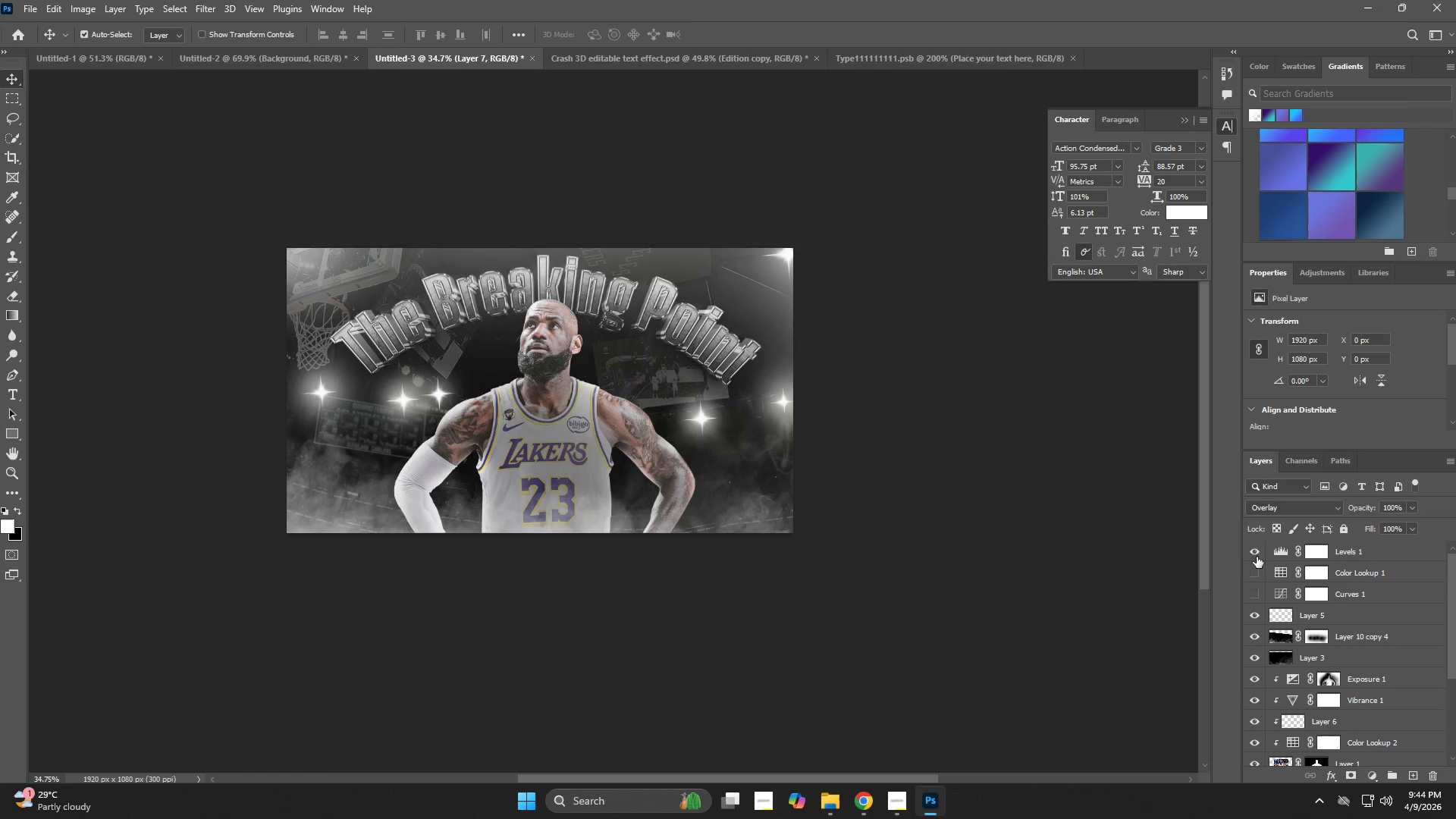 
triple_click([1257, 554])
 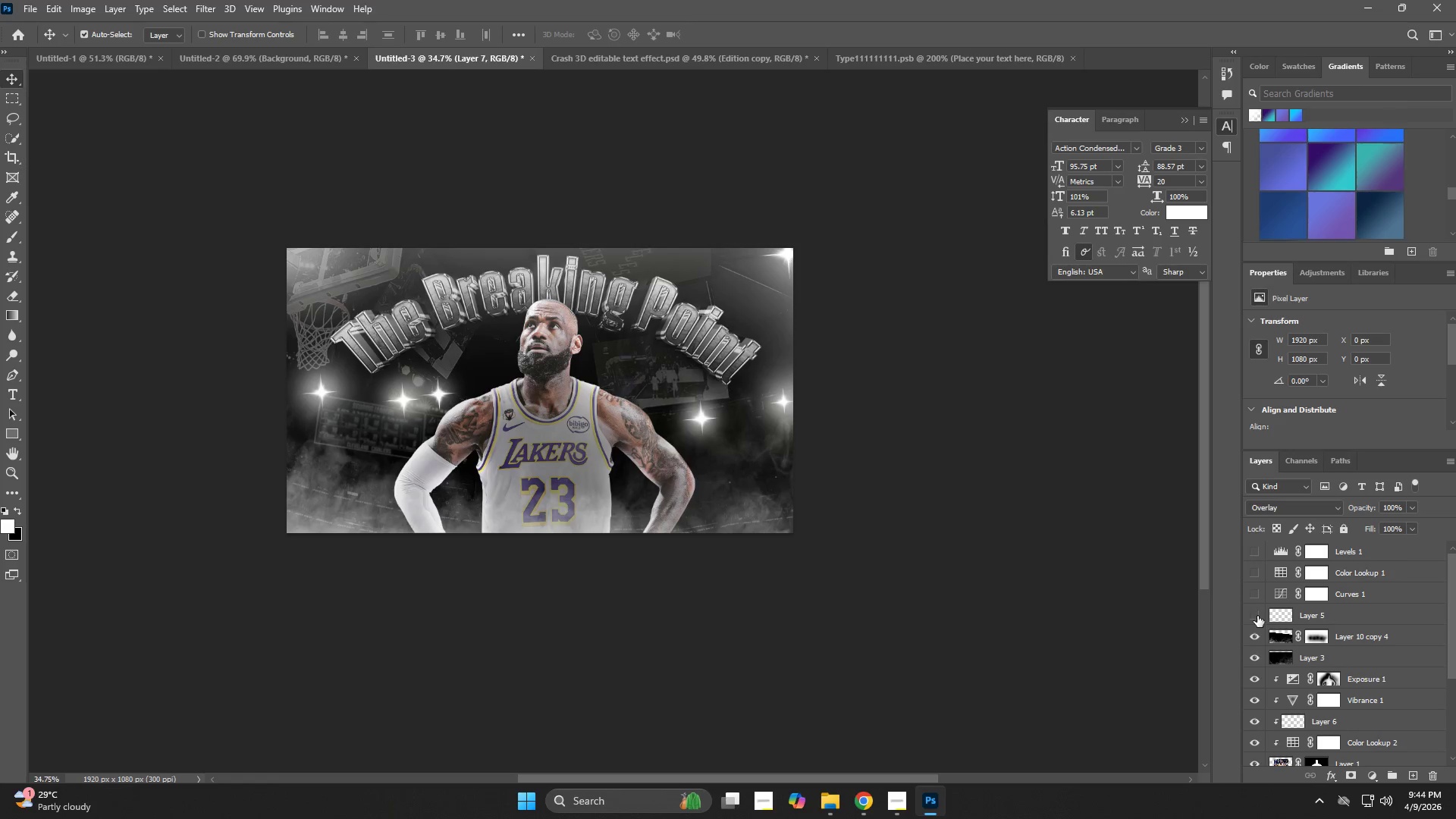 
double_click([1256, 639])
 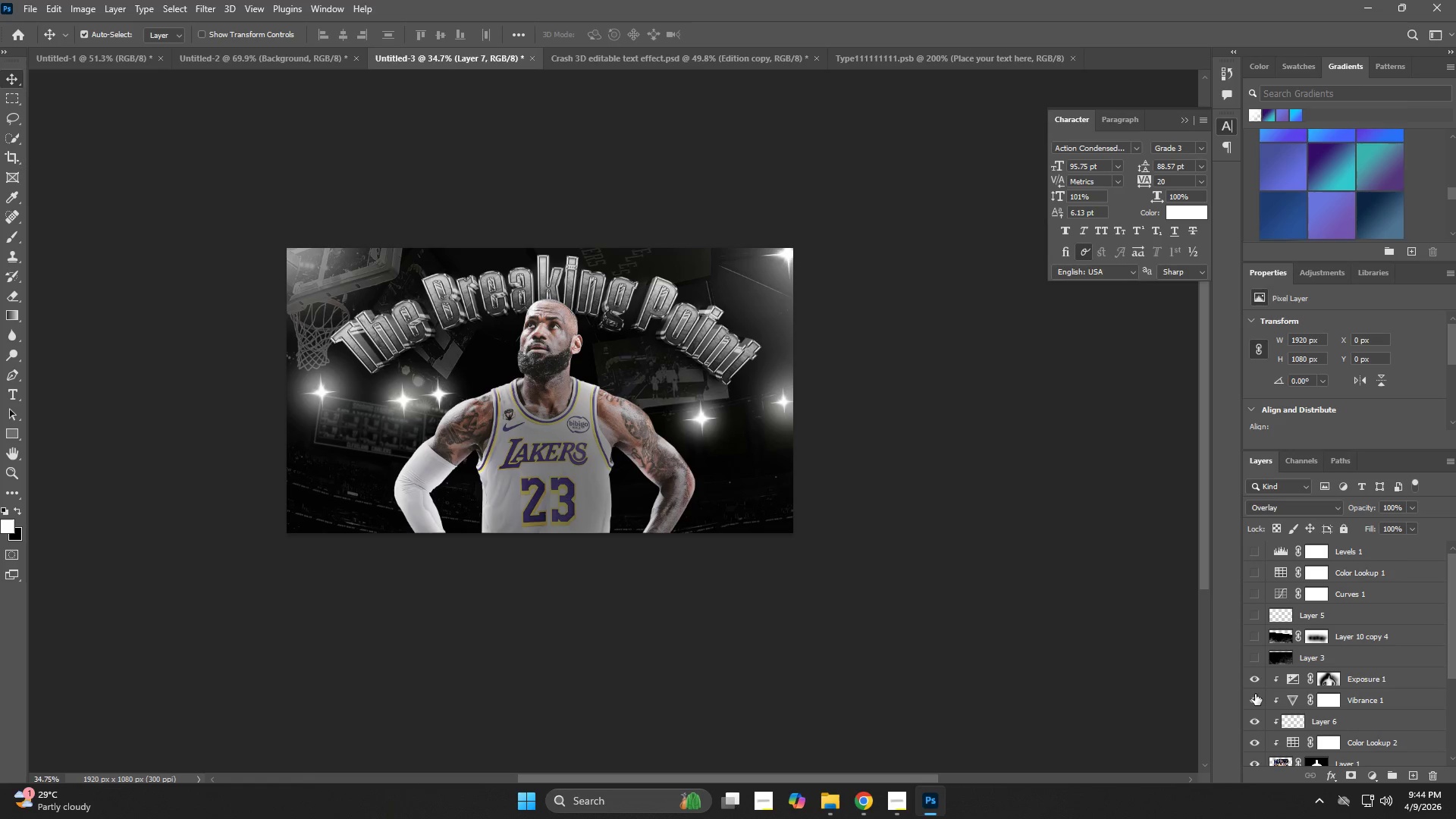 
left_click([1254, 683])
 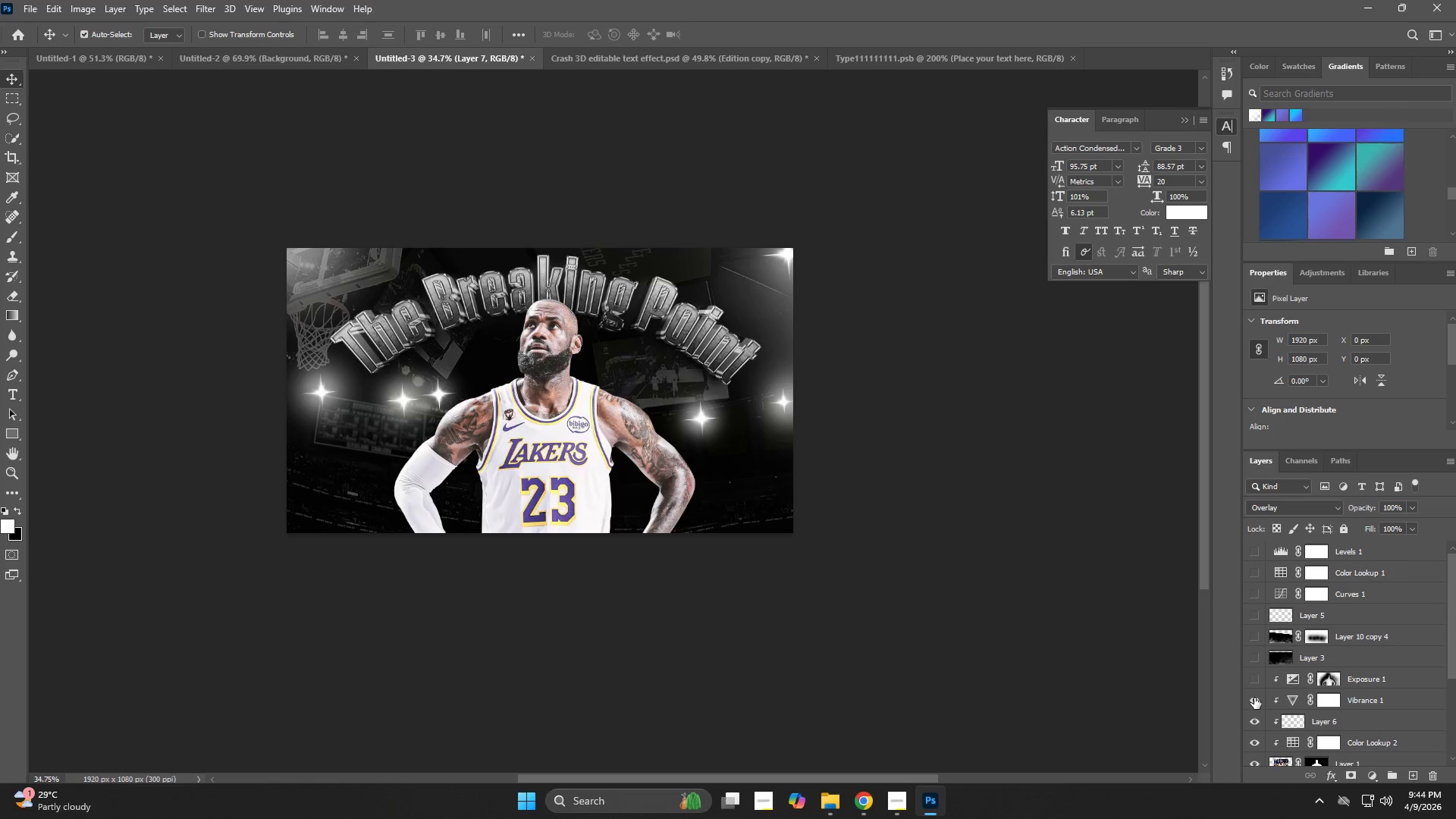 
left_click_drag(start_coordinate=[1254, 698], to_coordinate=[1257, 702])
 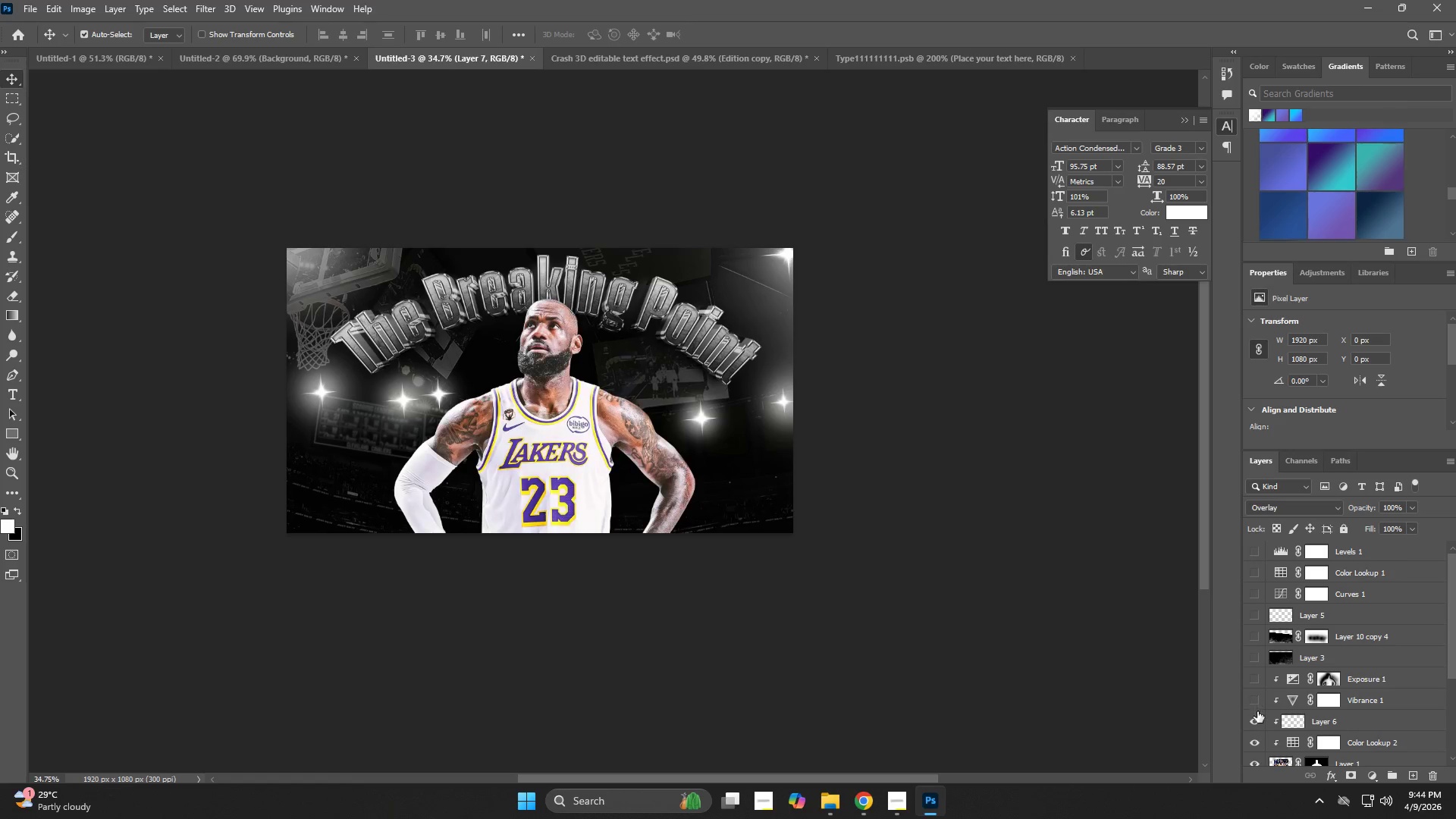 
triple_click([1257, 711])
 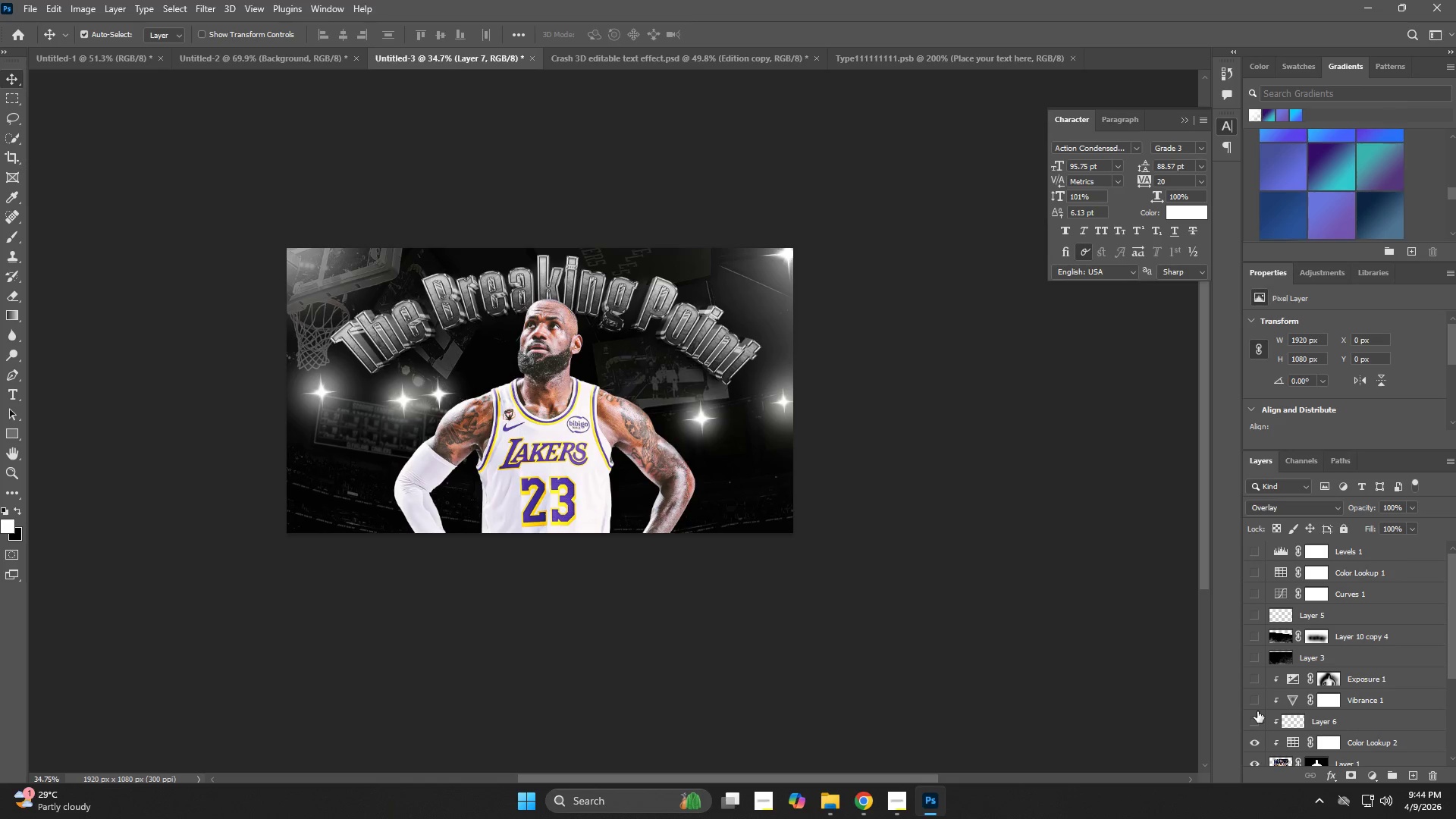 
scroll: coordinate [1263, 709], scroll_direction: down, amount: 2.0
 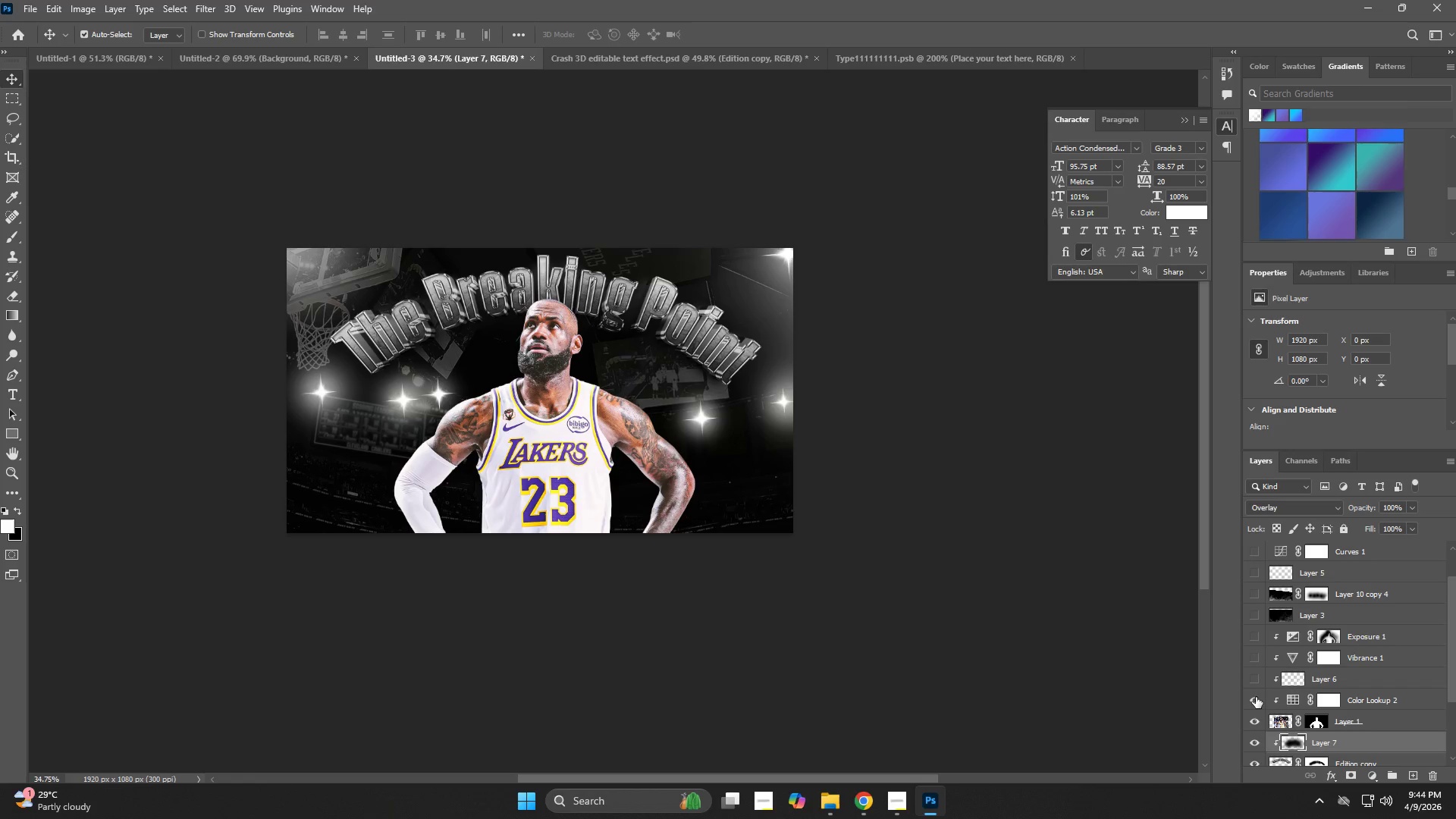 
left_click([1256, 700])
 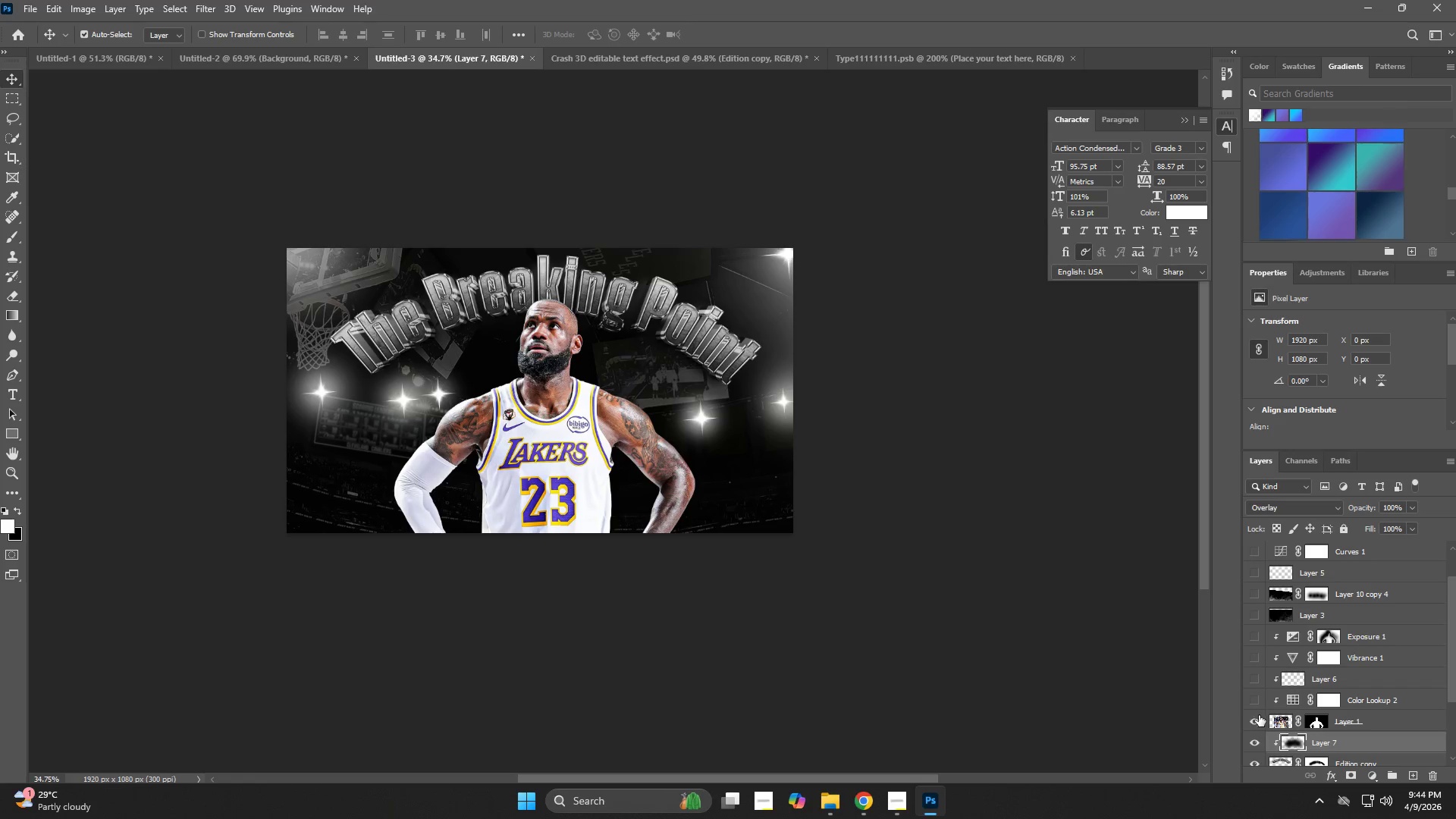 
scroll: coordinate [1260, 720], scroll_direction: down, amount: 1.0
 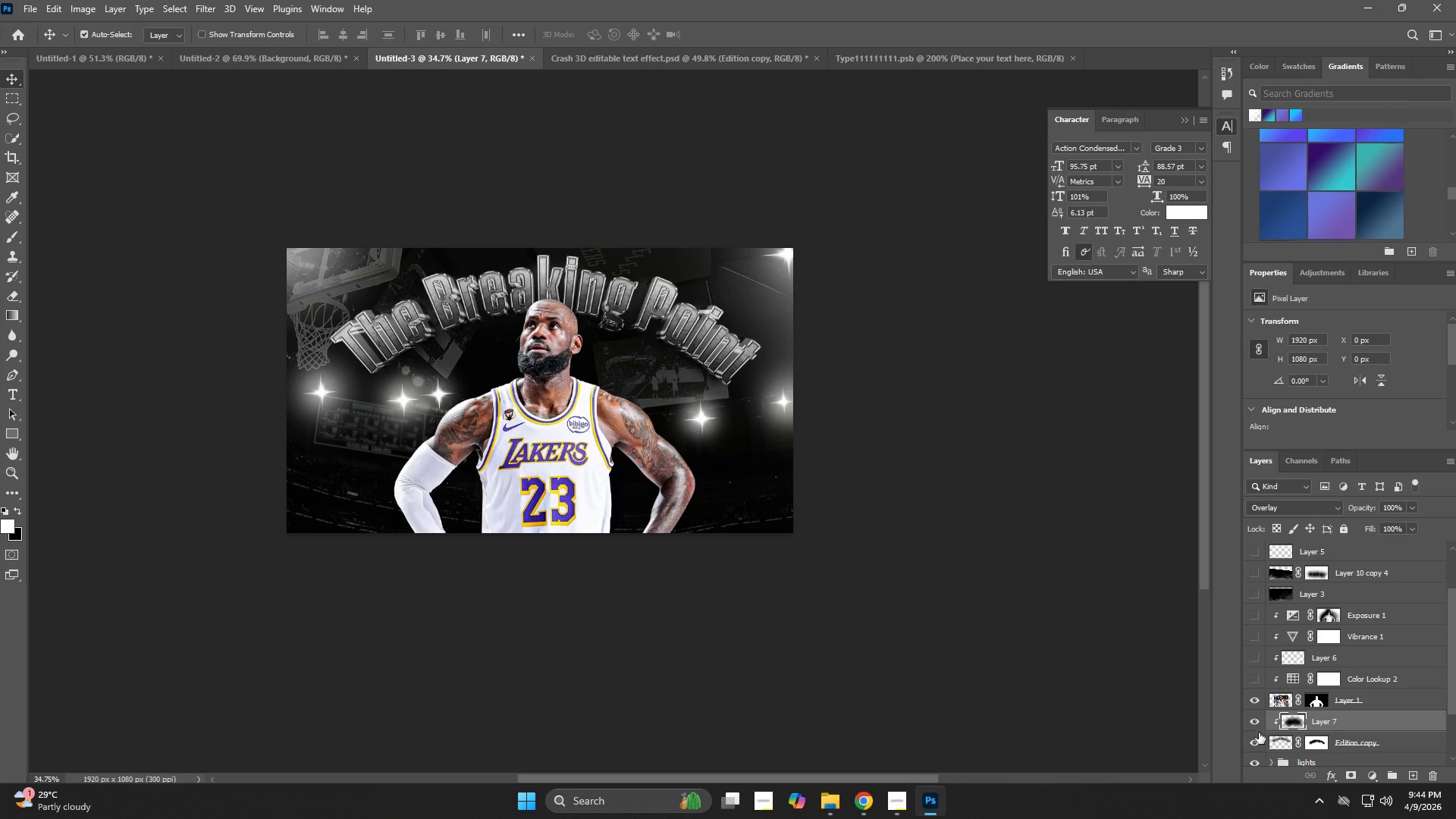 
left_click([1254, 728])
 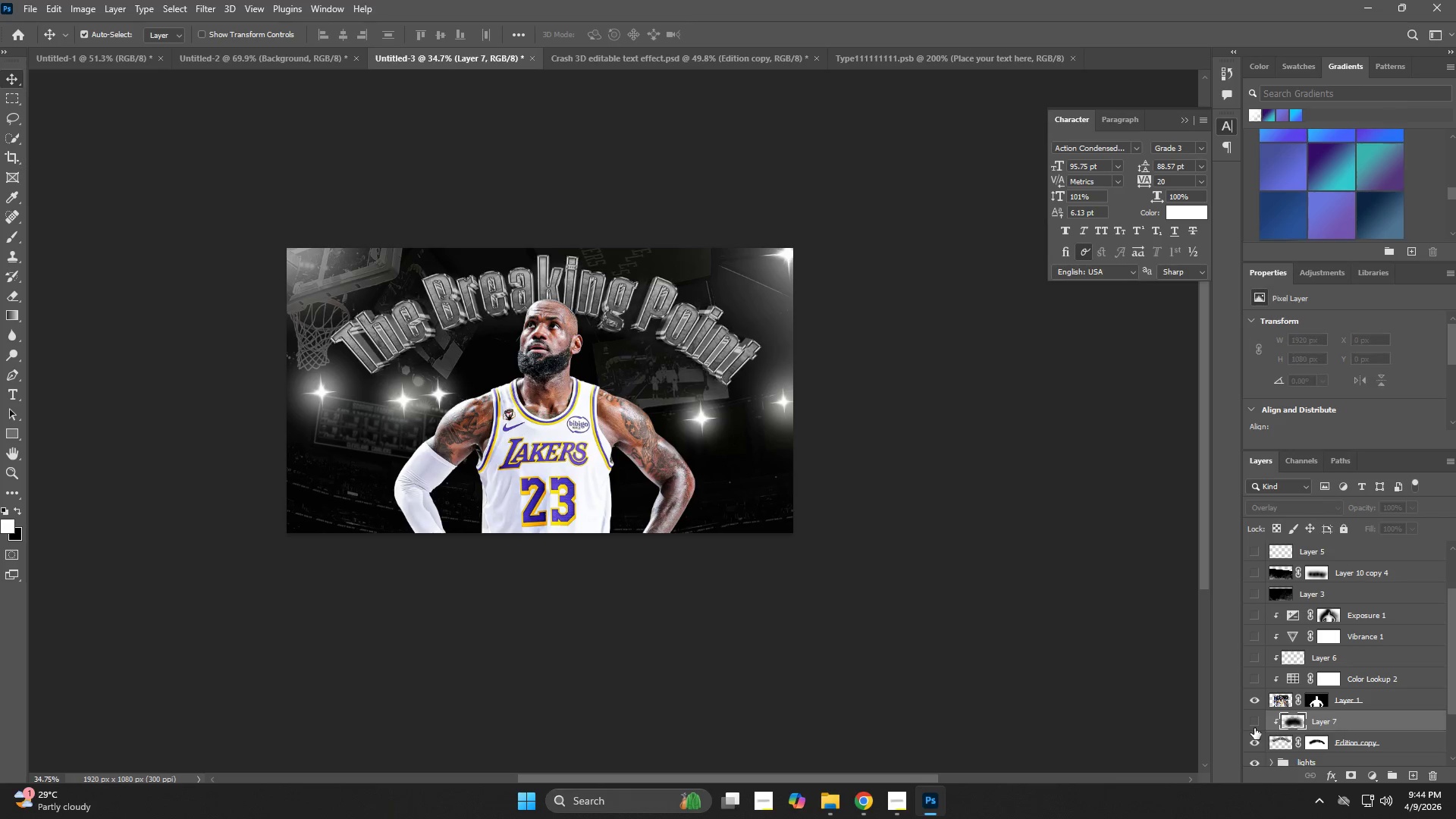 
scroll: coordinate [1271, 723], scroll_direction: down, amount: 4.0
 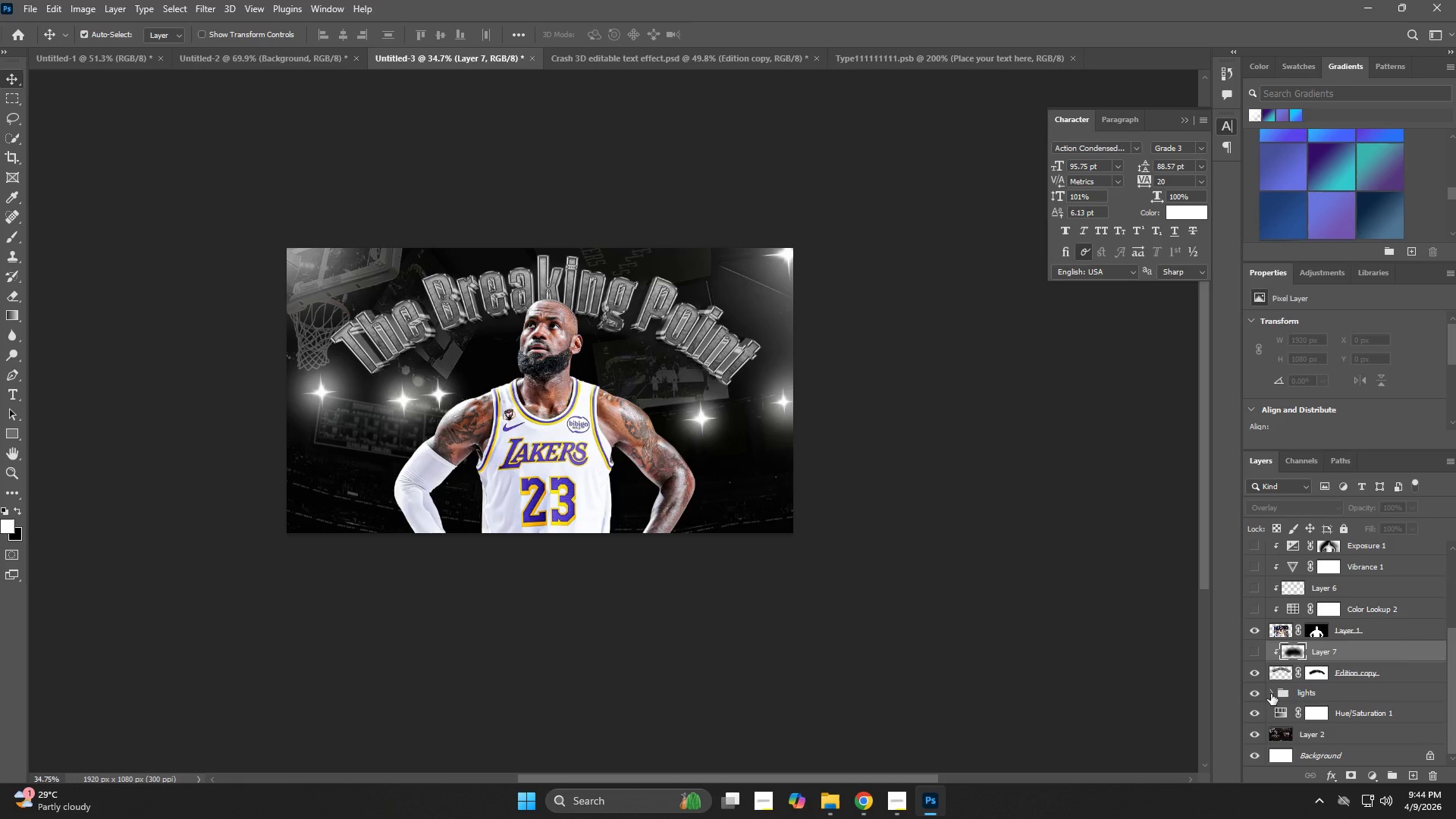 
left_click([1271, 694])
 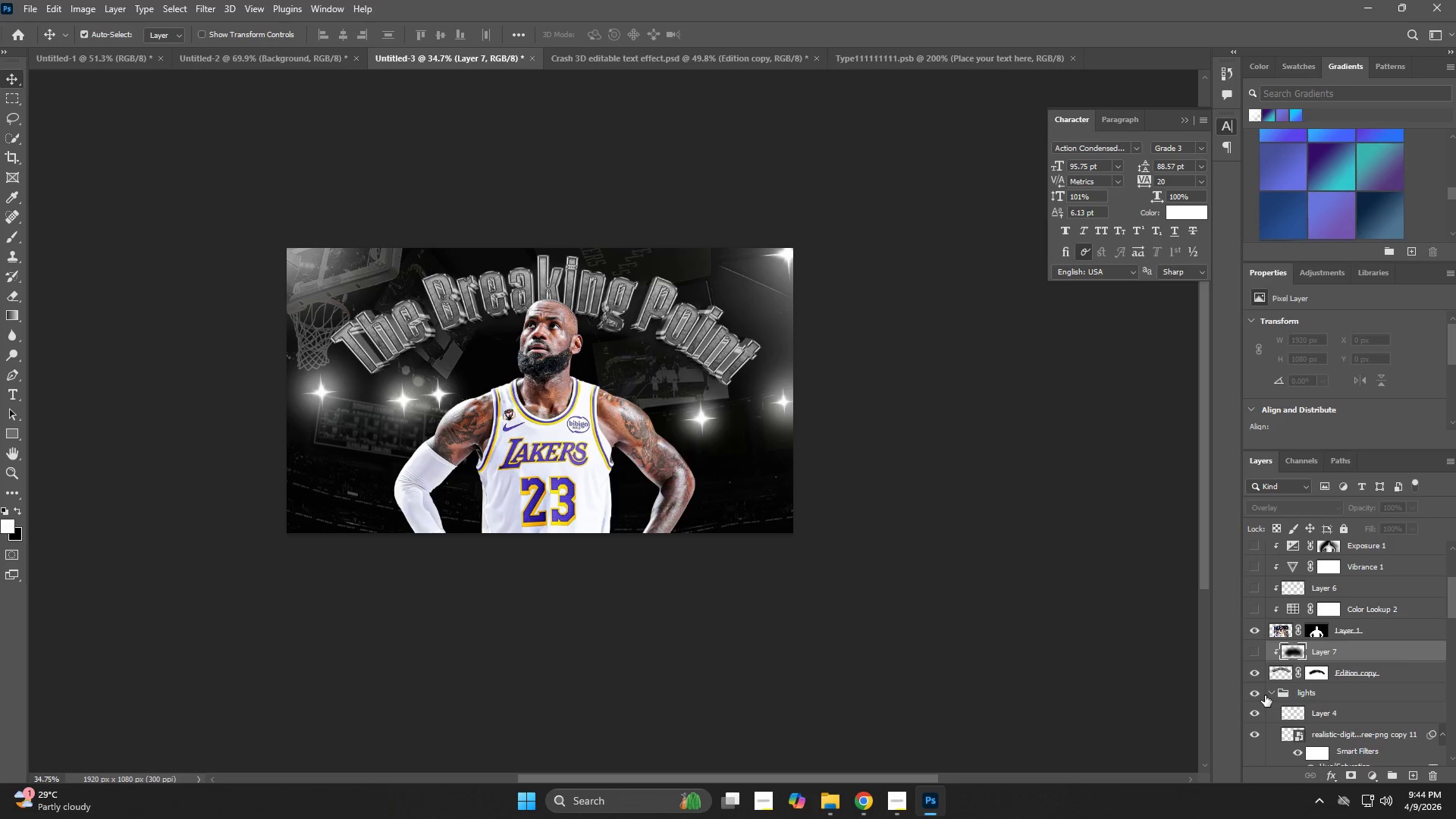 
left_click([1260, 695])
 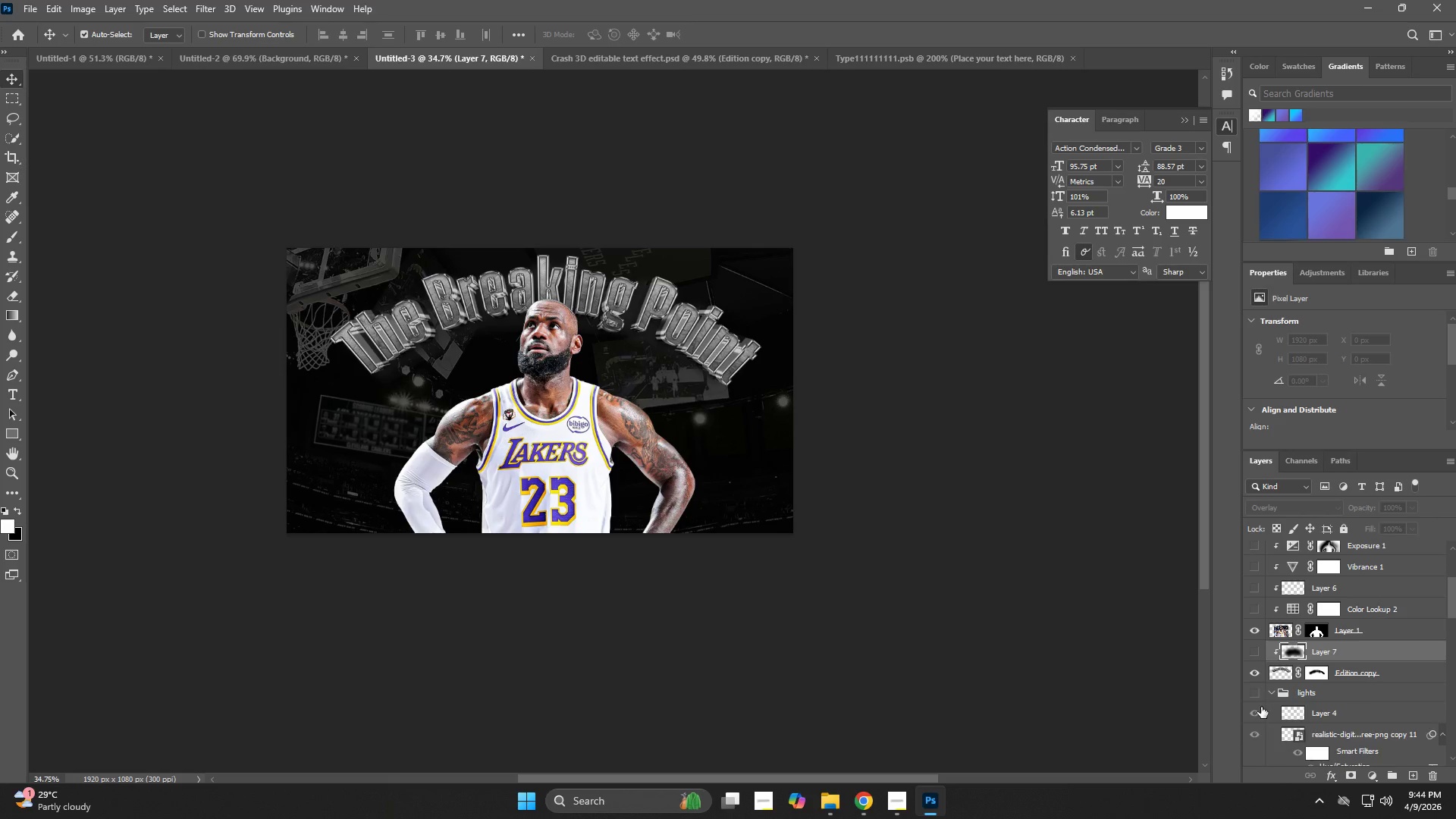 
scroll: coordinate [1273, 674], scroll_direction: down, amount: 5.0
 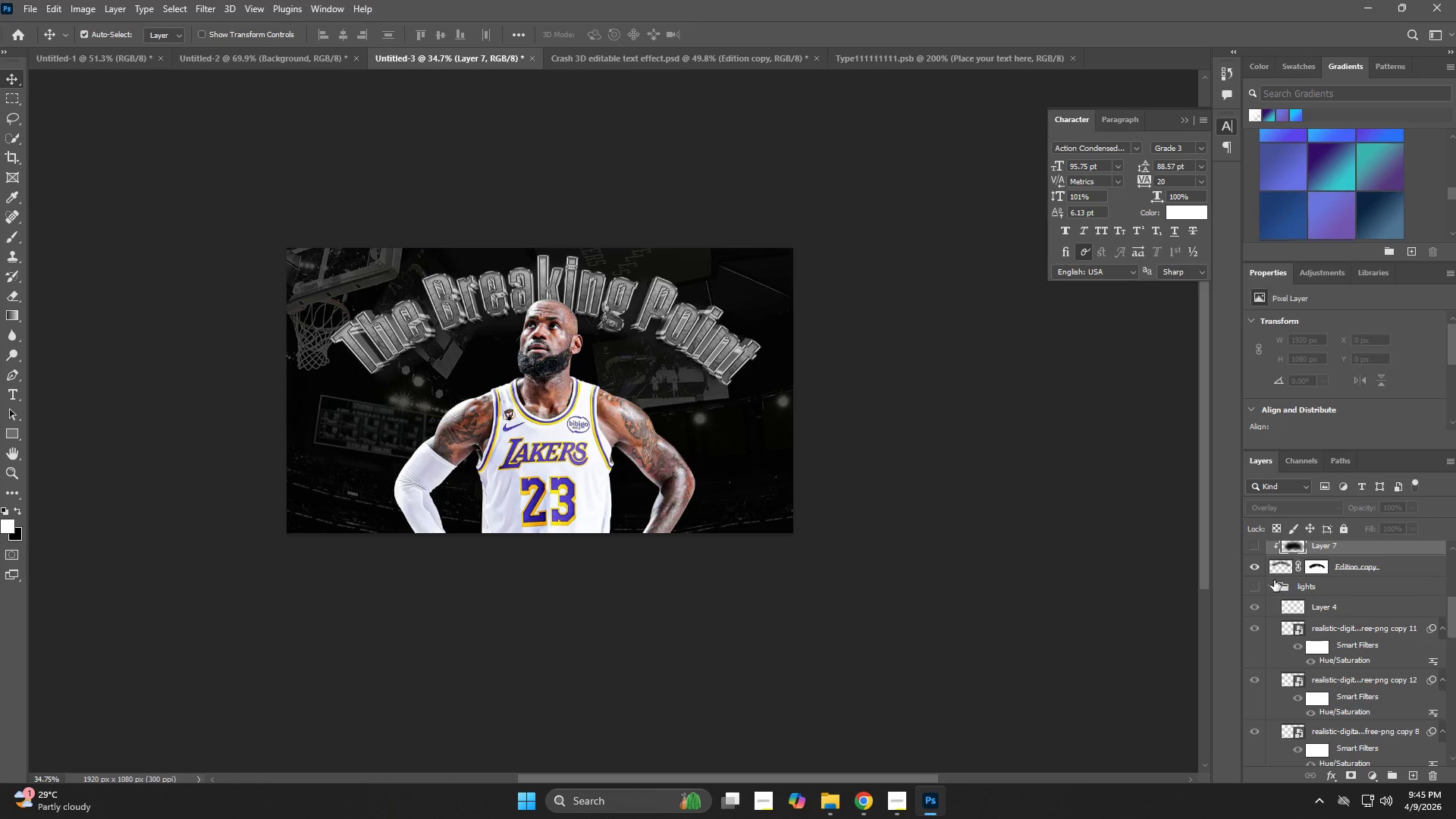 
left_click([1275, 588])
 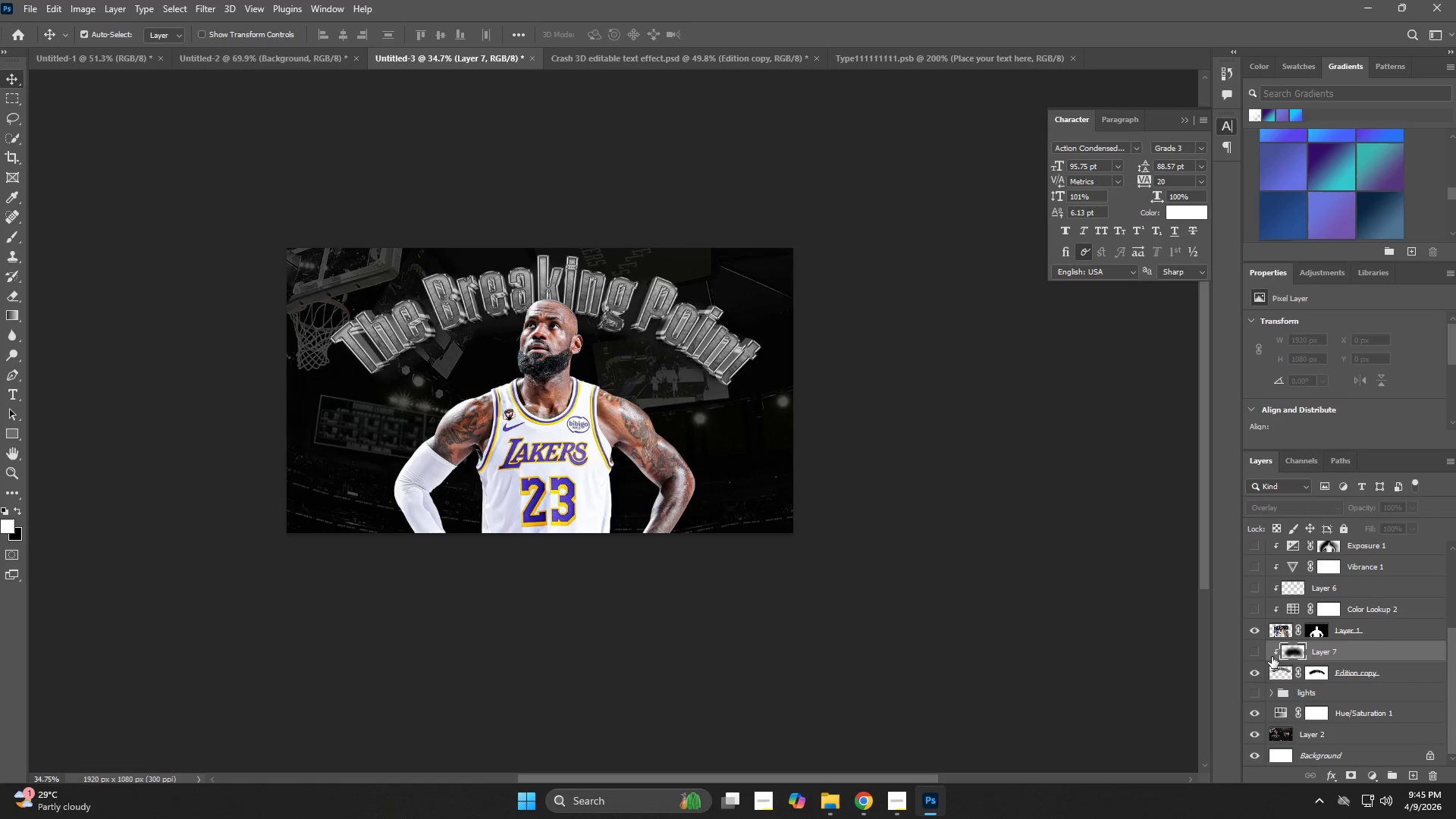 
scroll: coordinate [1273, 668], scroll_direction: down, amount: 1.0
 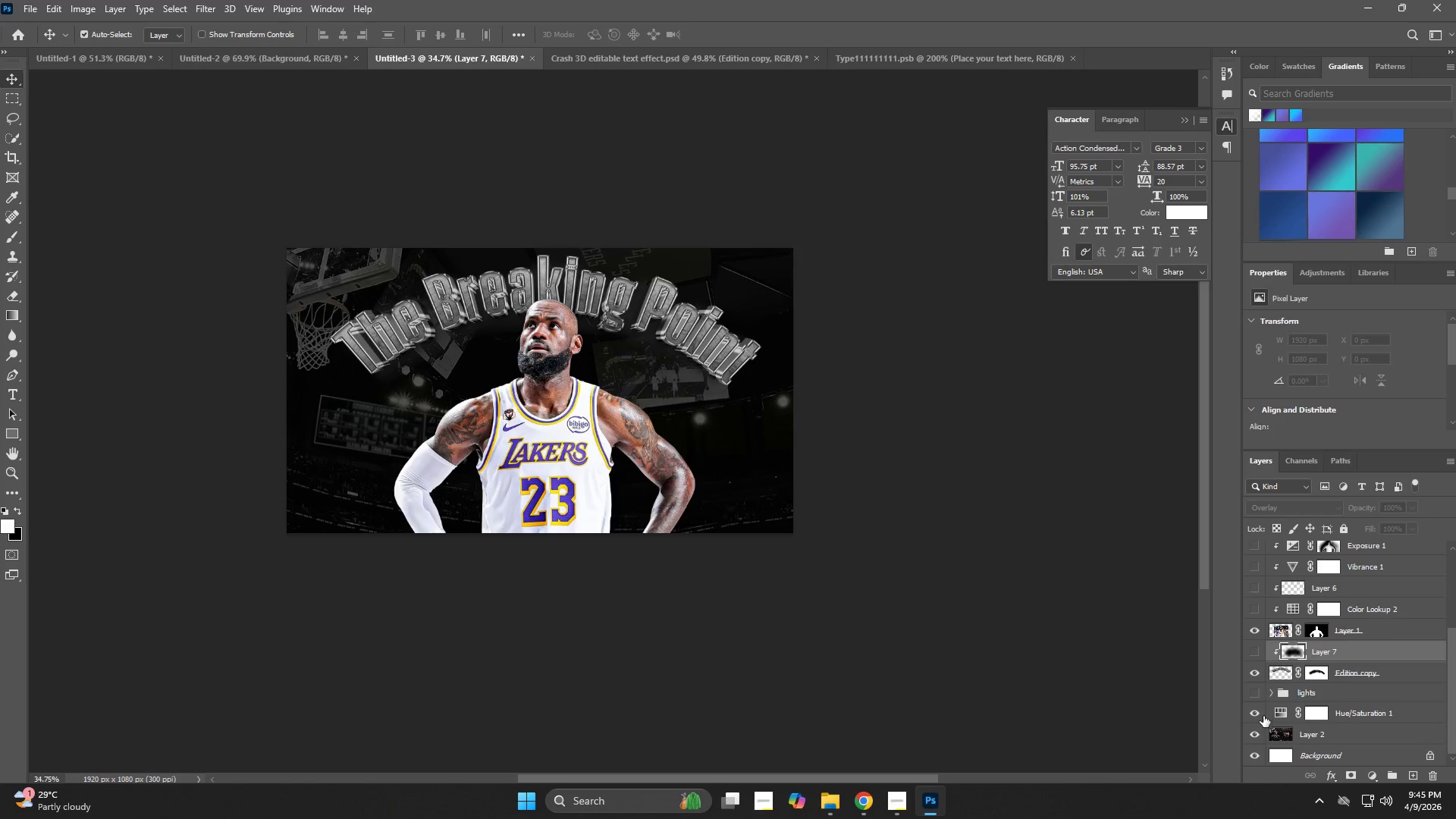 
left_click([1354, 716])
 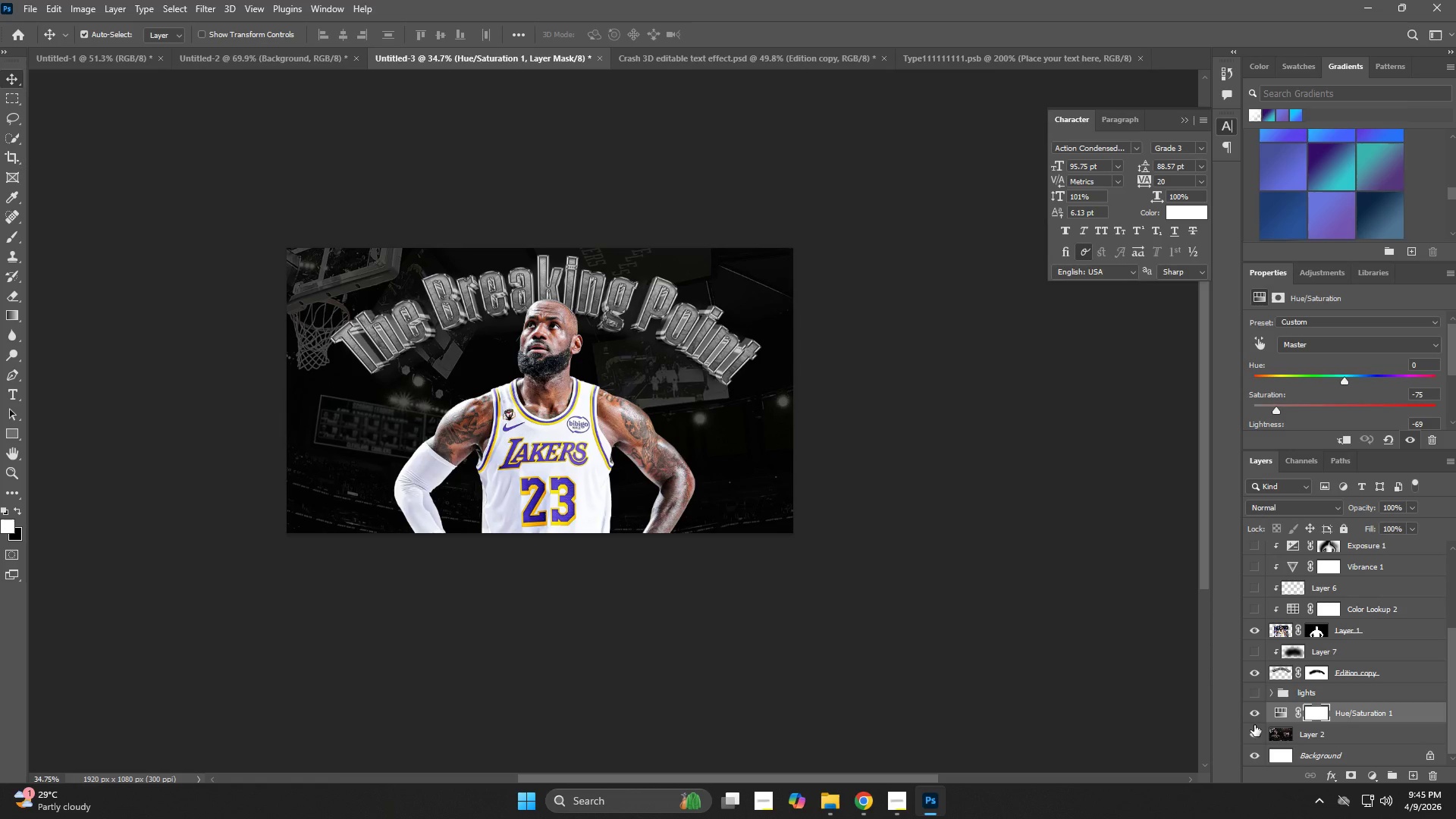 
left_click([1351, 629])
 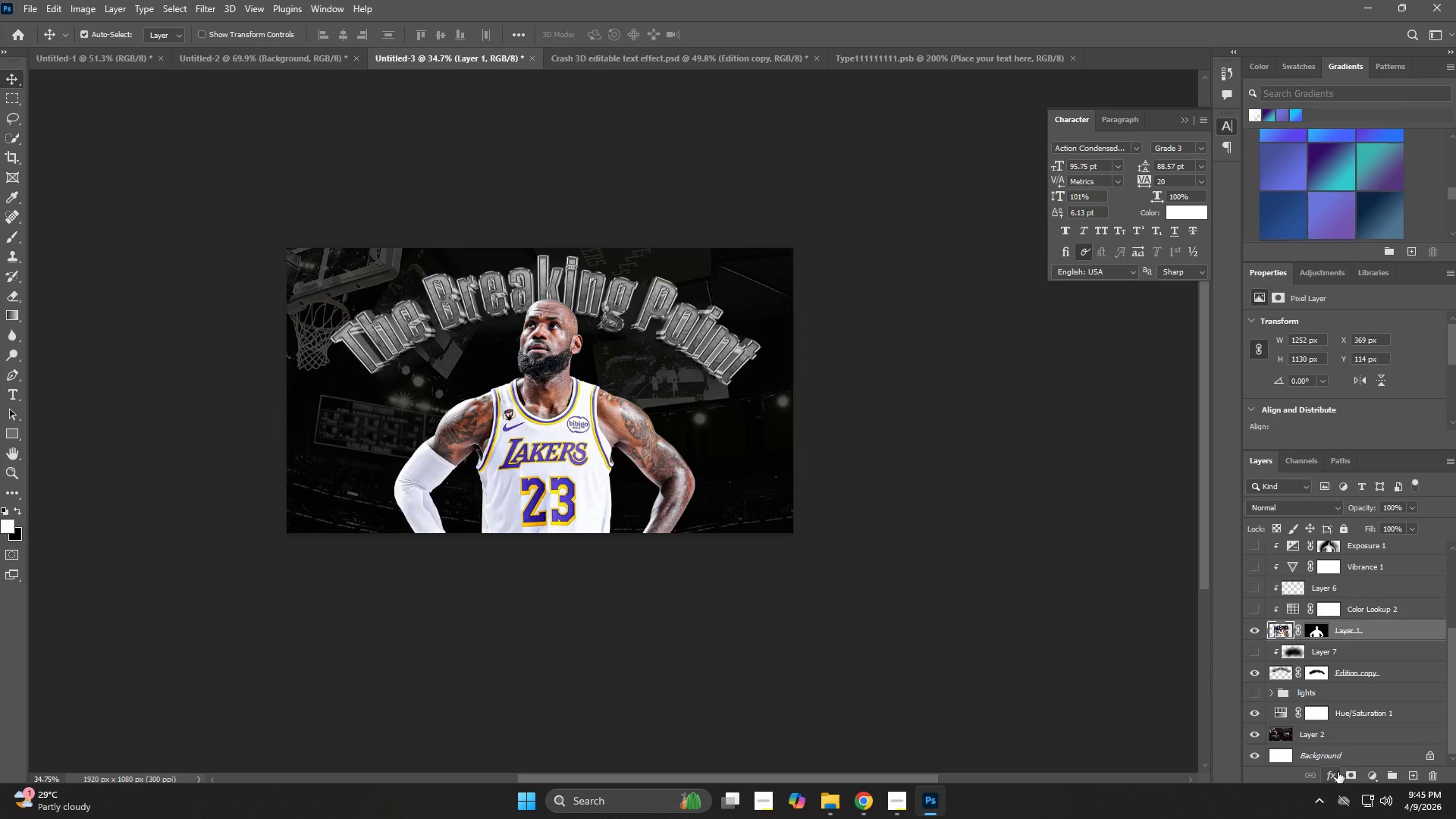 
left_click([1335, 772])
 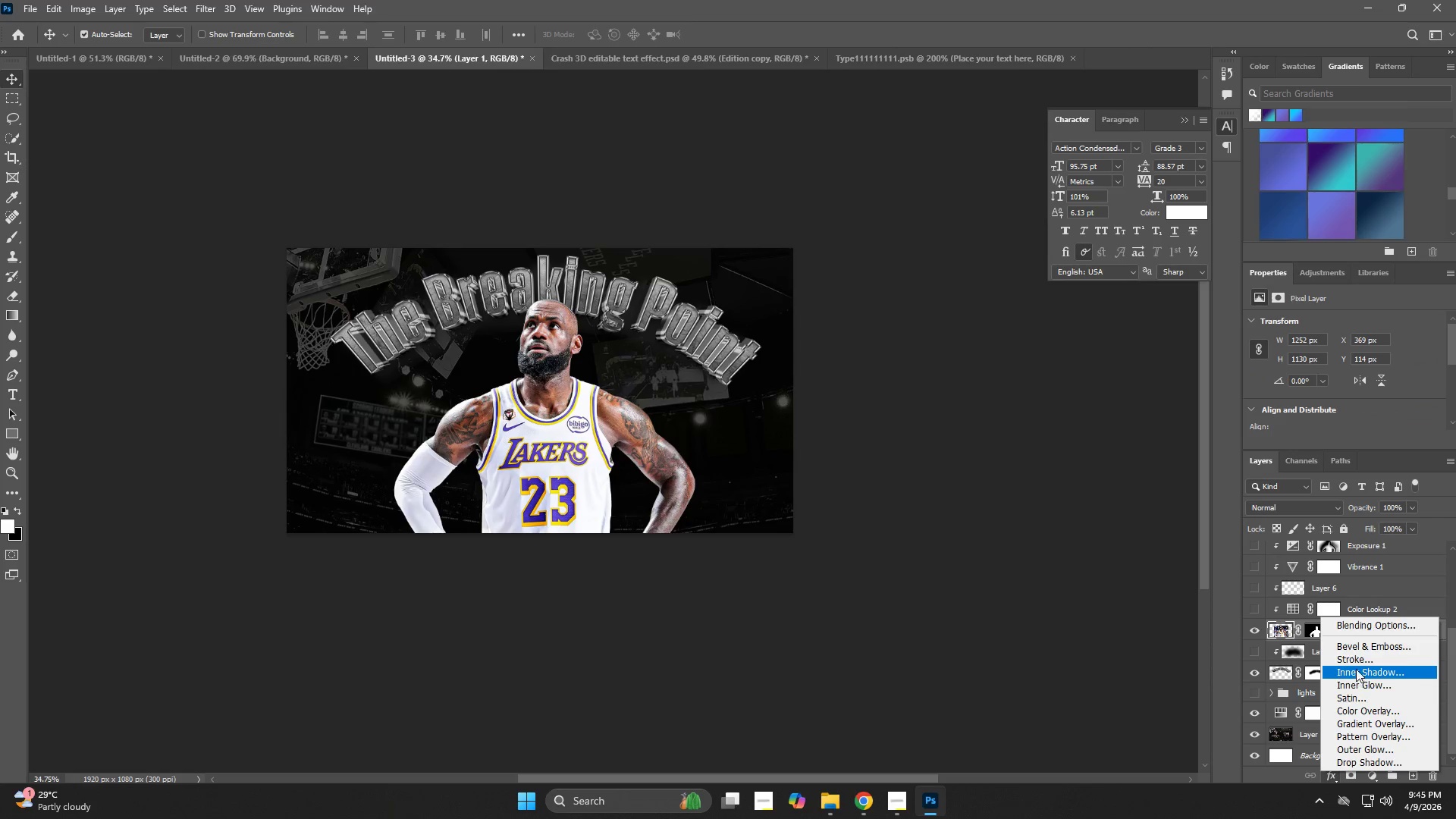 
left_click([1354, 663])
 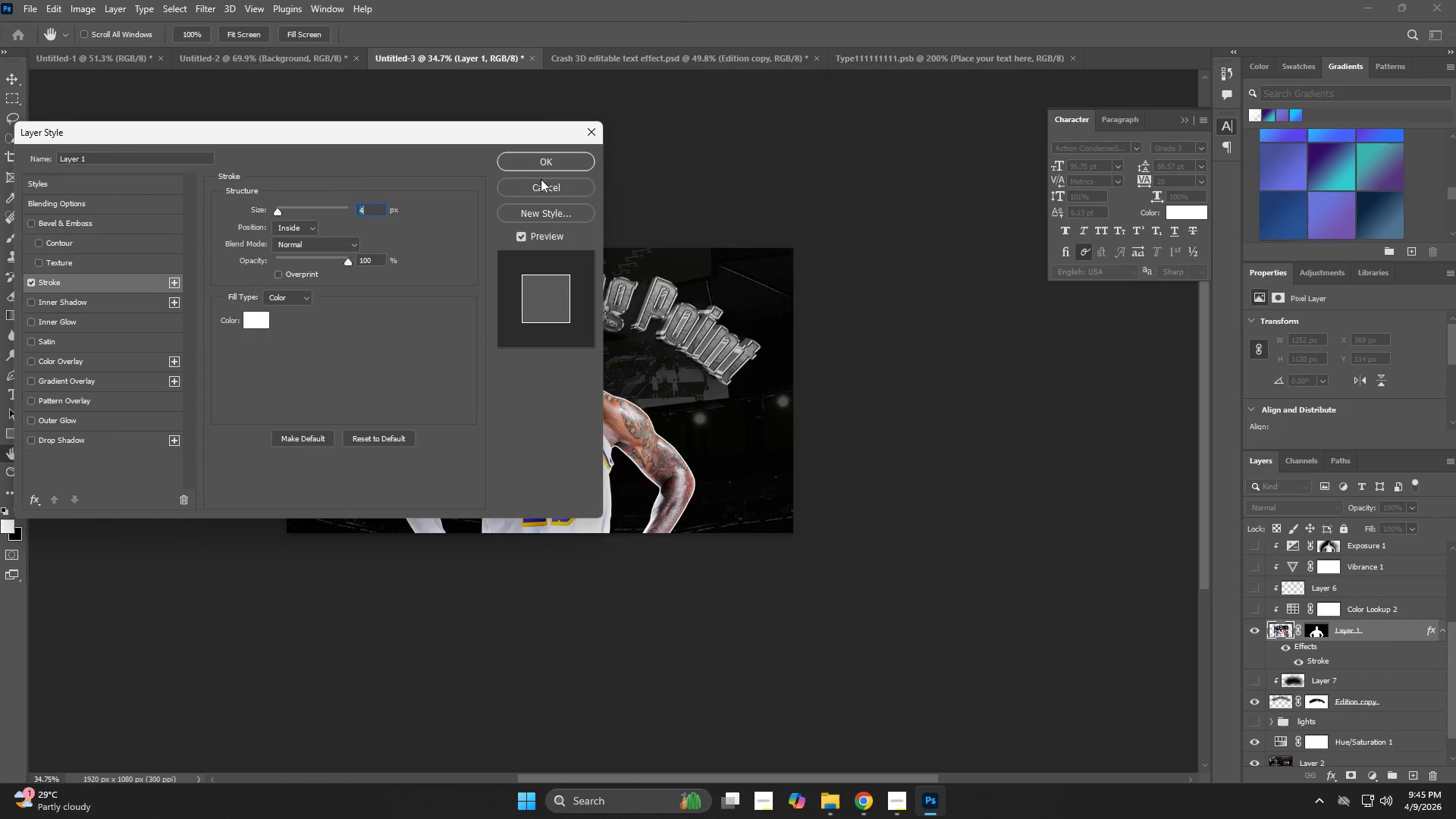 
left_click([281, 210])
 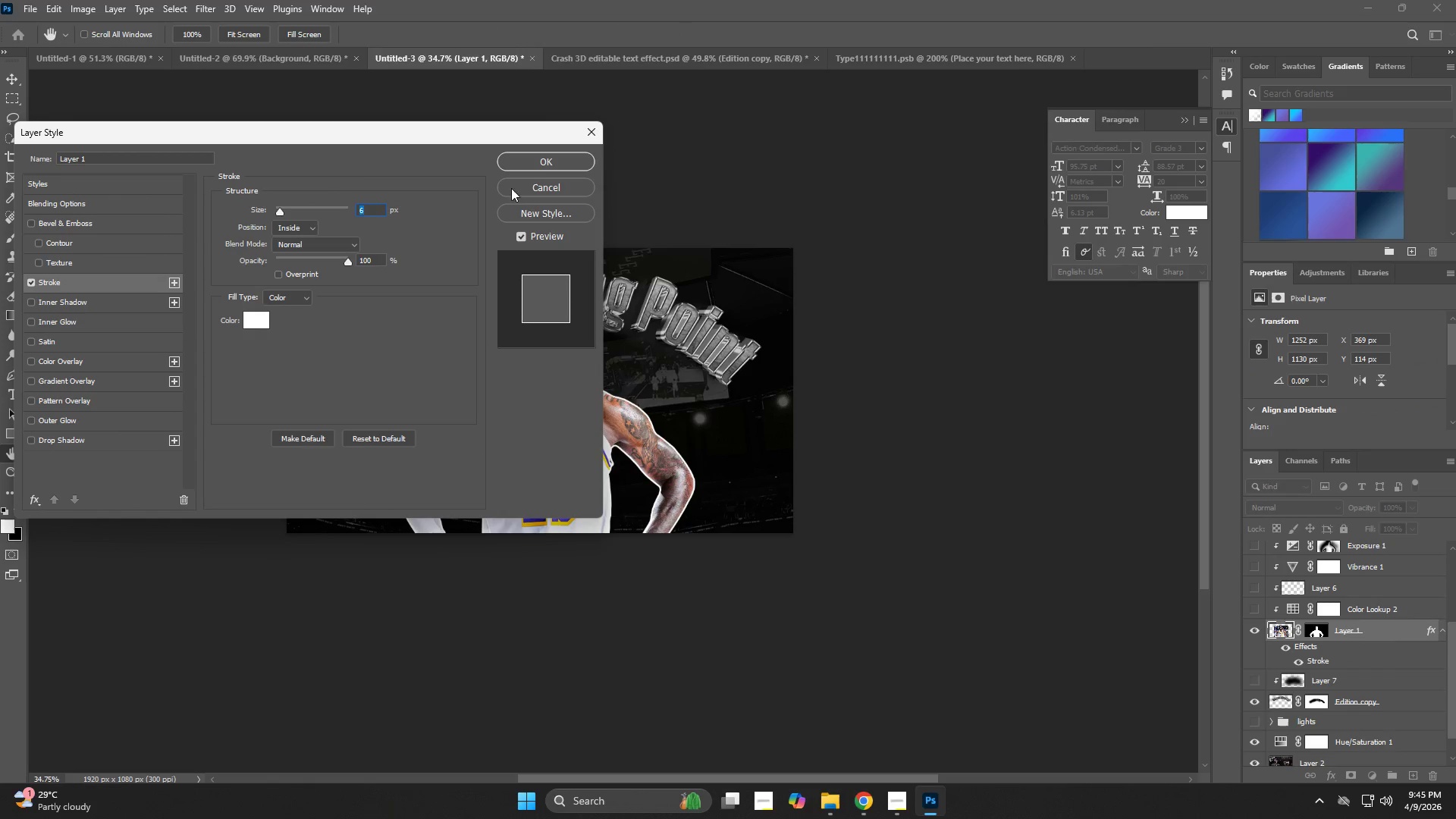 
left_click([548, 161])
 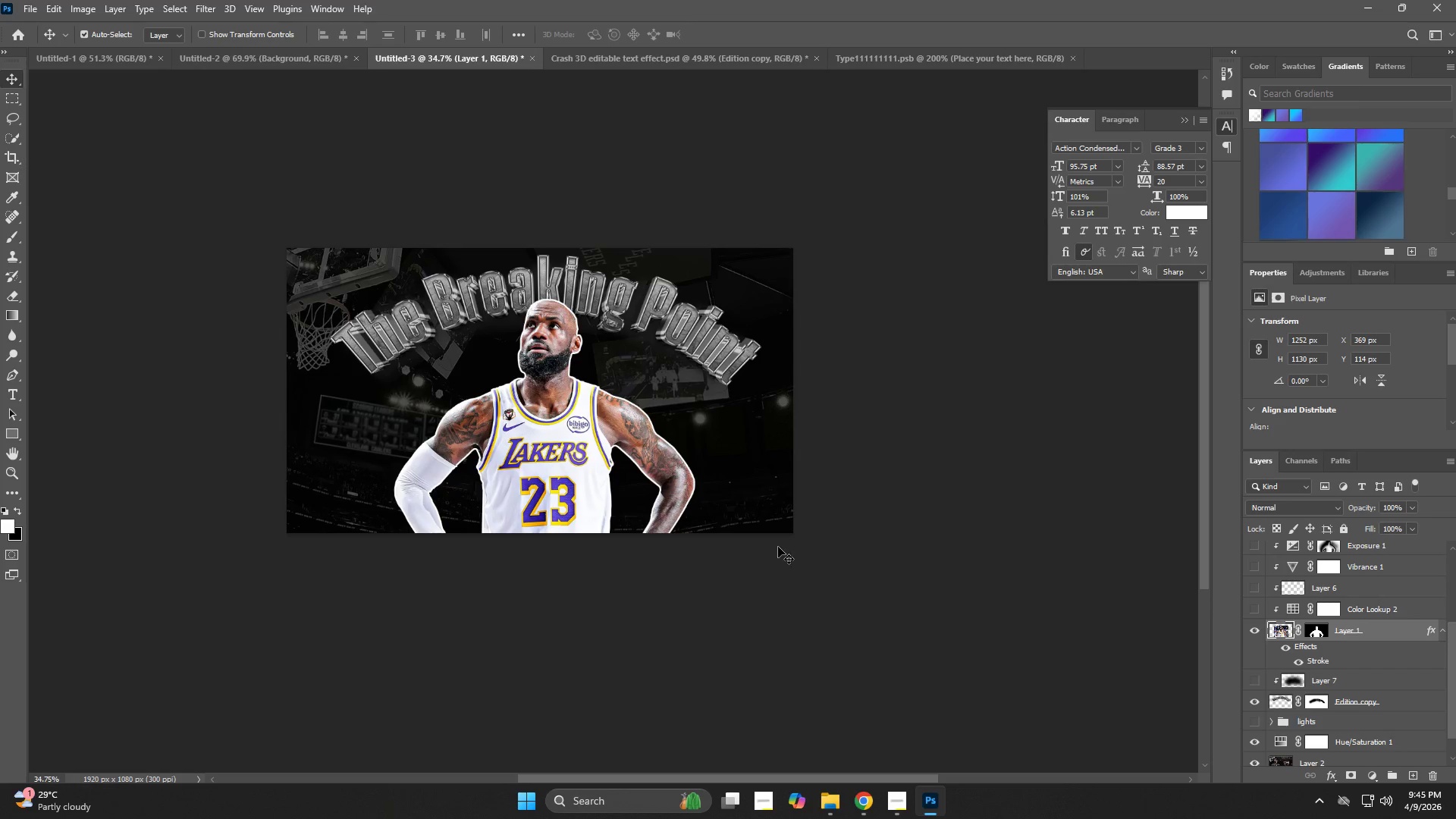 
wait(5.03)
 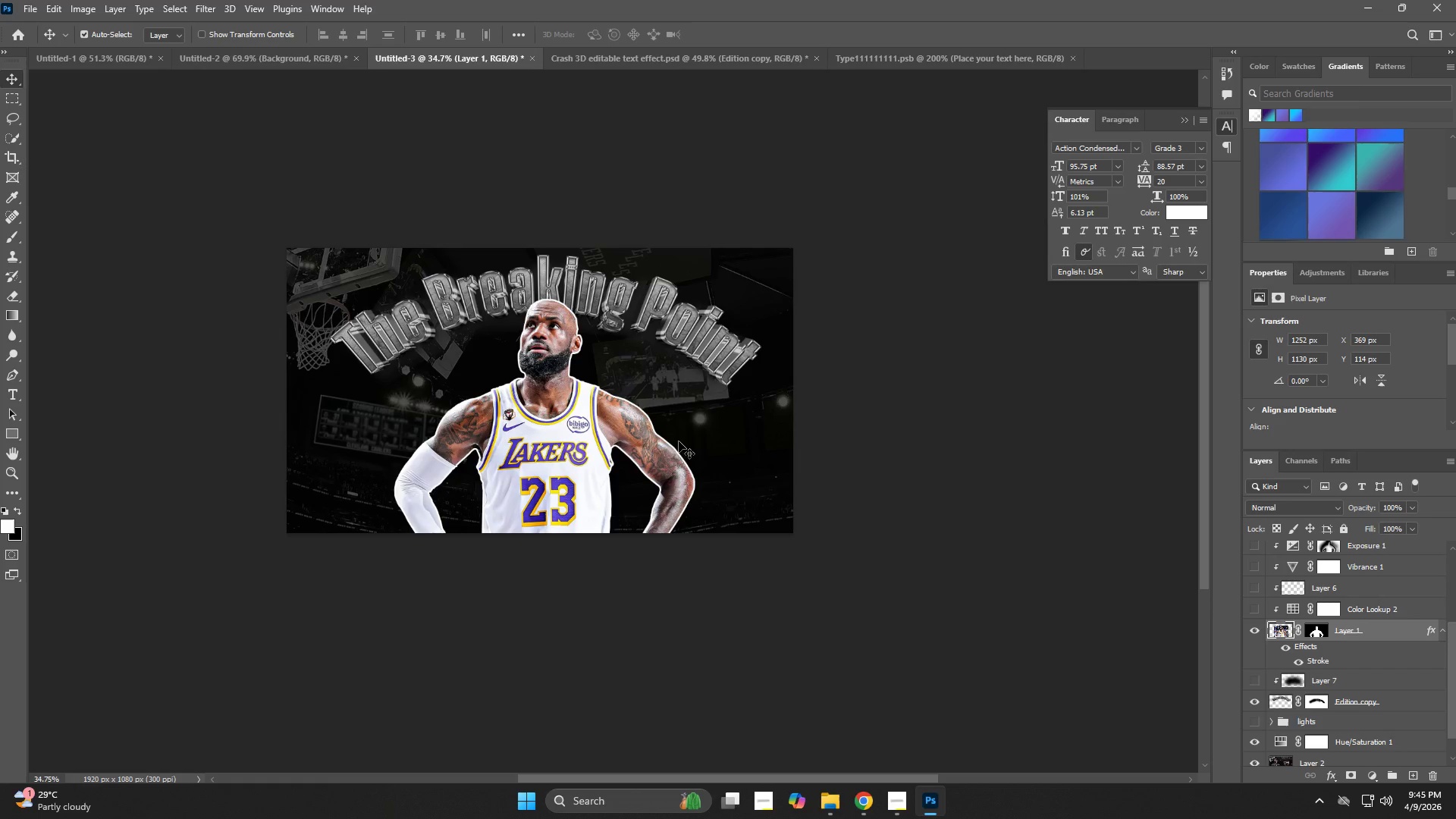 
left_click([753, 467])
 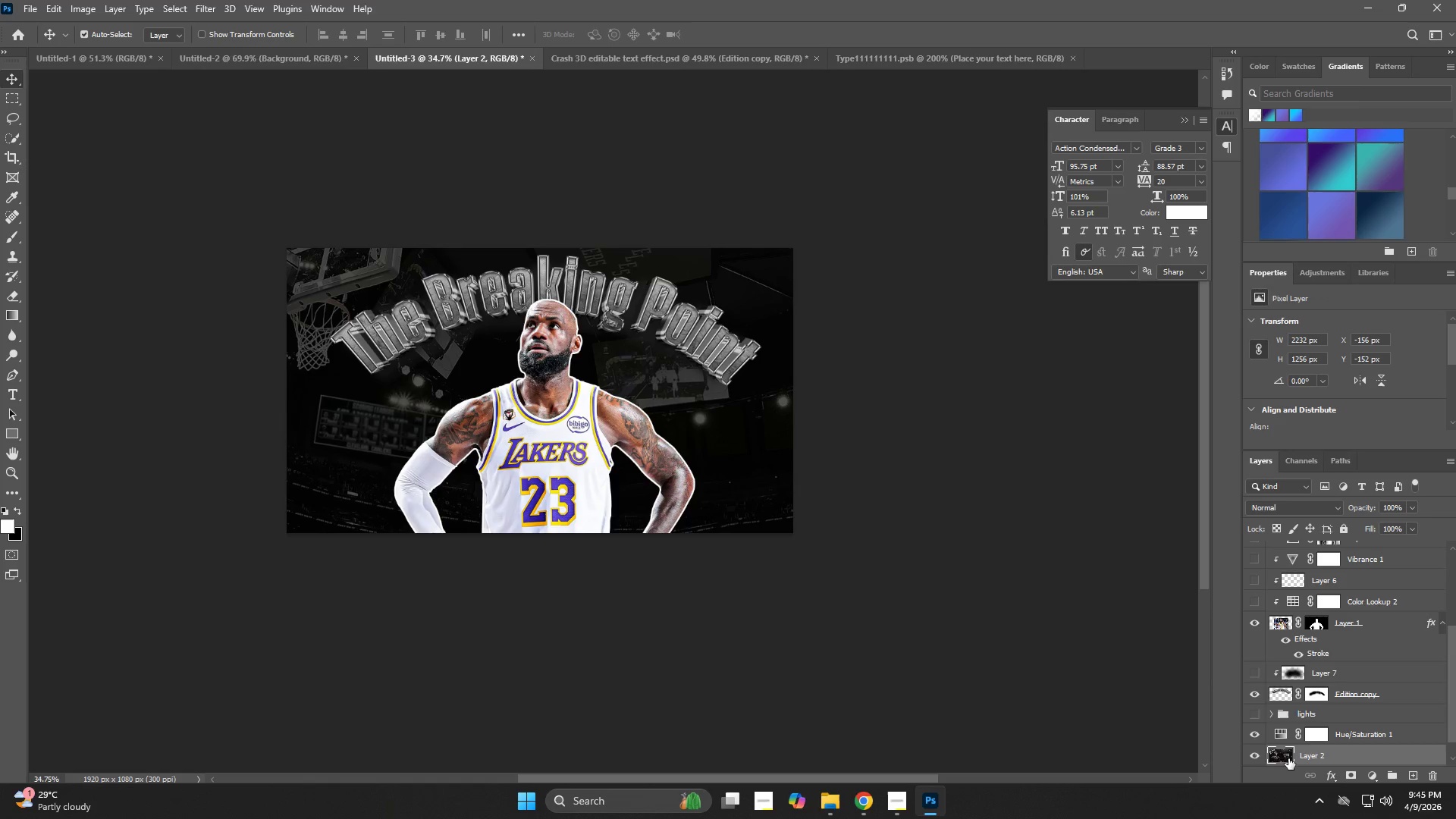 
left_click([1256, 738])
 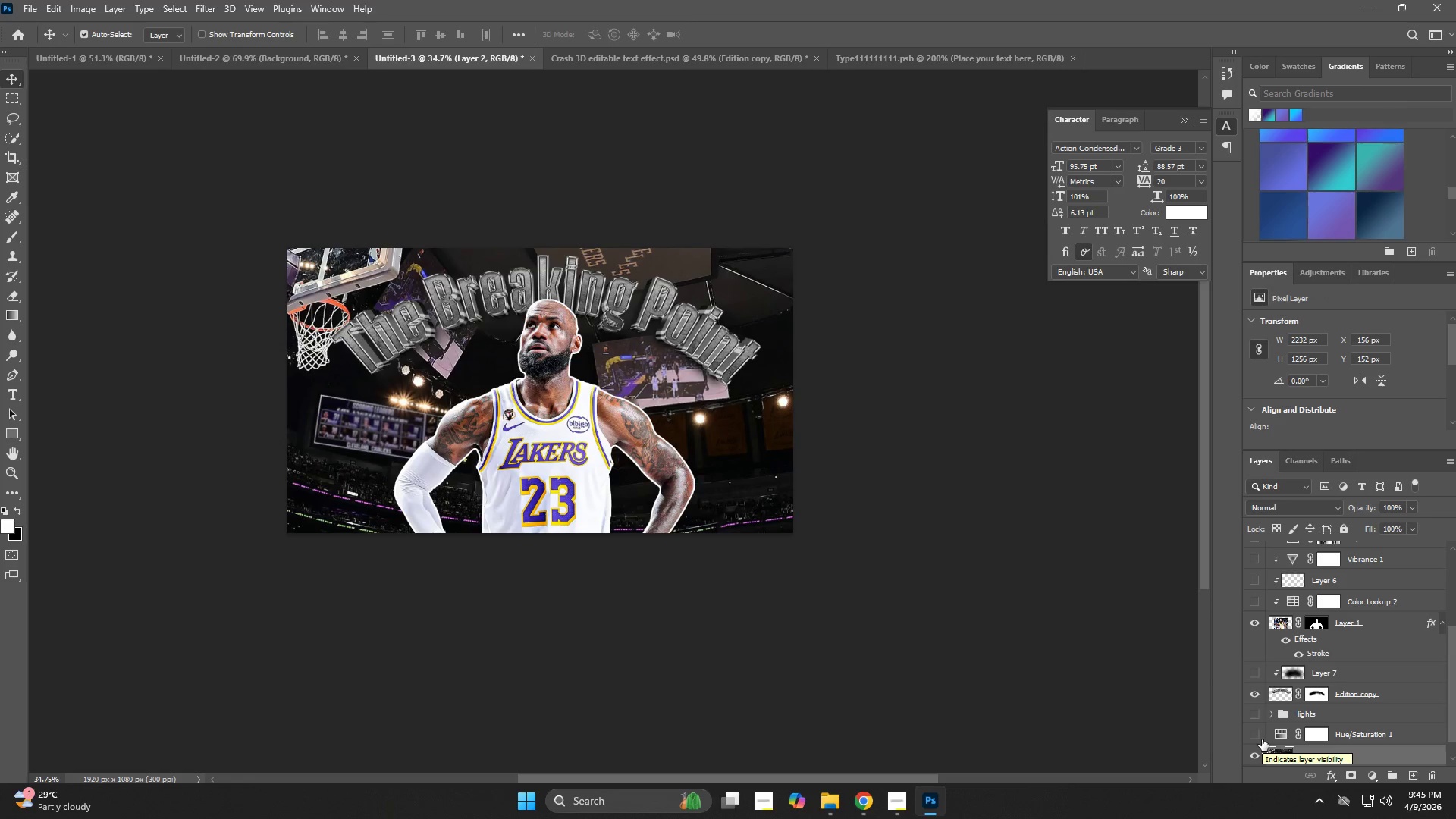 
hold_key(key=ControlLeft, duration=0.52)
 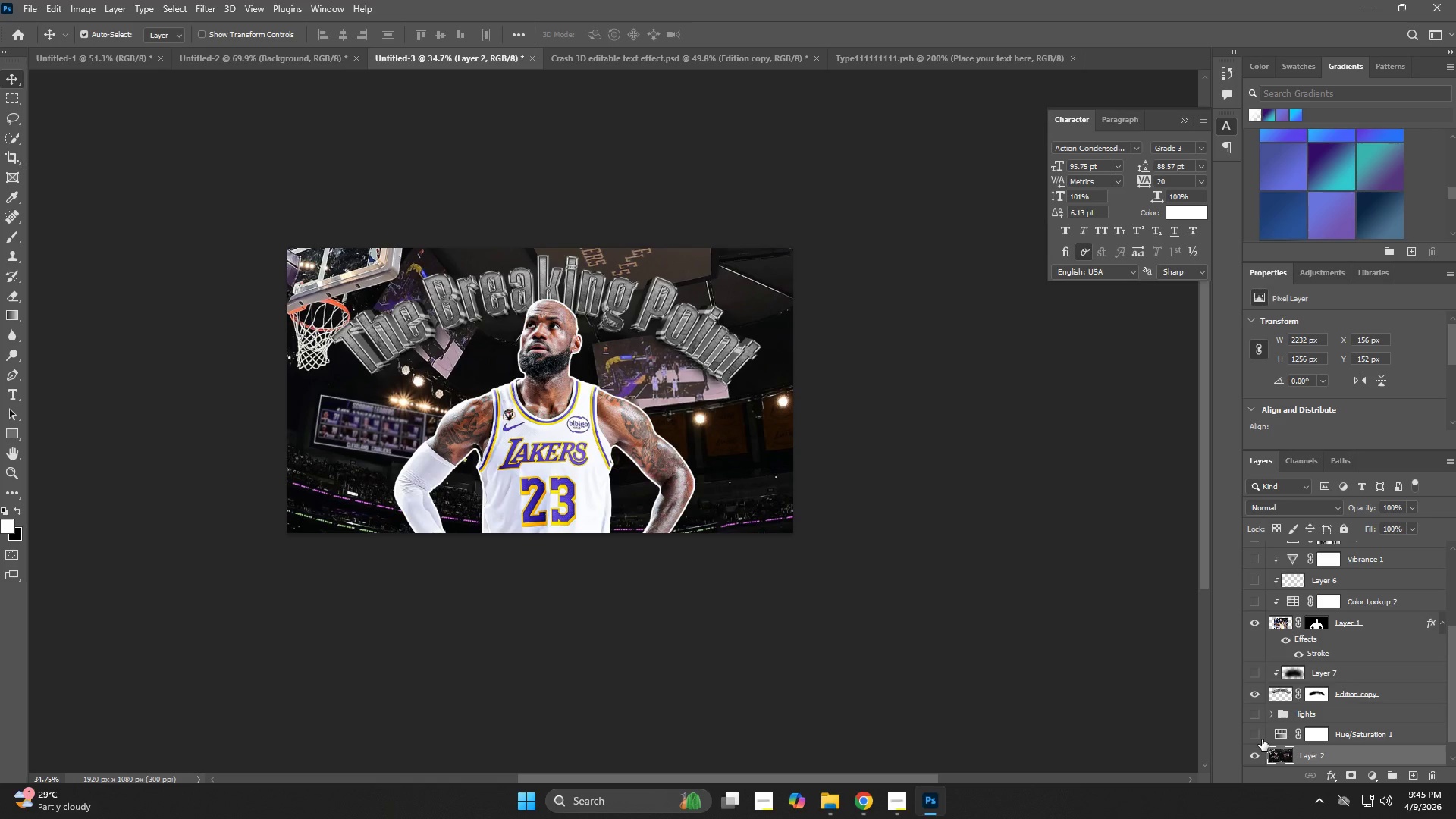 
key(Control+Shift+ShiftLeft)
 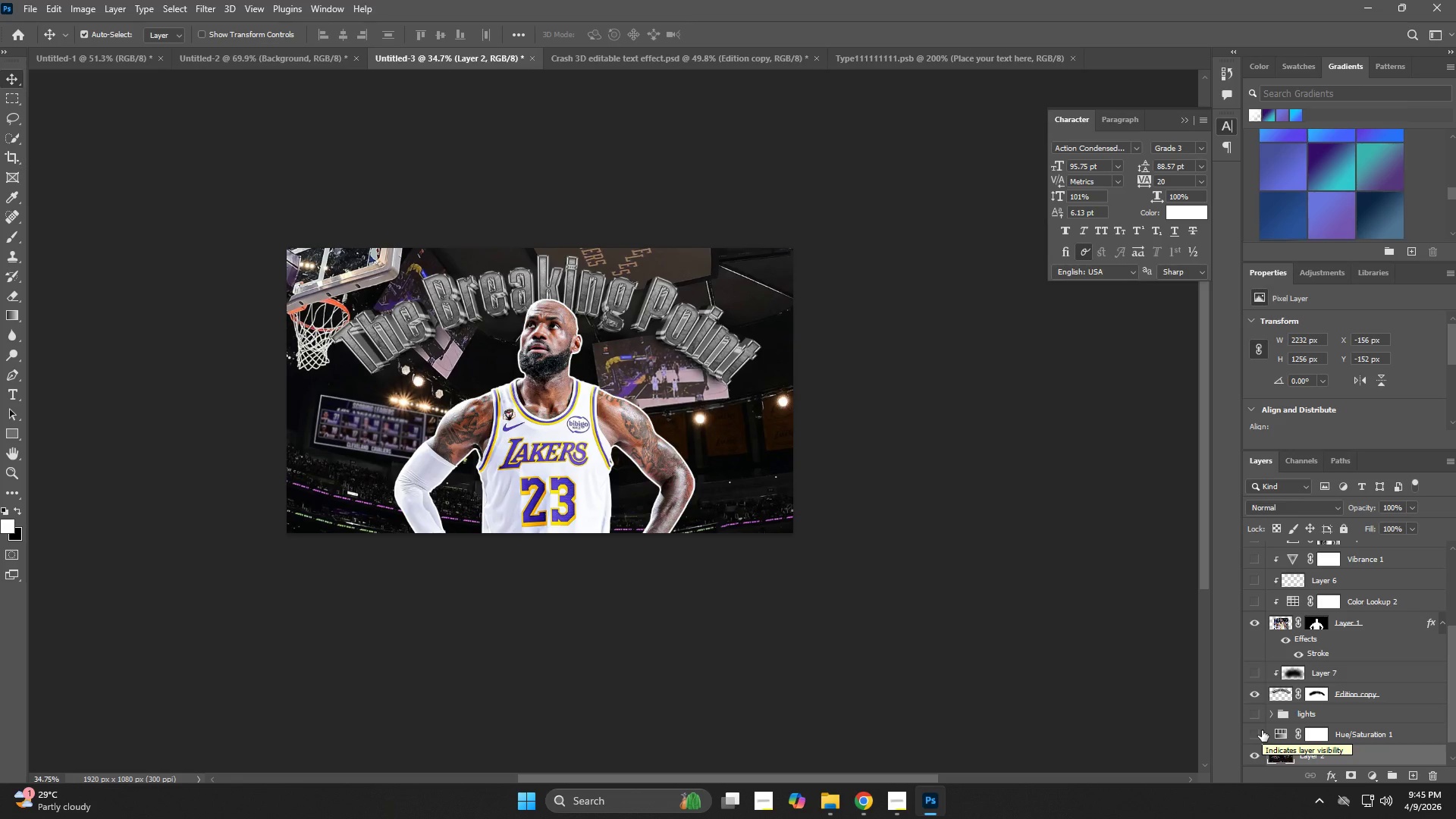 
wait(5.98)
 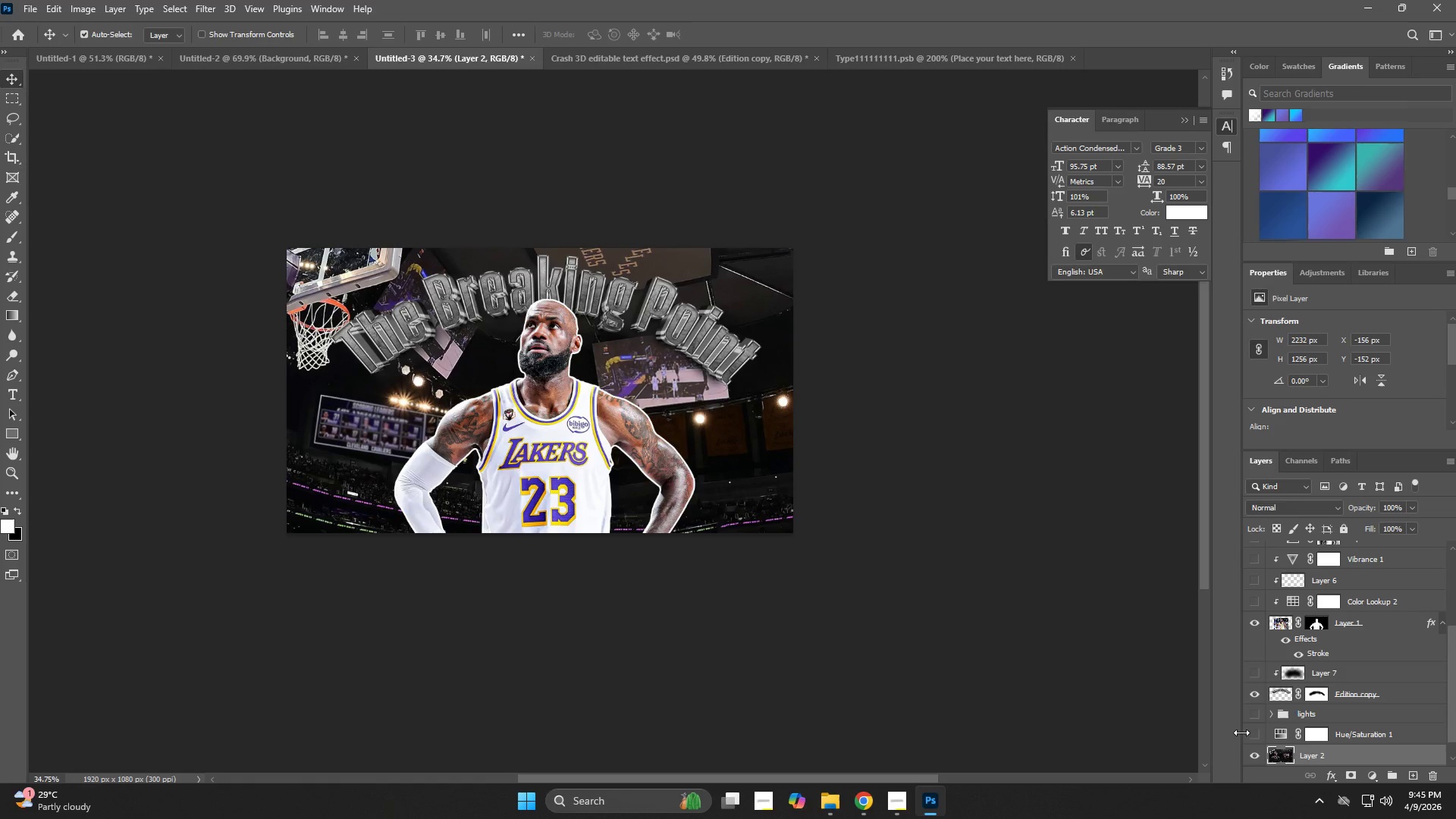 
key(Alt+Control+Shift+AltLeft)
 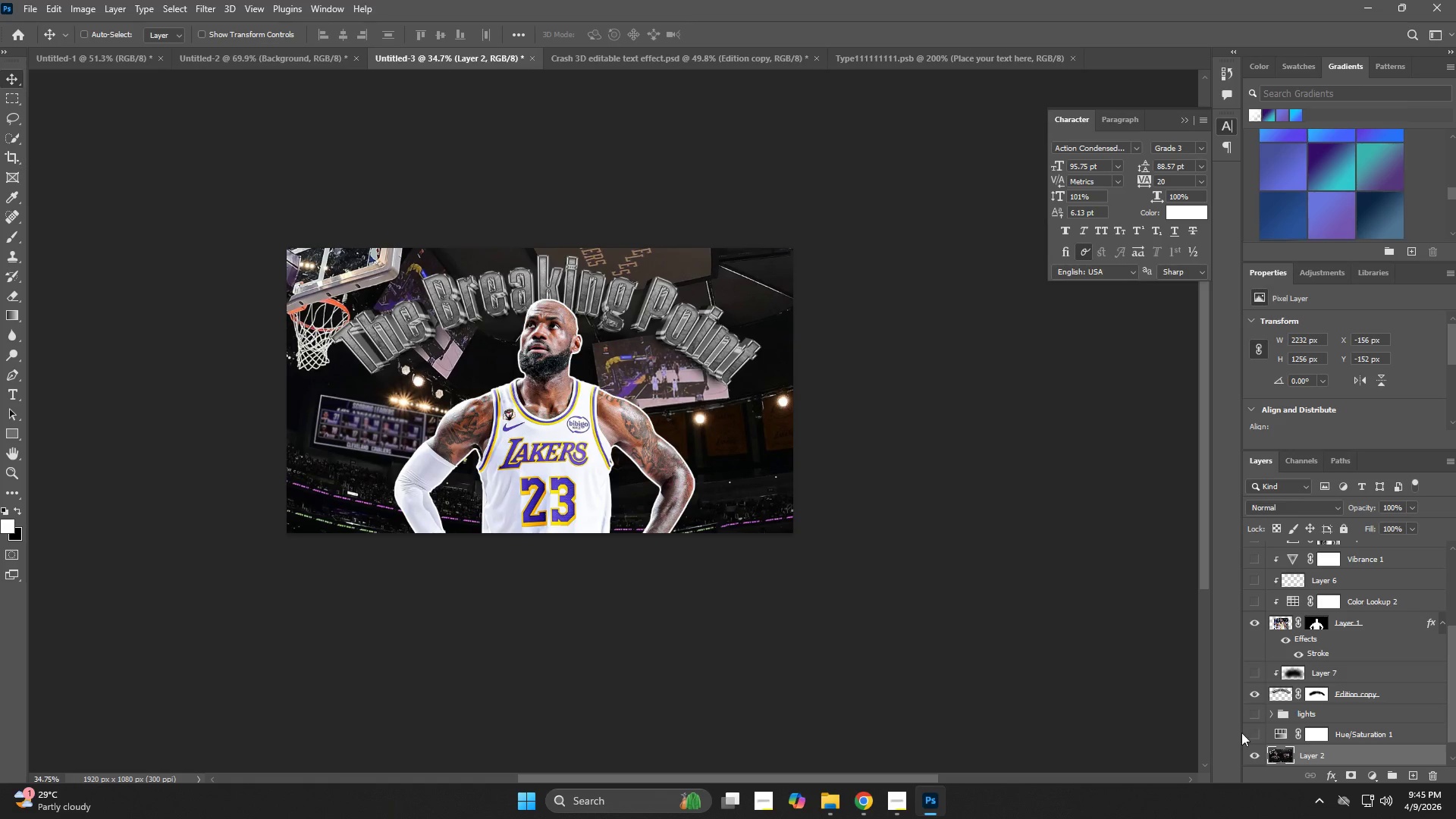 
key(Alt+Control+Shift+S)
 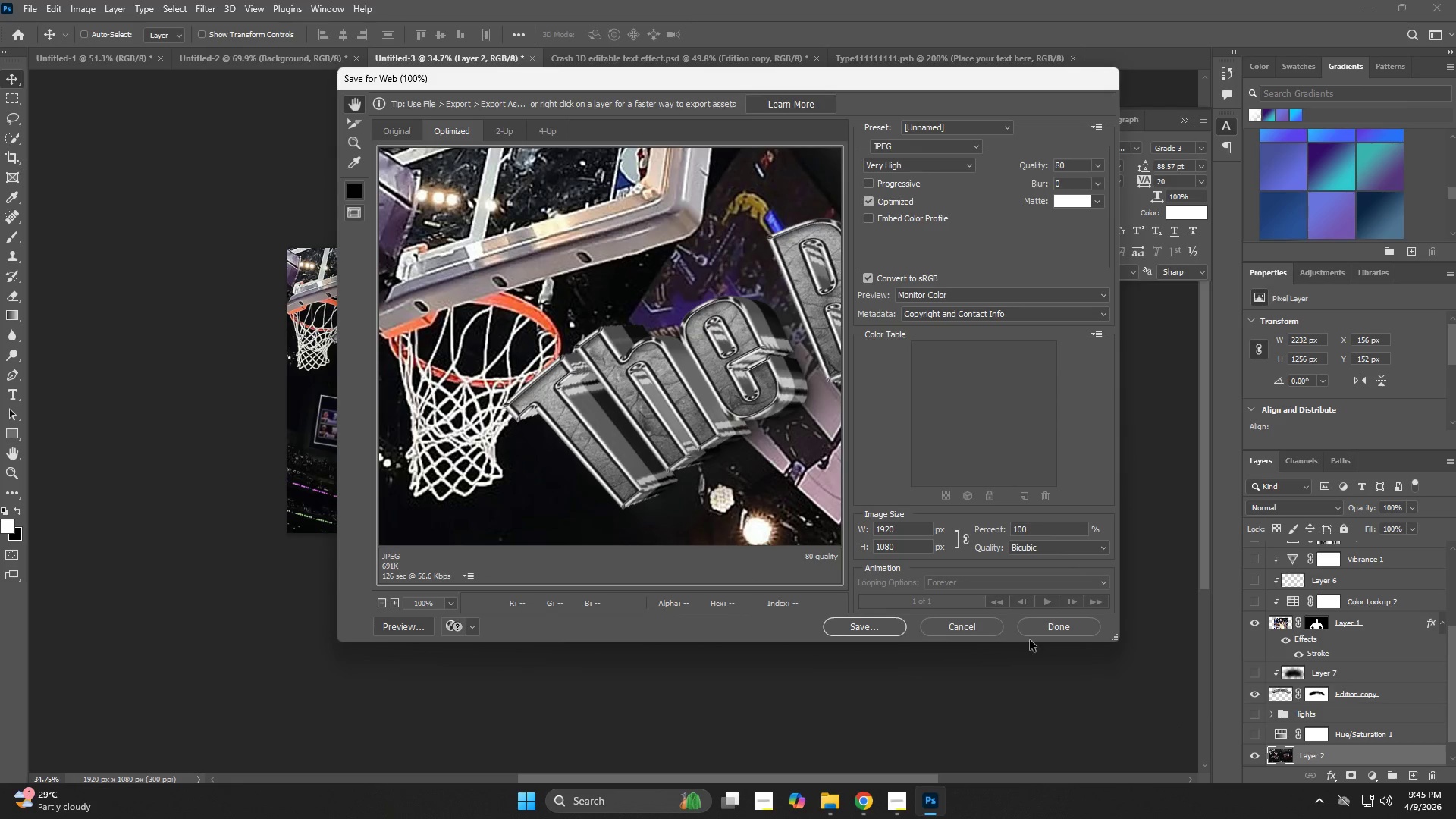 
left_click([983, 620])
 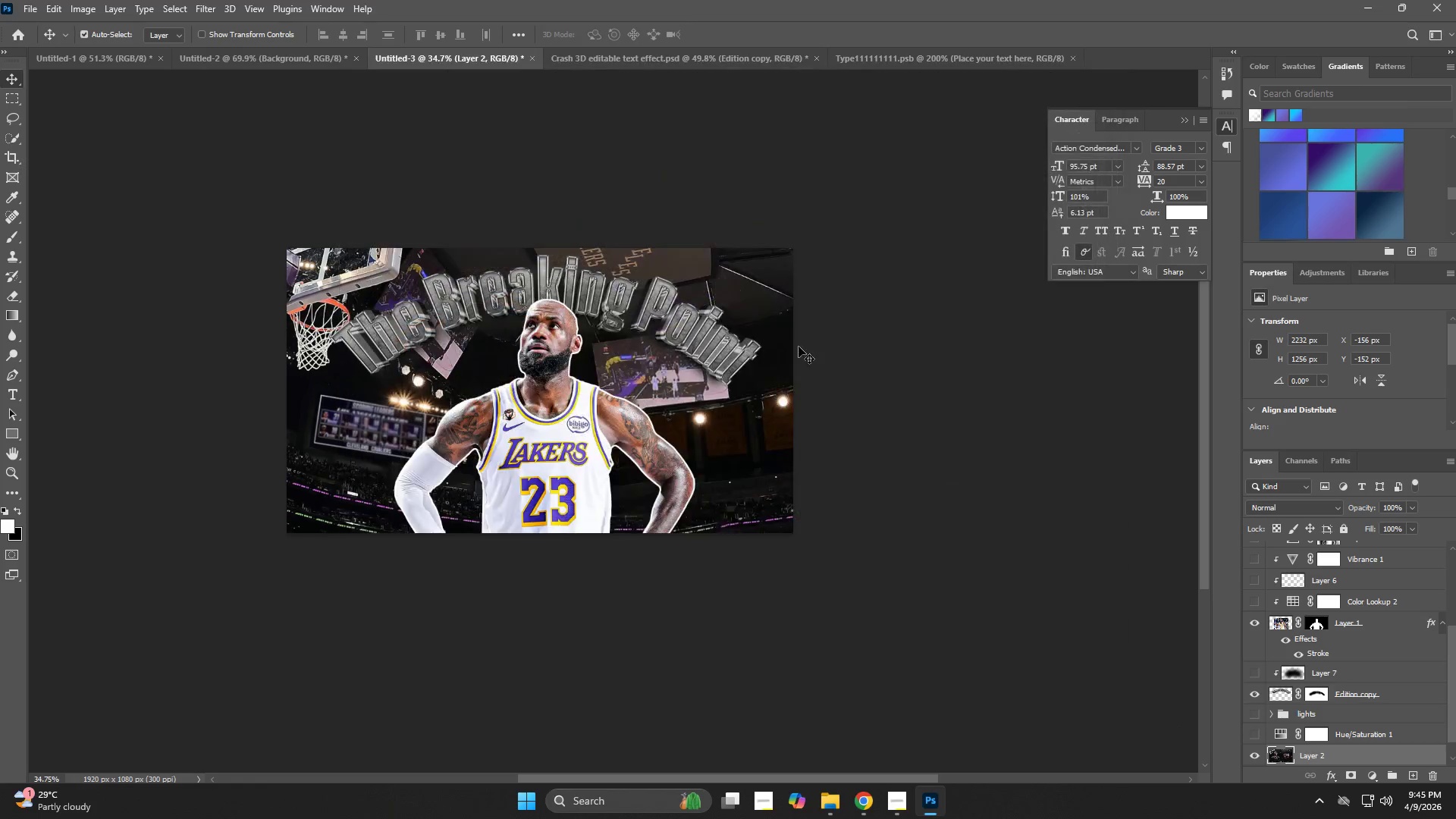 
key(Alt+Control+Shift+W)
 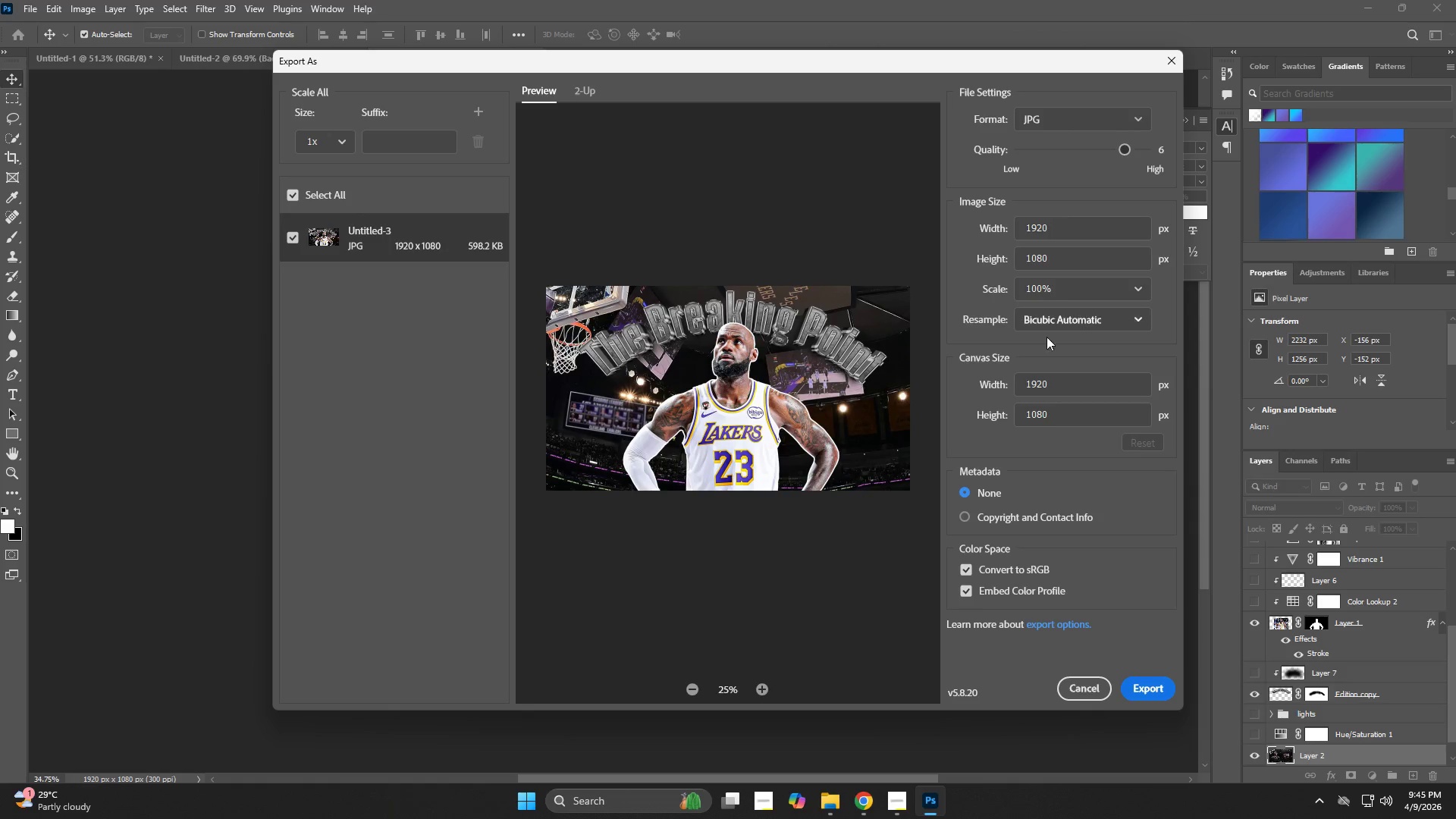 
left_click([1153, 689])
 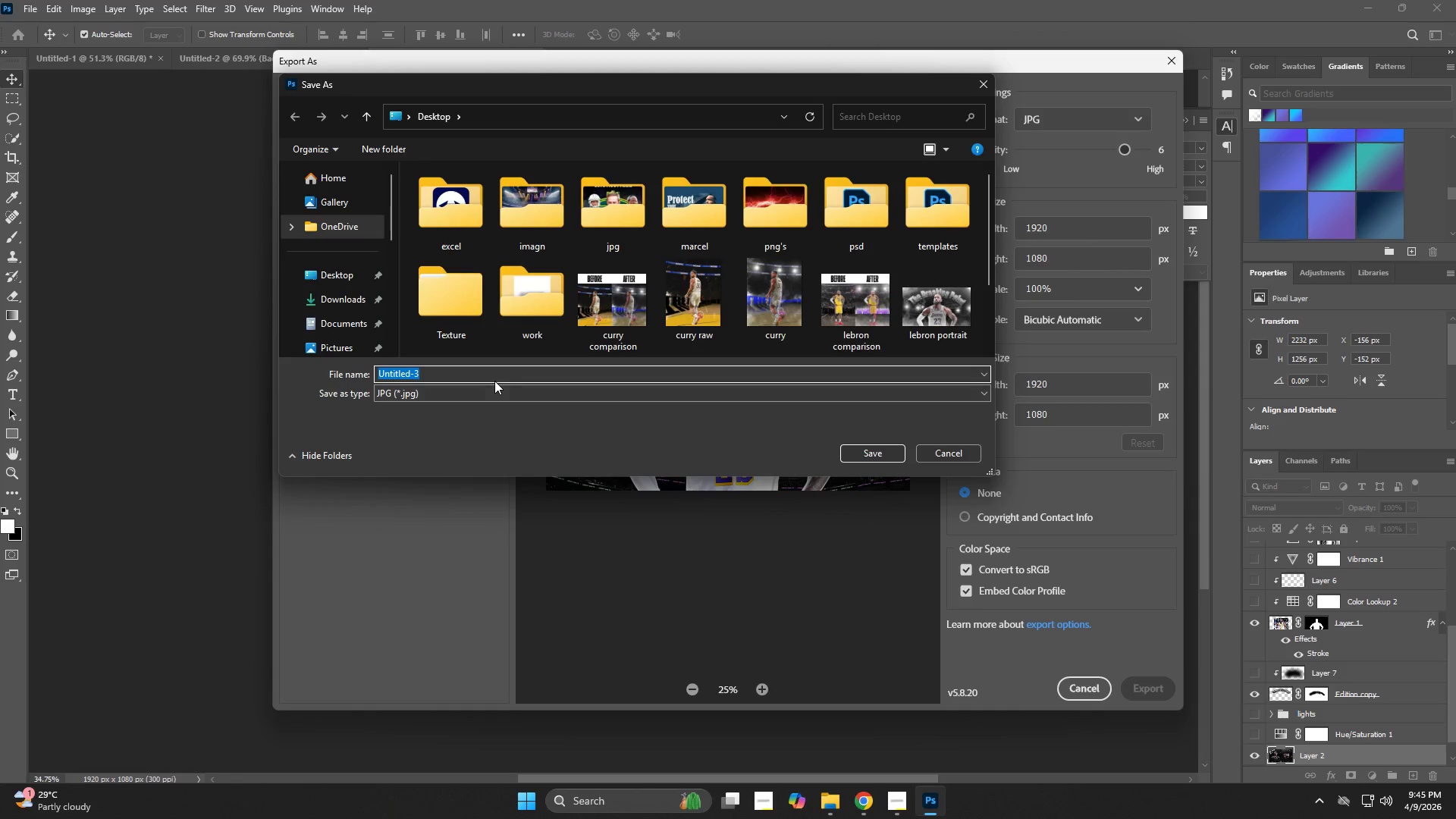 
type(lebron p)
key(Backspace)
type(james raw)
 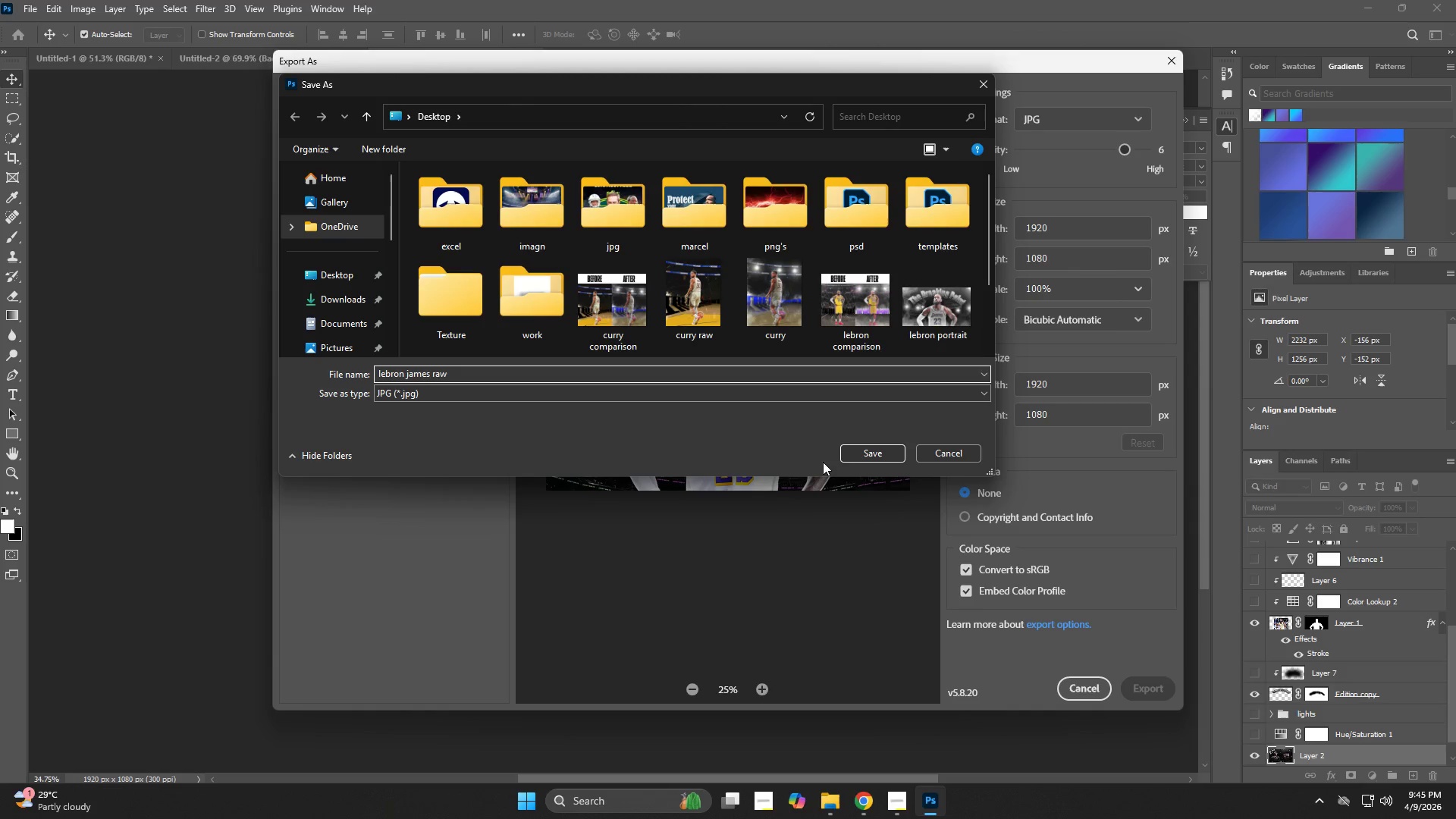 
left_click([865, 450])
 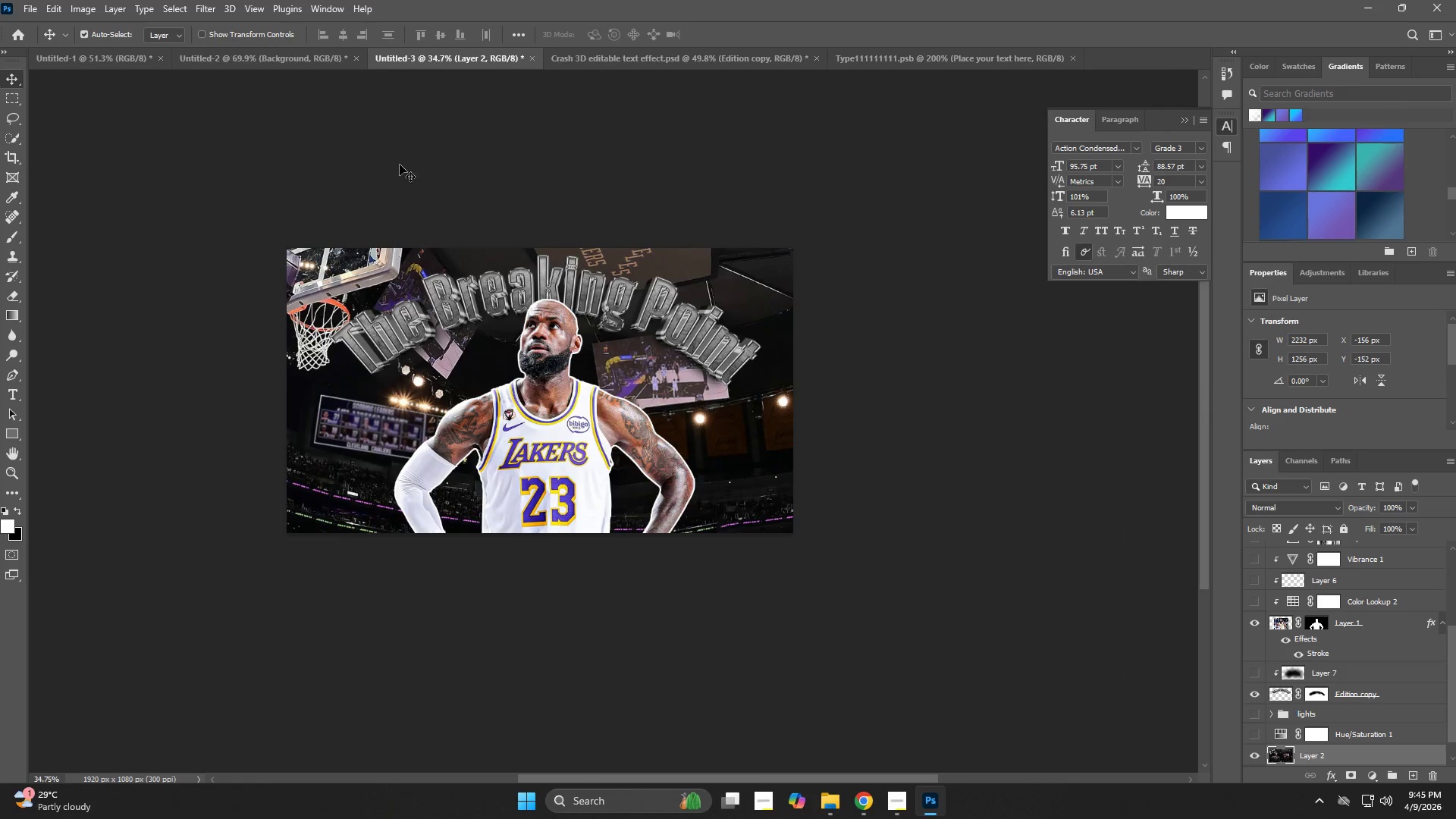 
left_click([285, 58])
 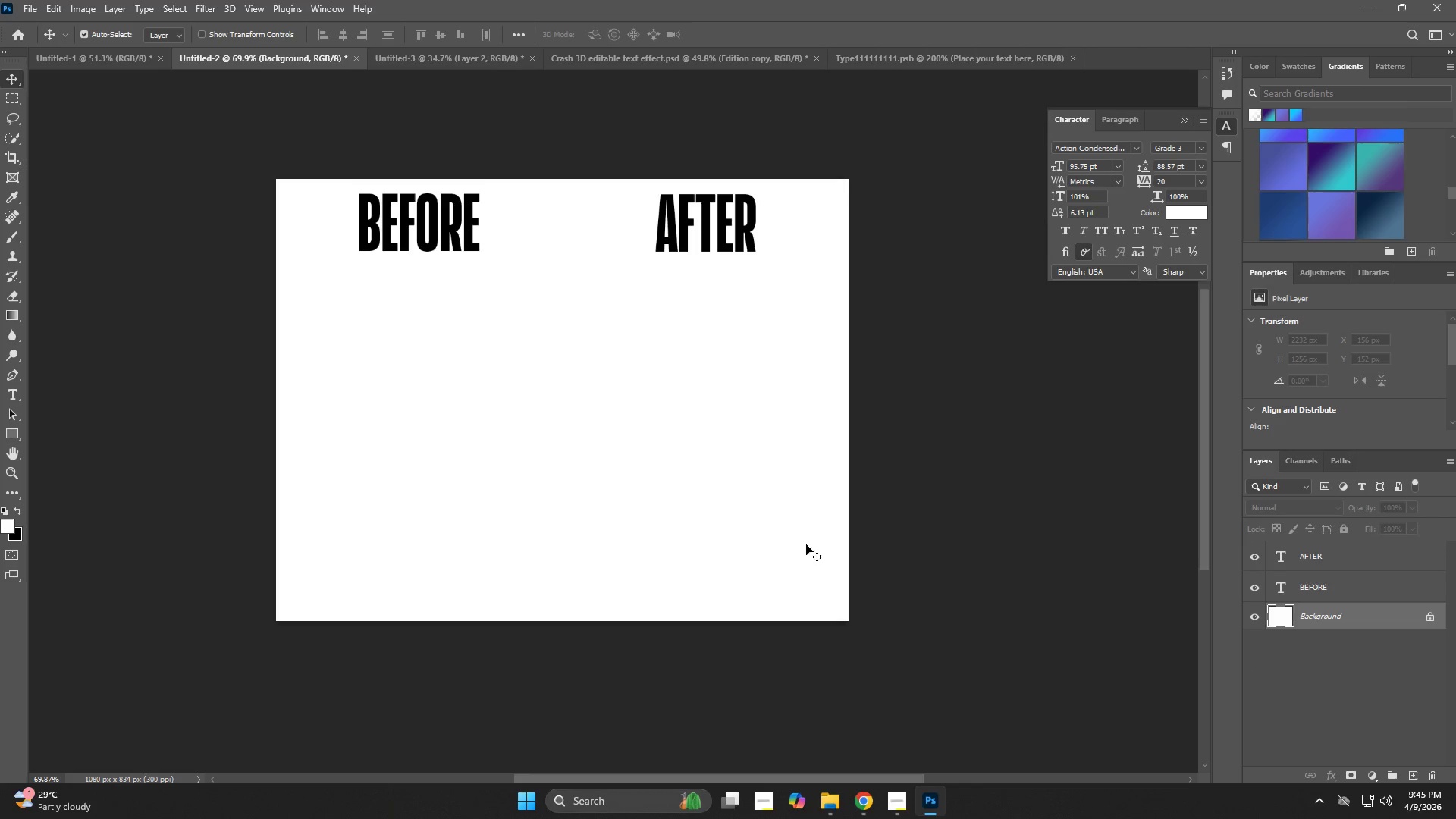 
key(Alt+Tab)
 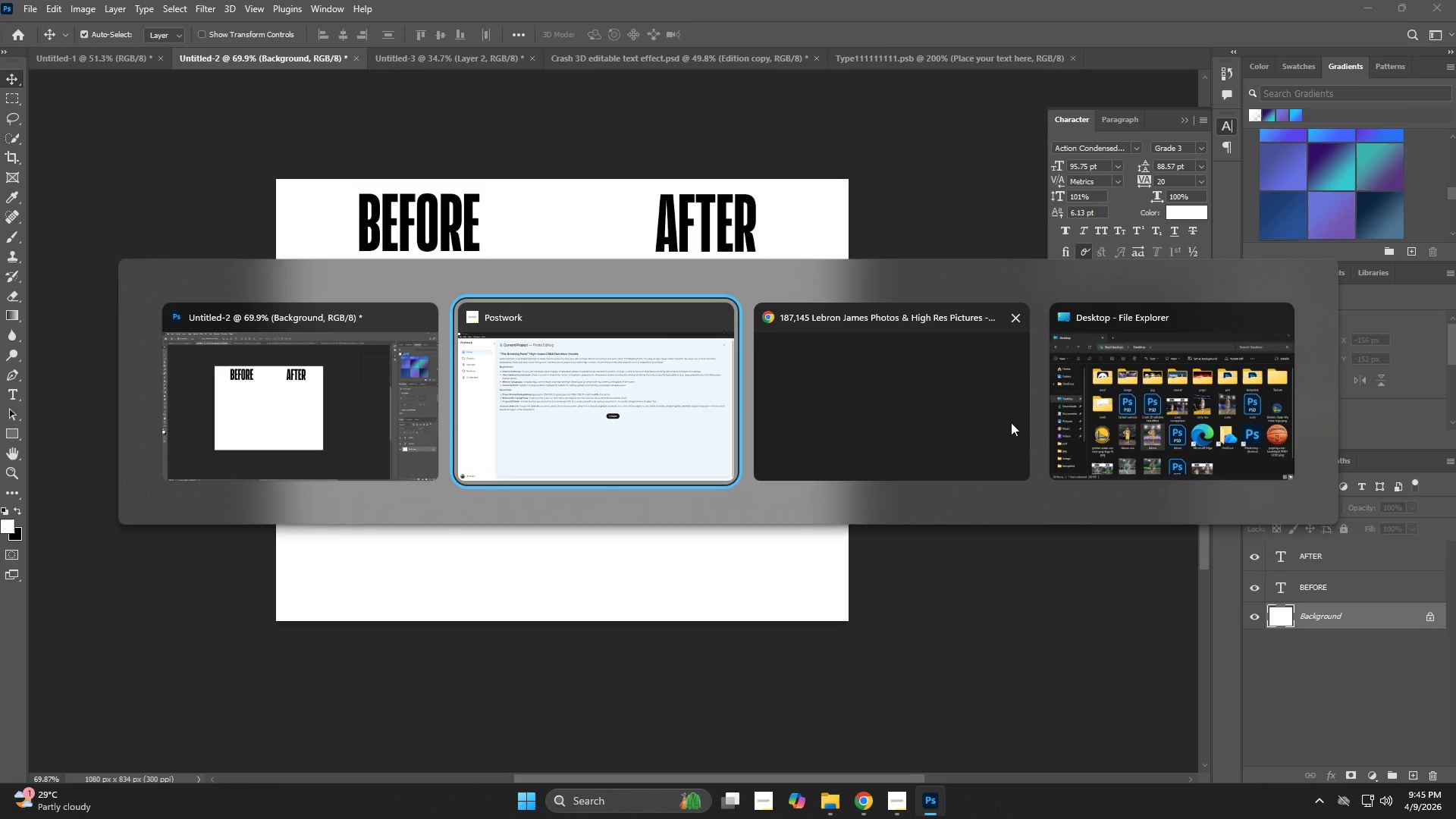 
left_click([1126, 426])
 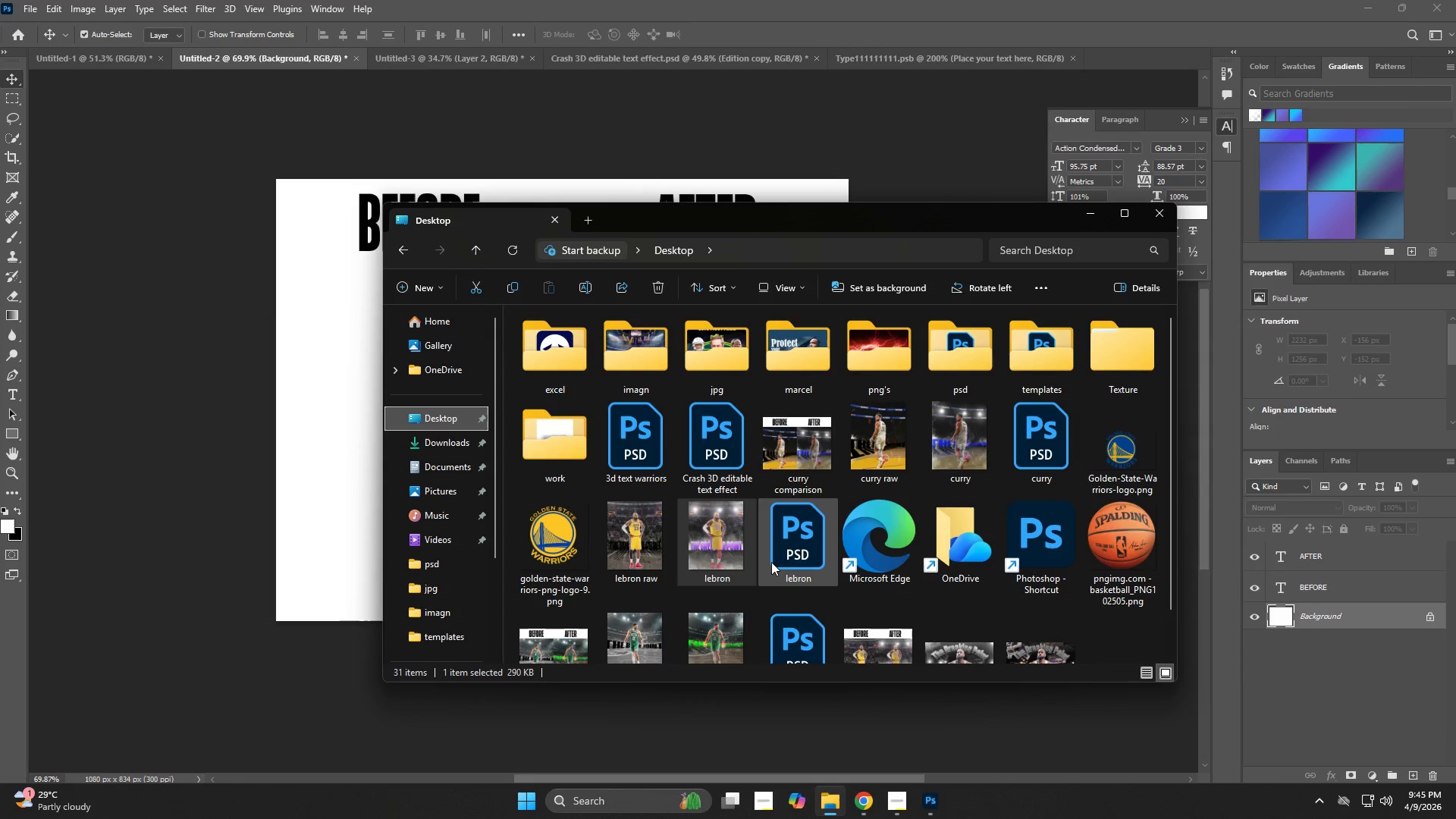 
scroll: coordinate [807, 477], scroll_direction: down, amount: 1.0
 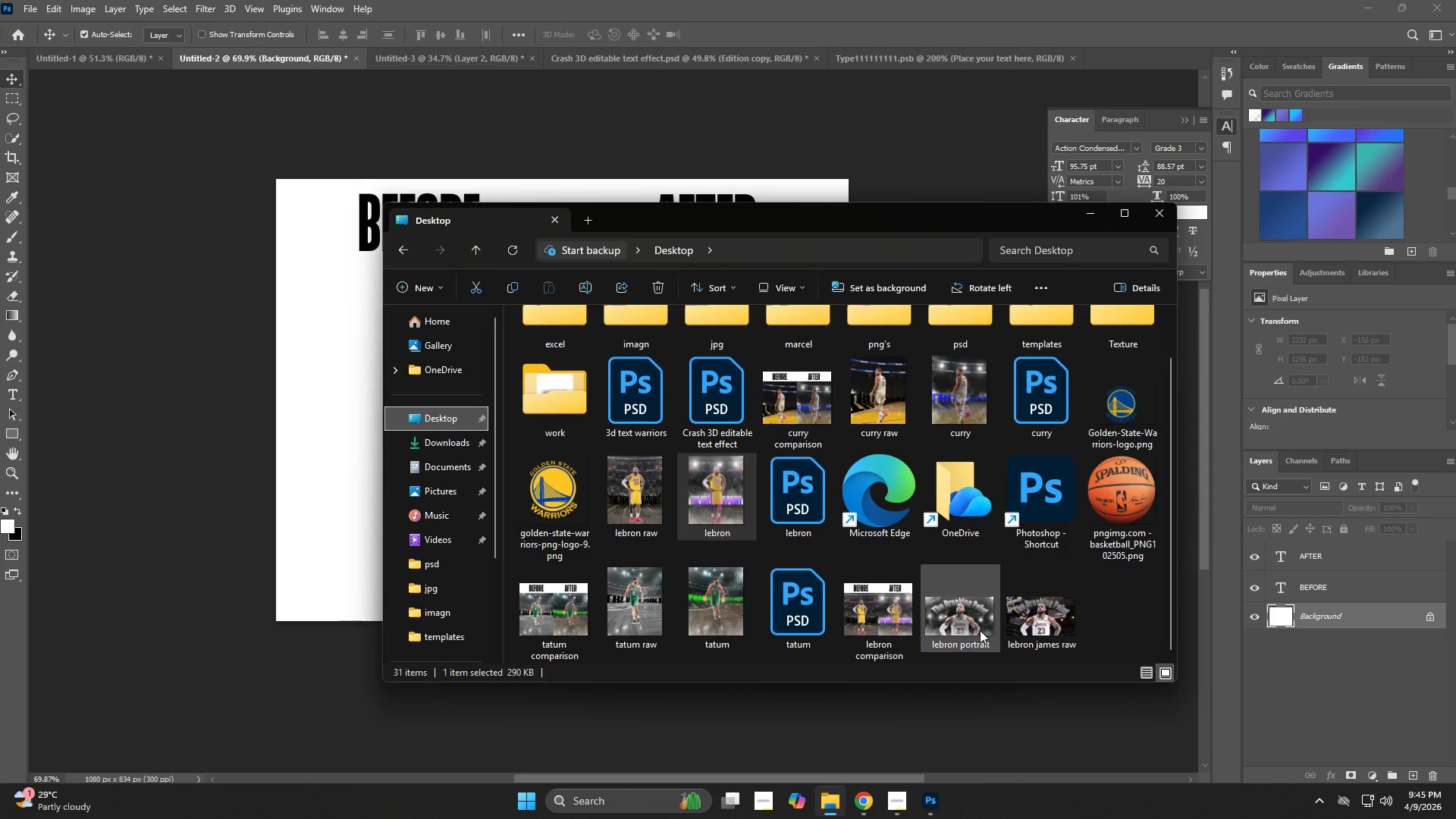 
left_click_drag(start_coordinate=[1027, 623], to_coordinate=[237, 506])
 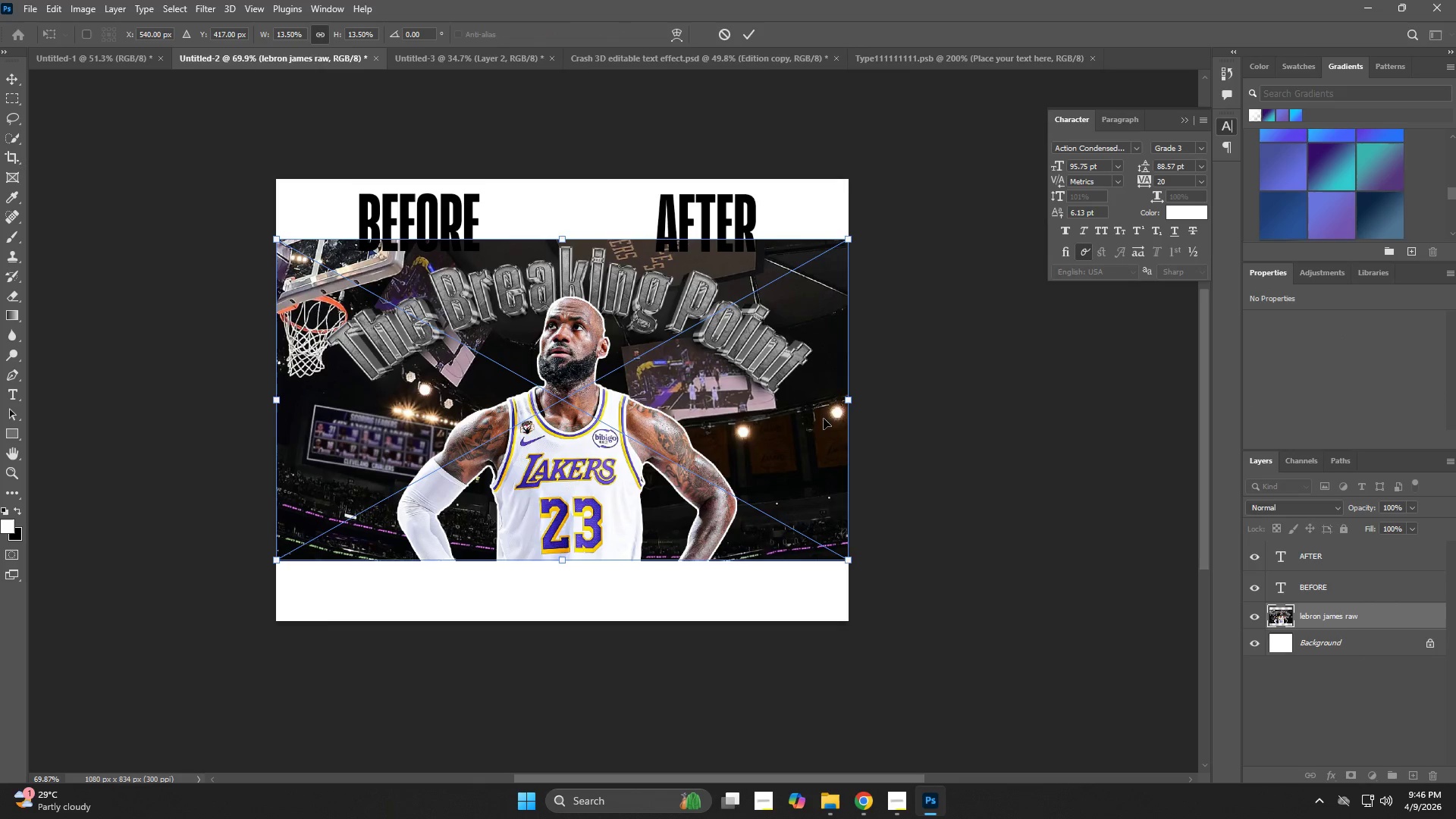 
left_click_drag(start_coordinate=[846, 398], to_coordinate=[572, 428])
 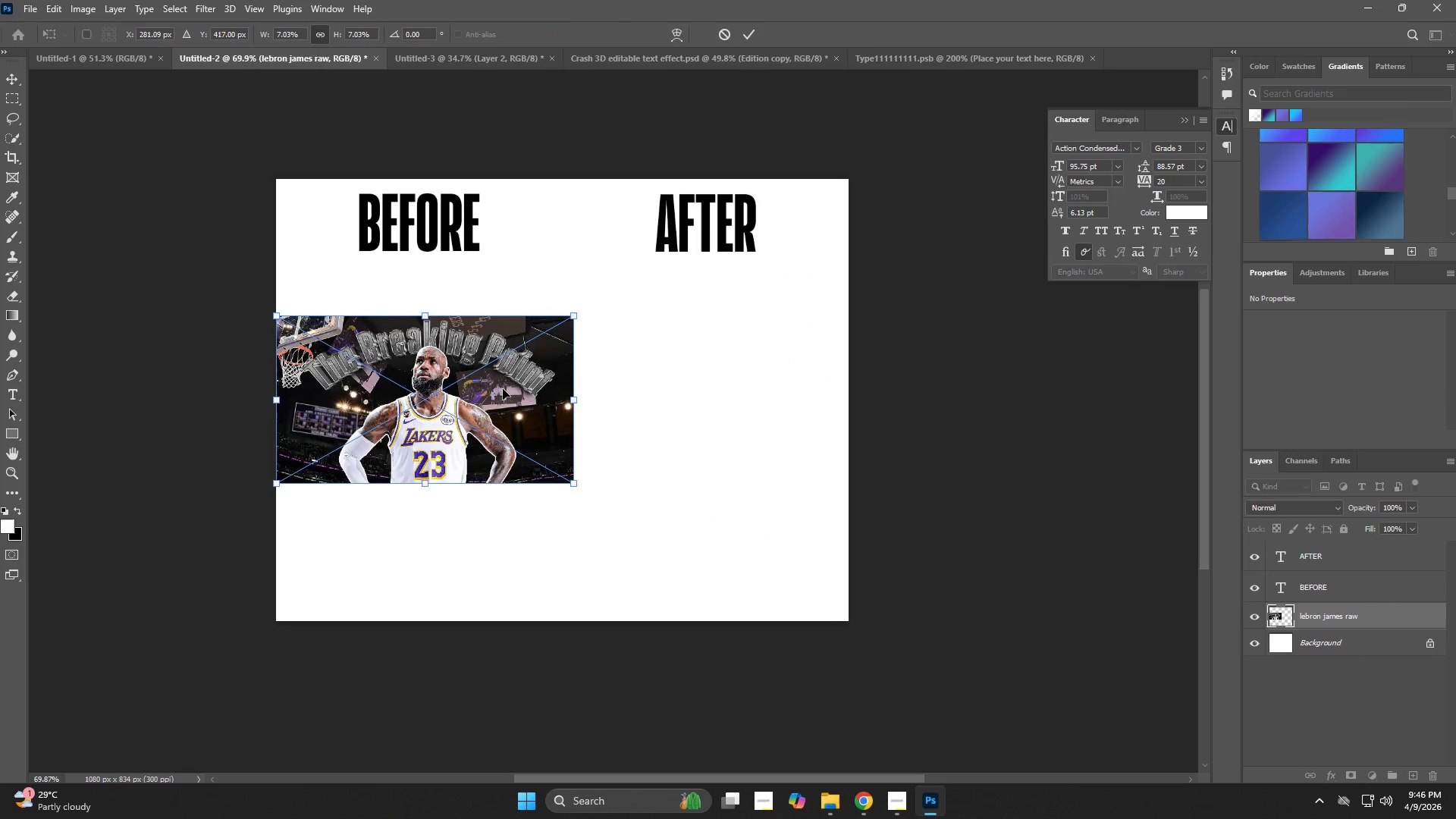 
left_click_drag(start_coordinate=[503, 389], to_coordinate=[504, 344])
 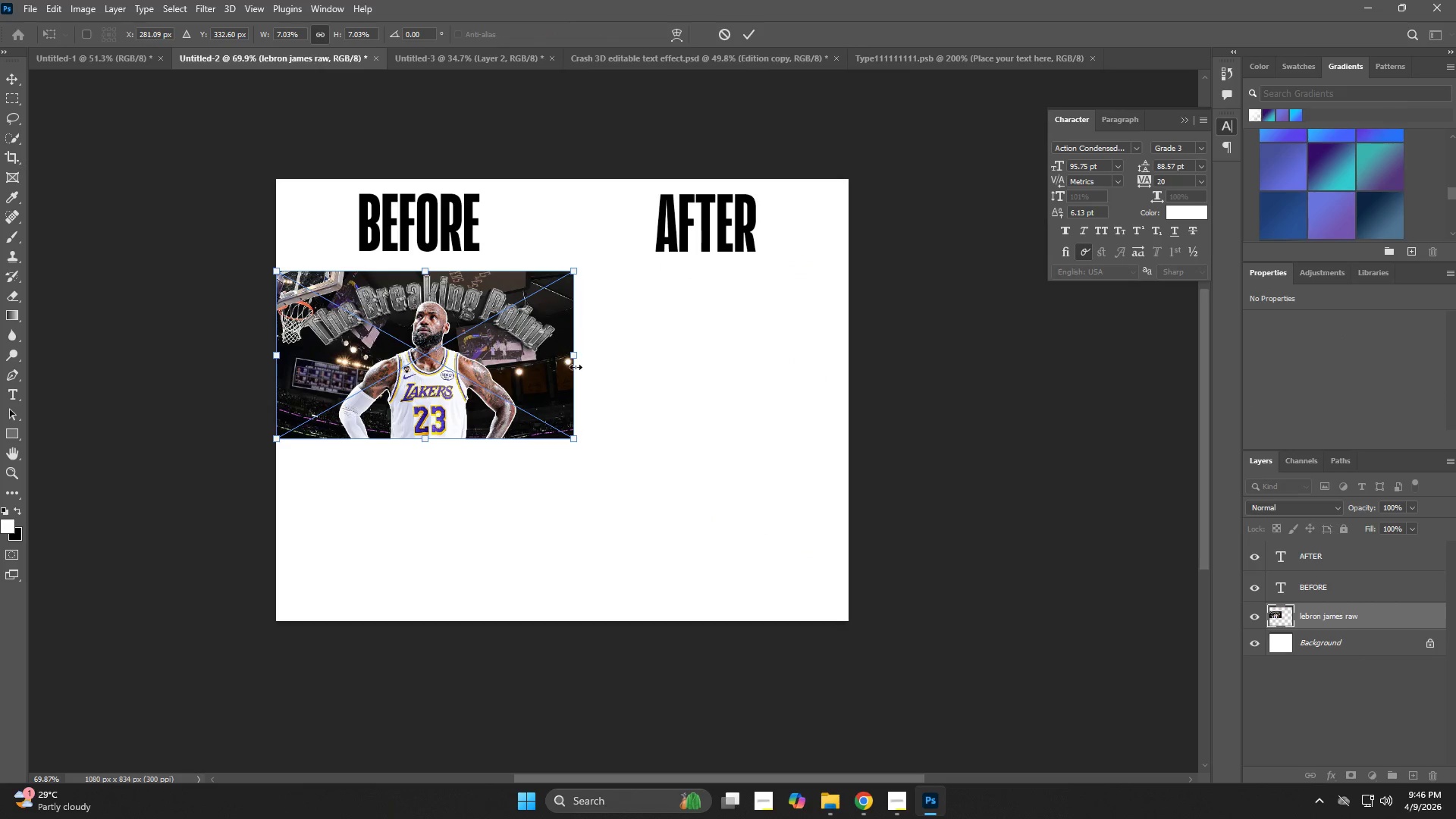 
key(Alt+Tab)
 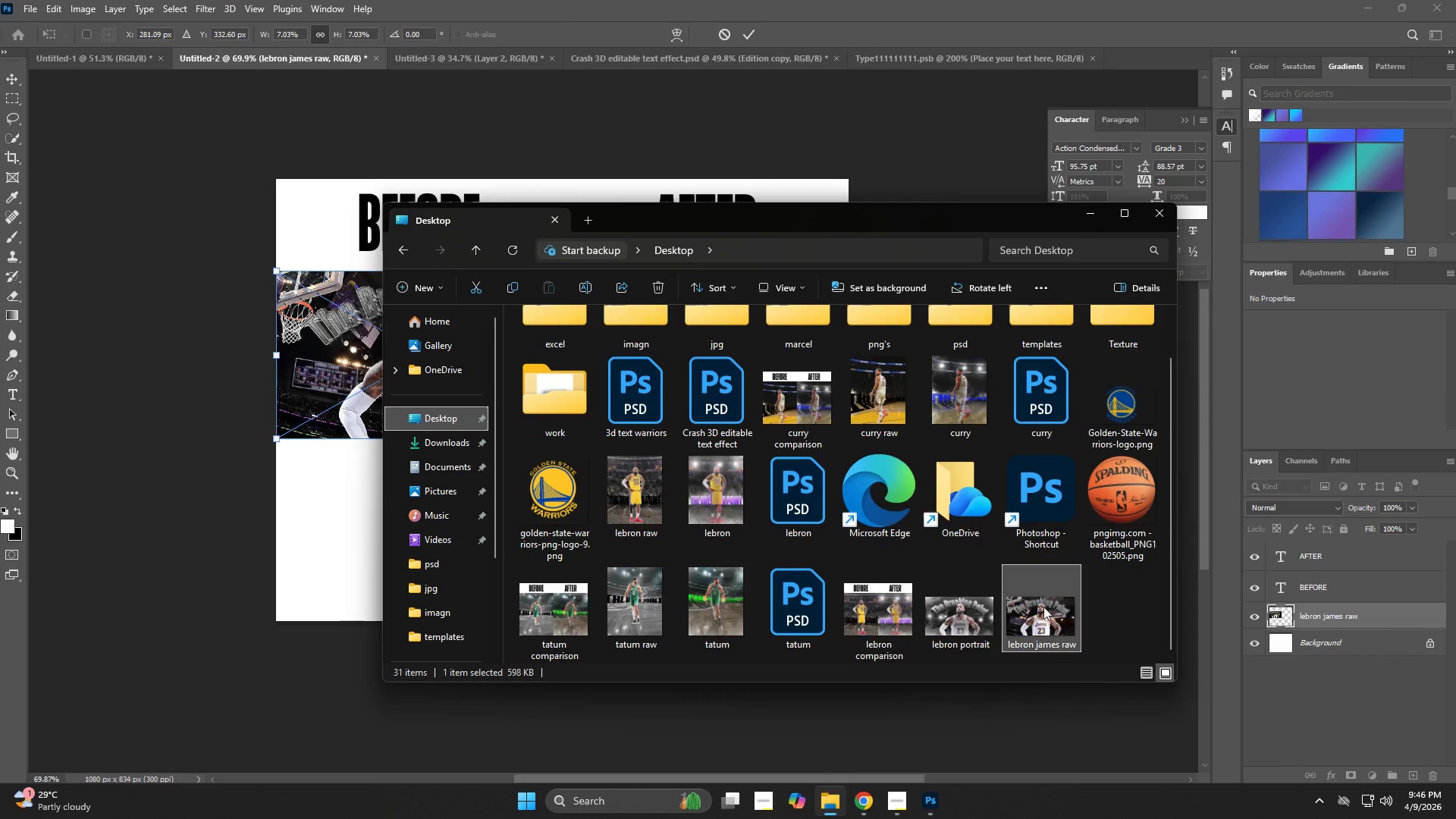 
left_click([1053, 638])
 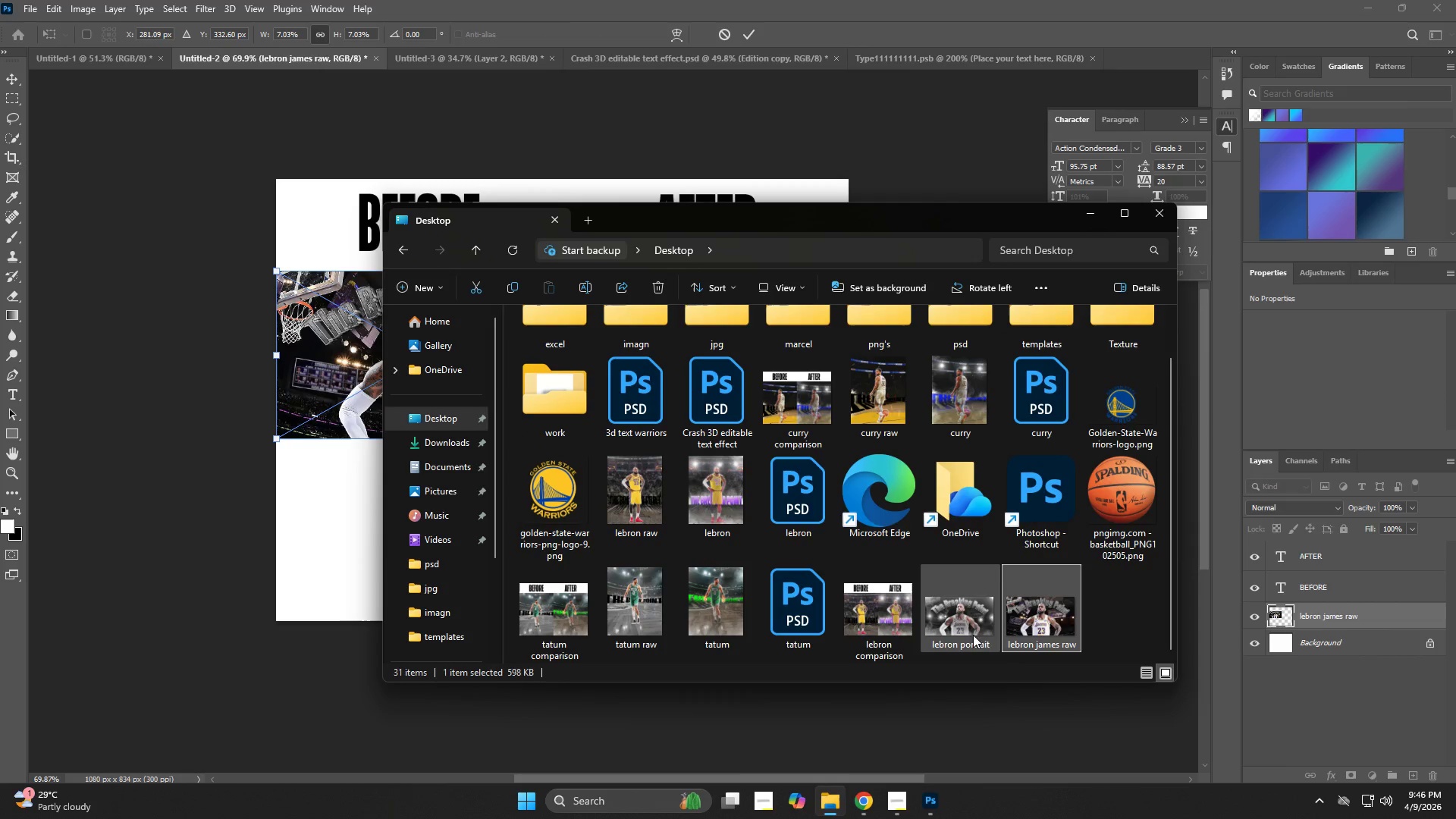 
left_click_drag(start_coordinate=[967, 632], to_coordinate=[231, 464])
 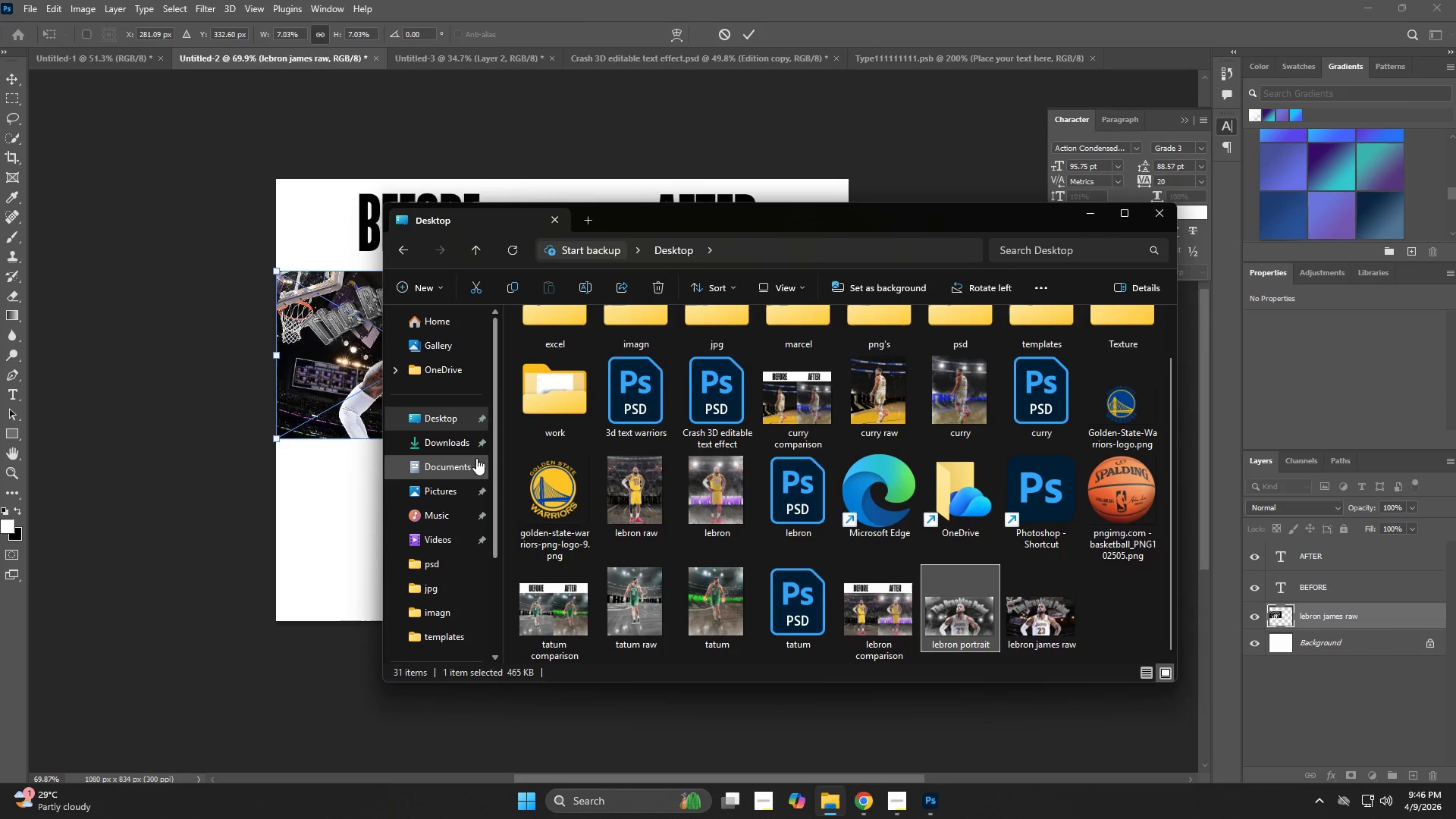 
left_click([289, 487])
 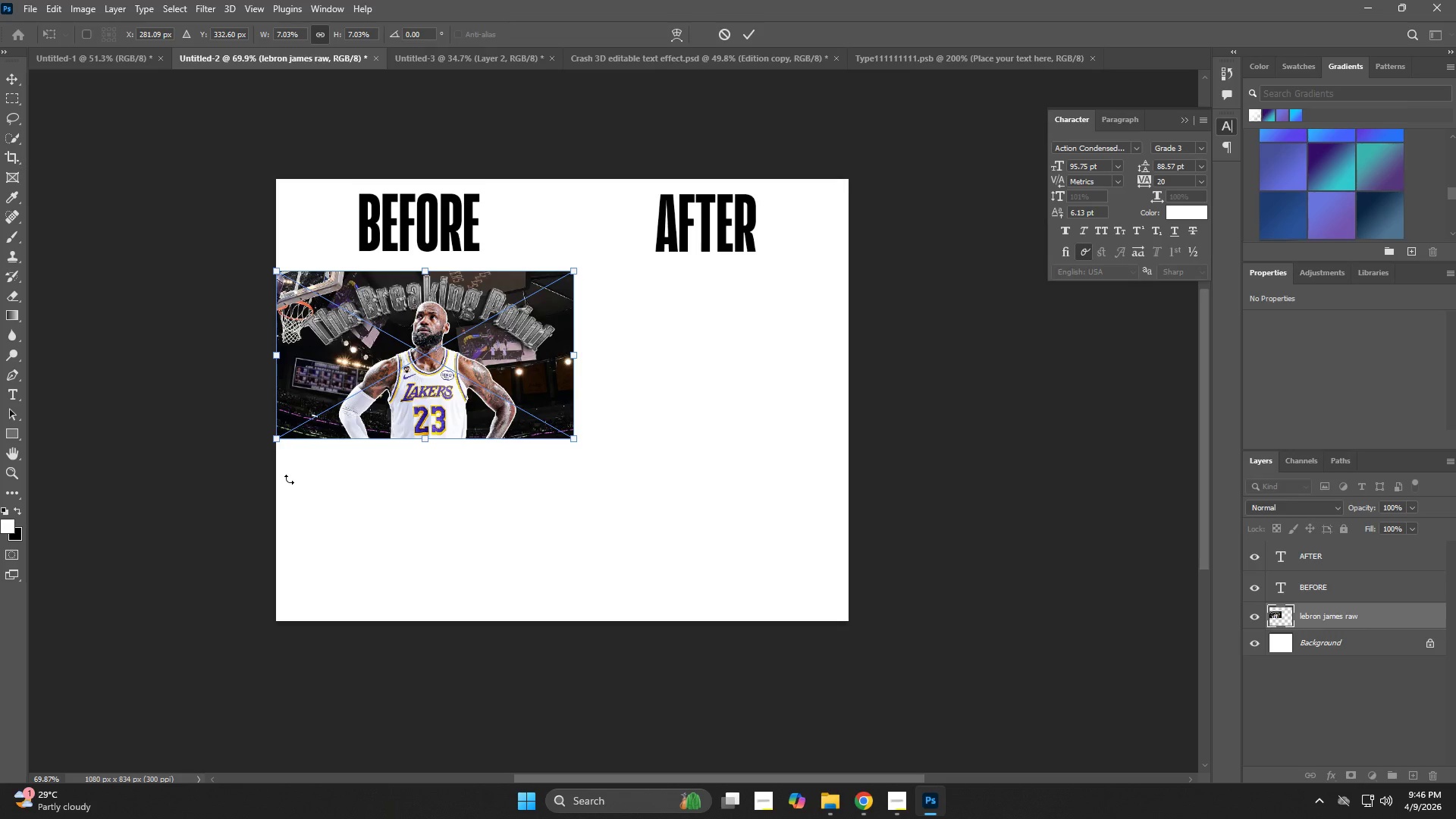 
key(NumpadEnter)
 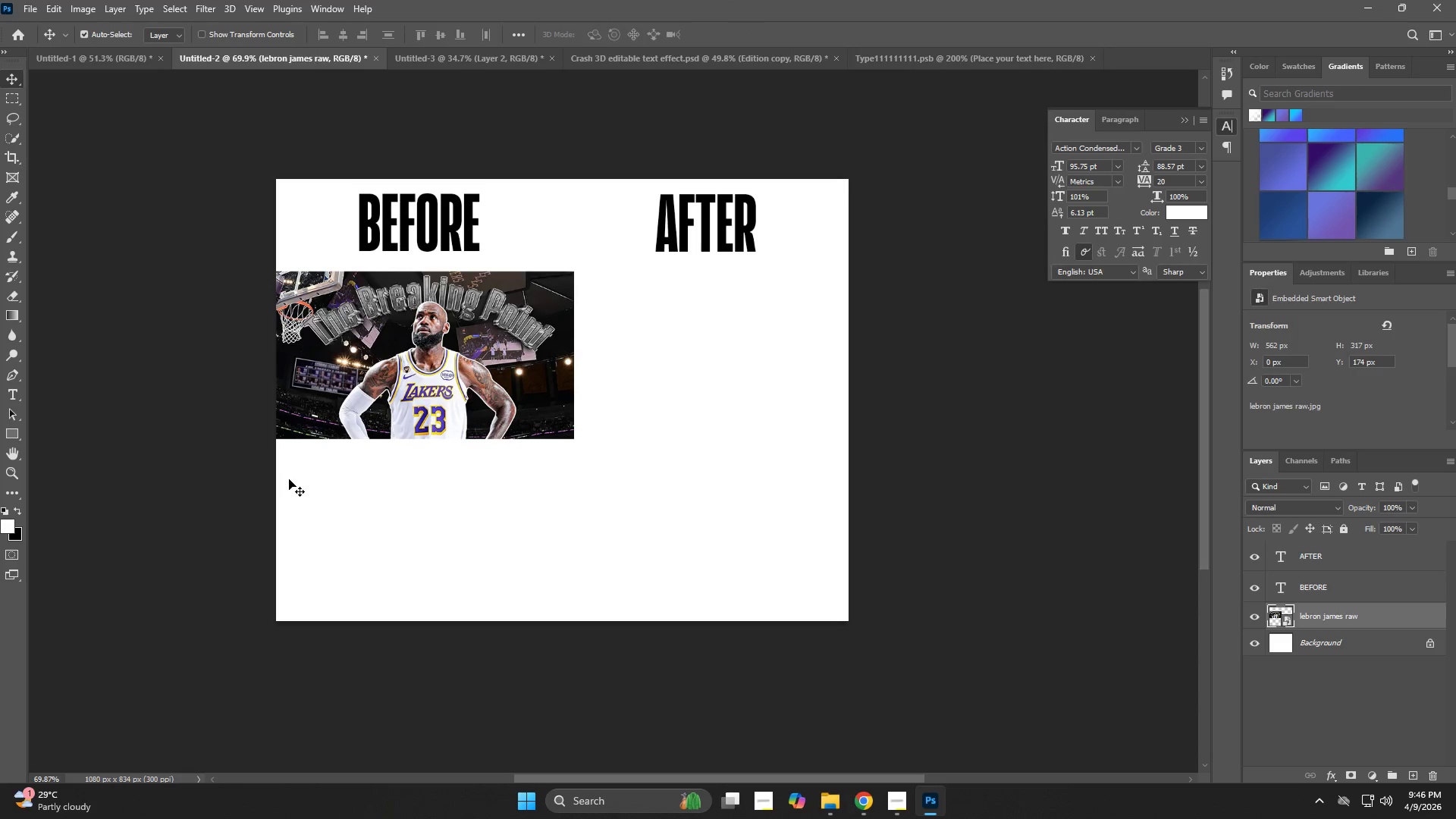 
key(Alt+AltLeft)
 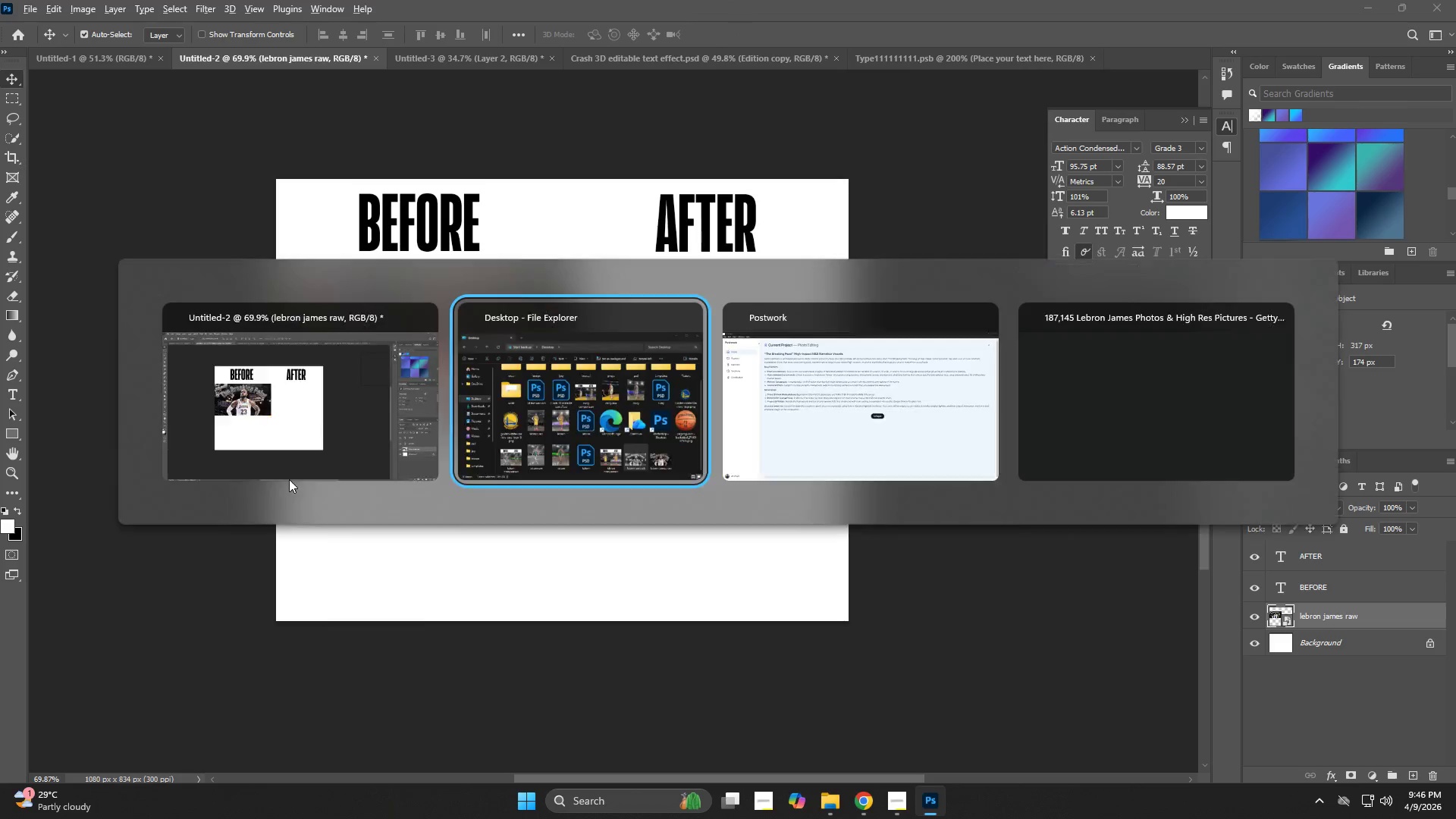 
key(Alt+Tab)
 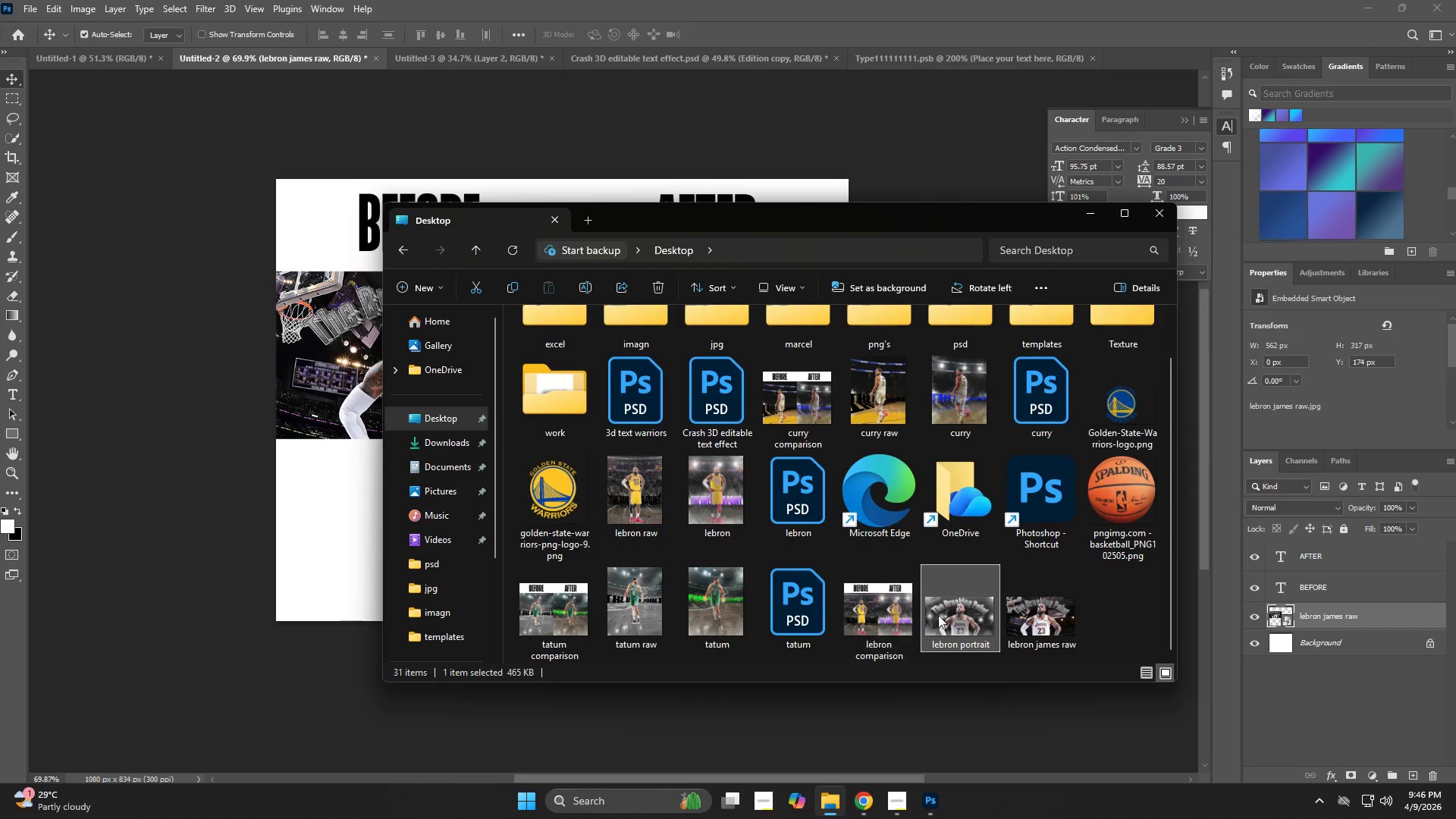 
left_click_drag(start_coordinate=[957, 620], to_coordinate=[202, 498])
 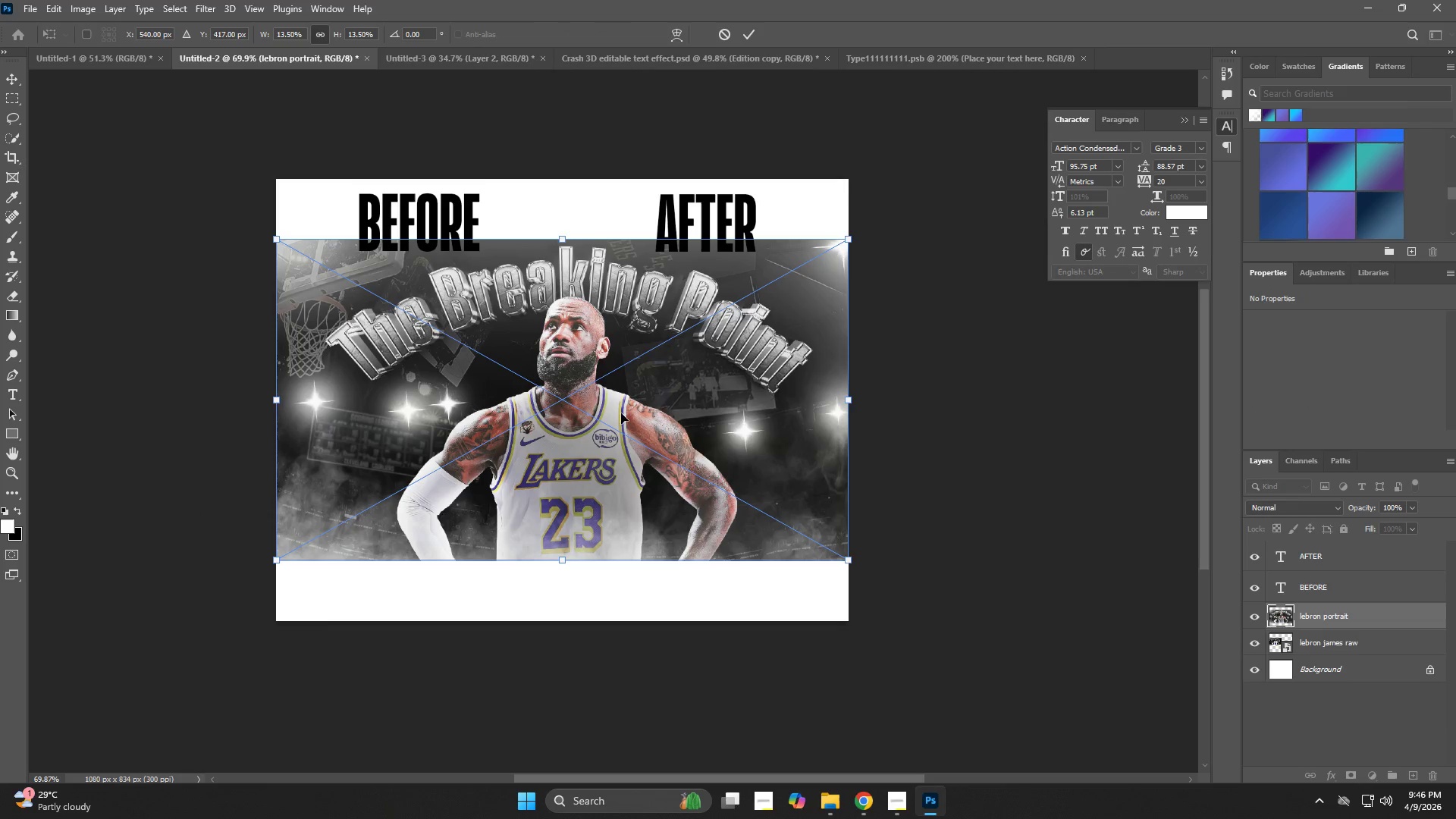 
key(Control+T)
 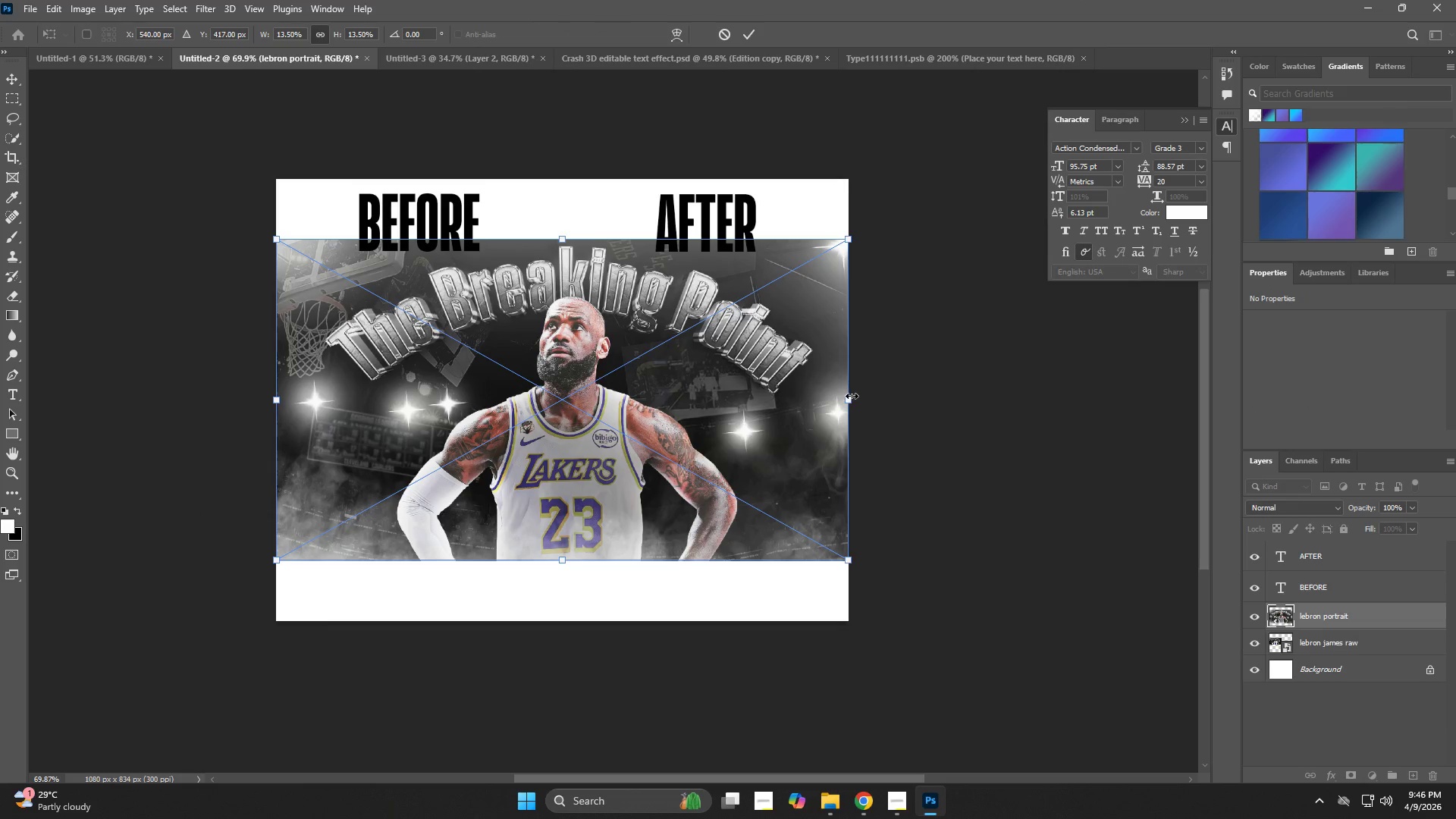 
hold_key(key=AltLeft, duration=0.92)
left_click_drag(start_coordinate=[852, 396], to_coordinate=[717, 403])
 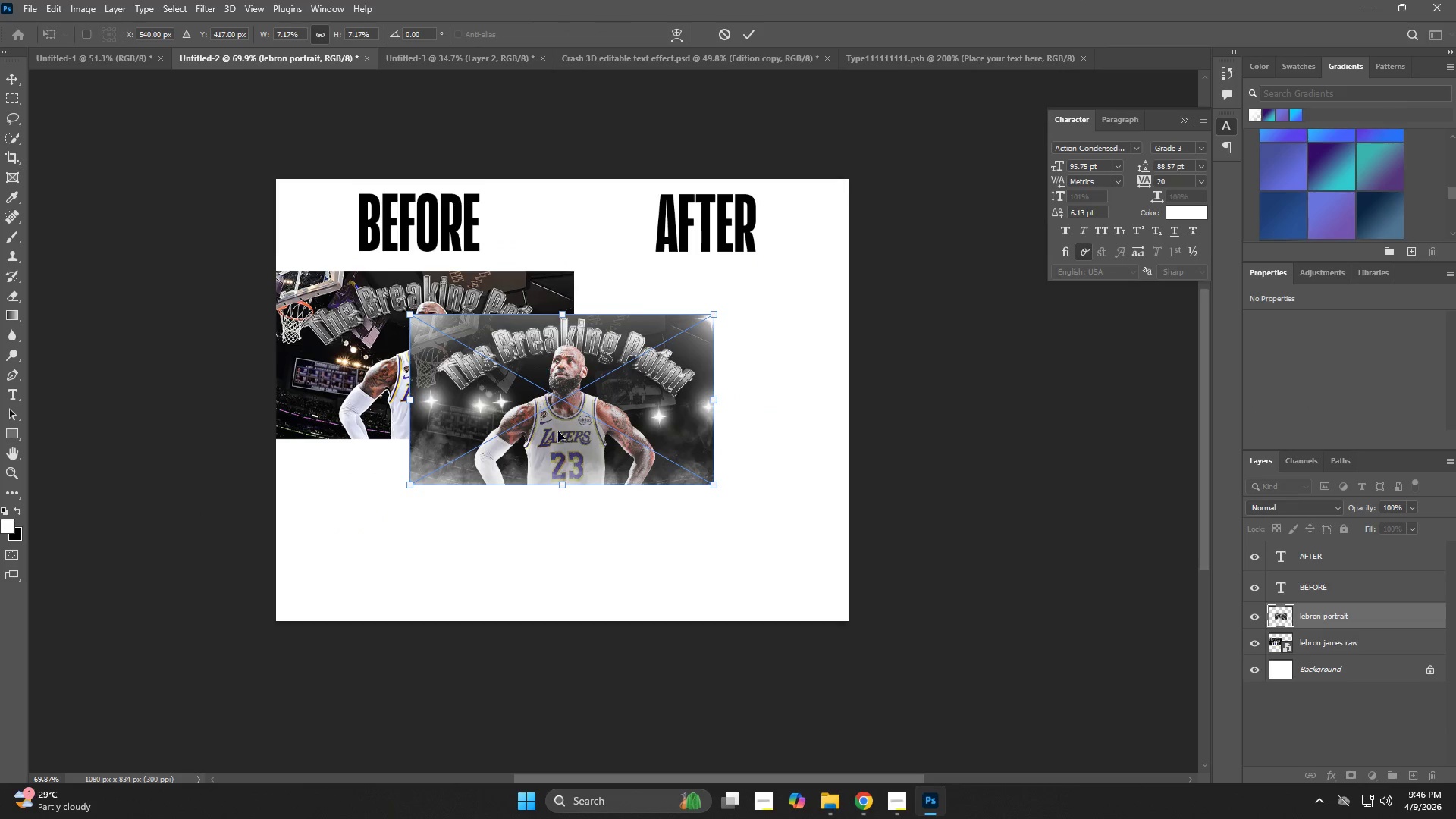 
left_click_drag(start_coordinate=[558, 431], to_coordinate=[721, 393])
 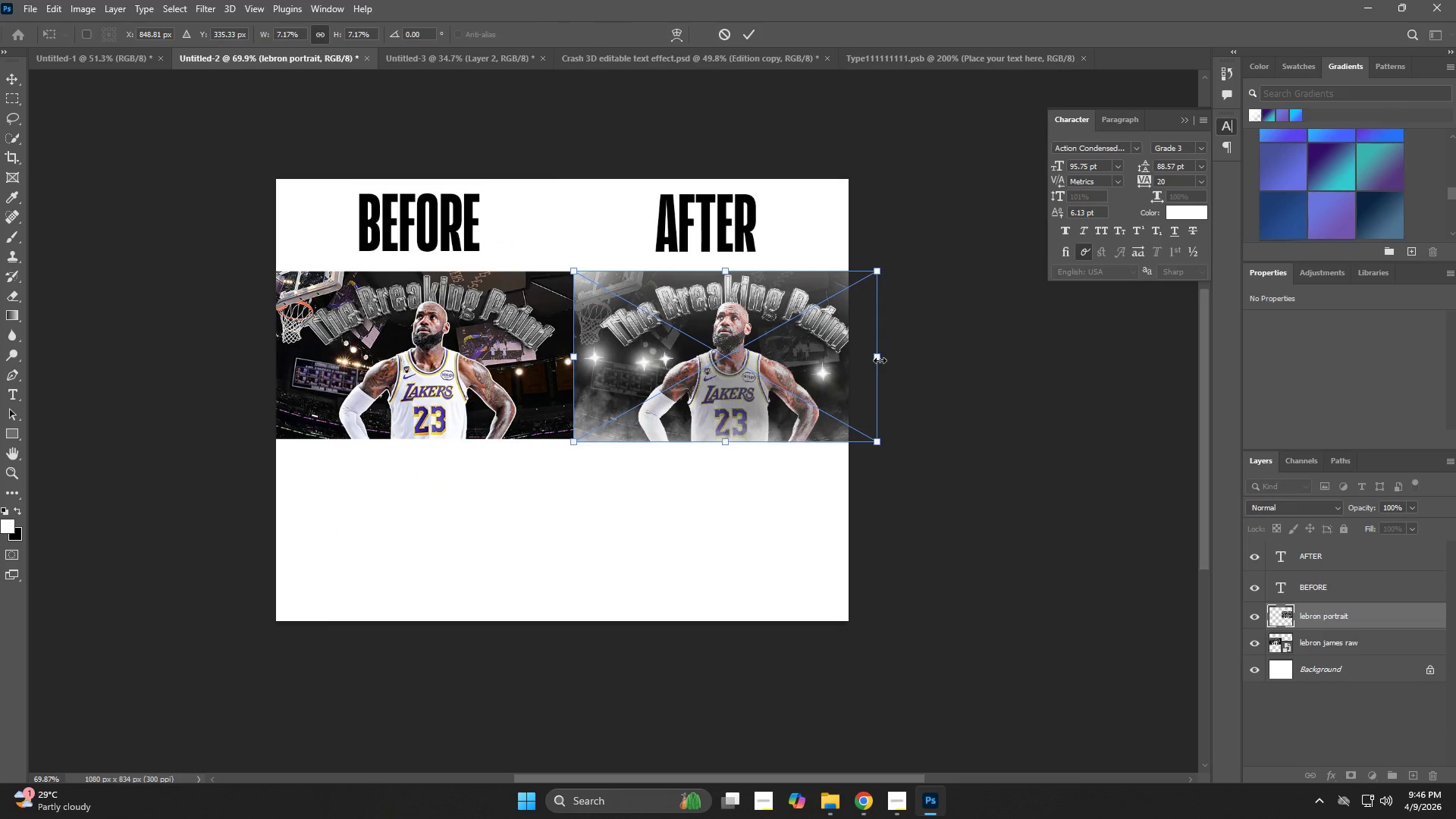 
left_click_drag(start_coordinate=[880, 360], to_coordinate=[846, 362])
 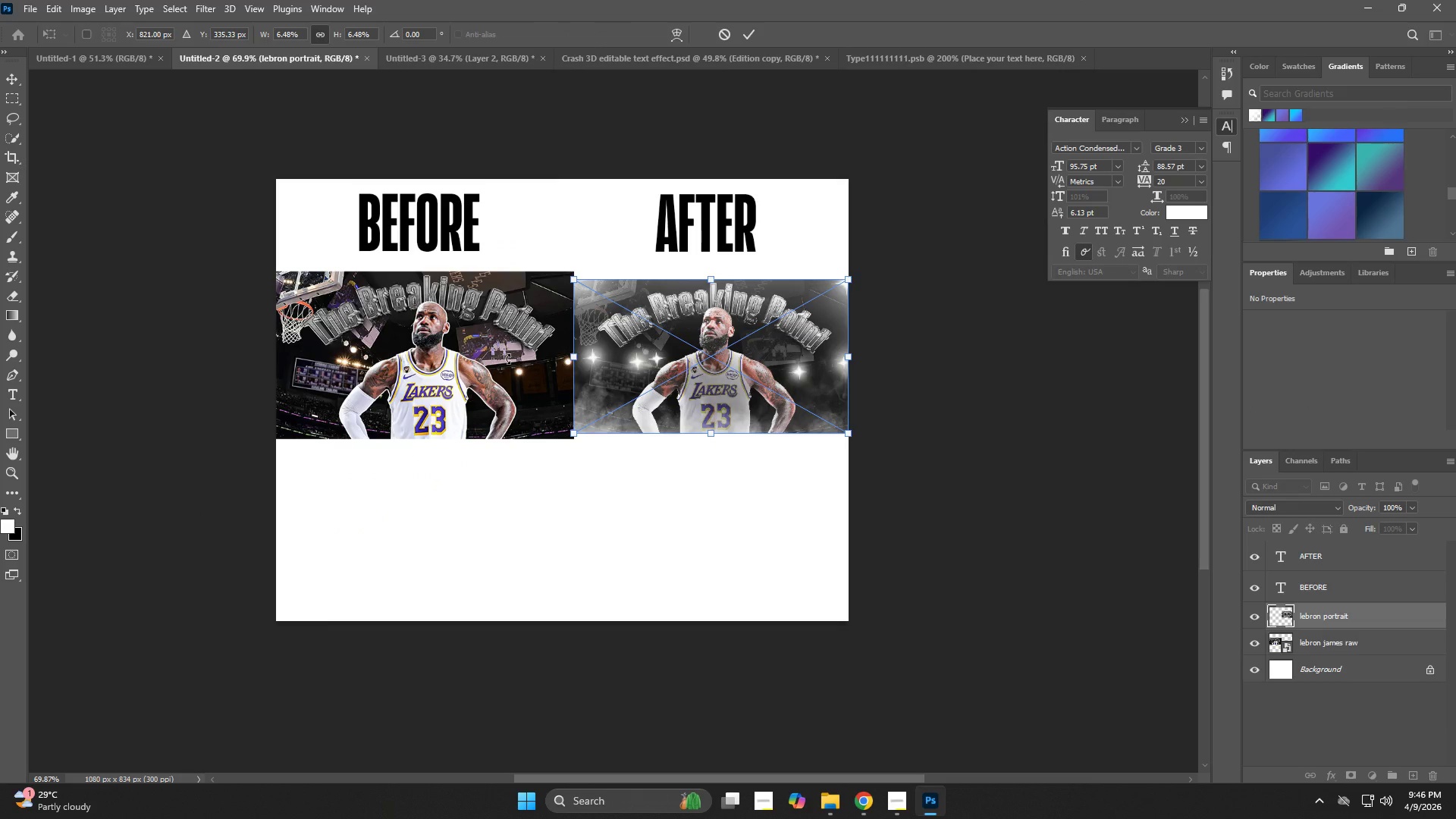 
left_click([507, 359])
 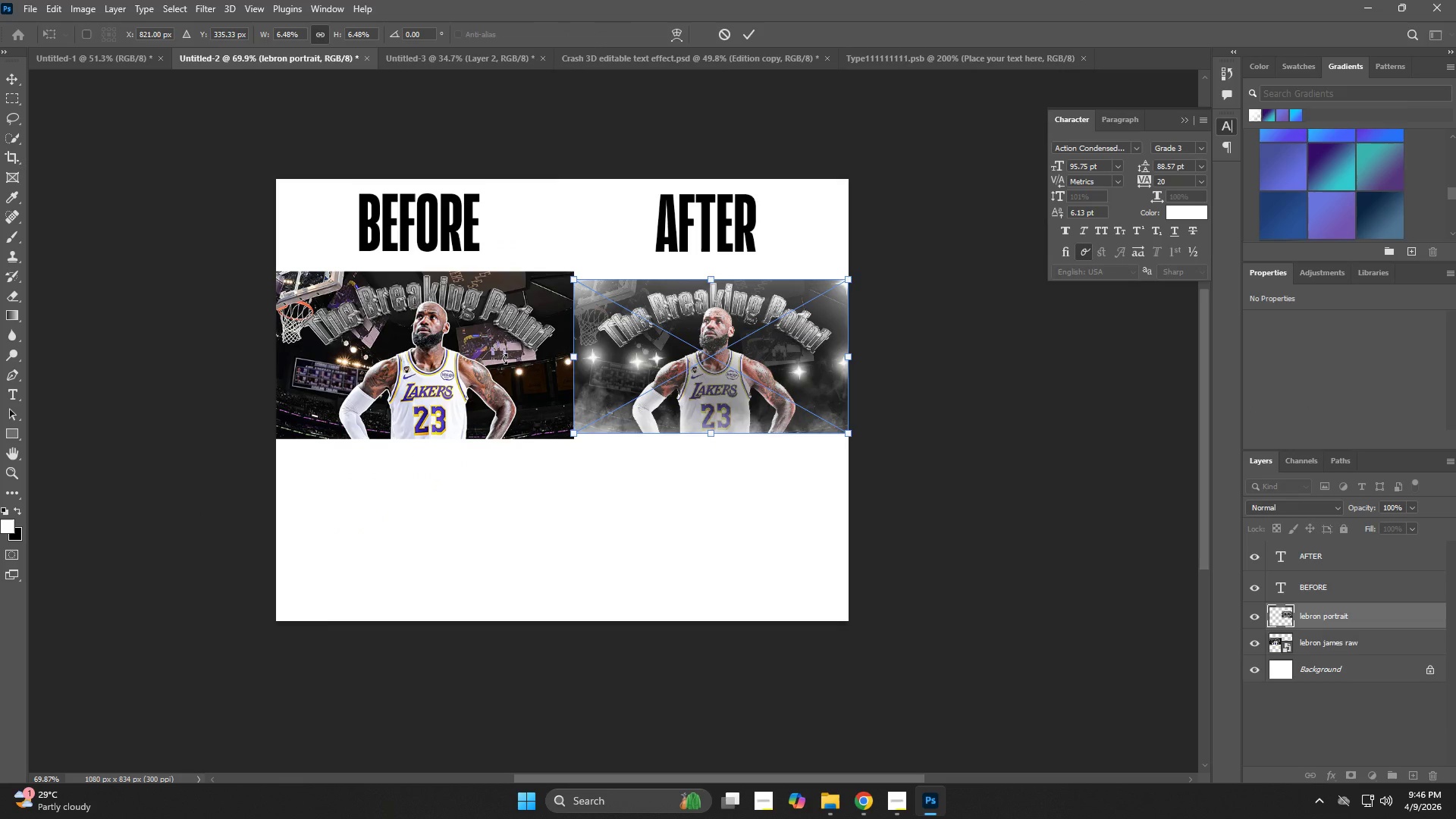 
key(NumpadEnter)
 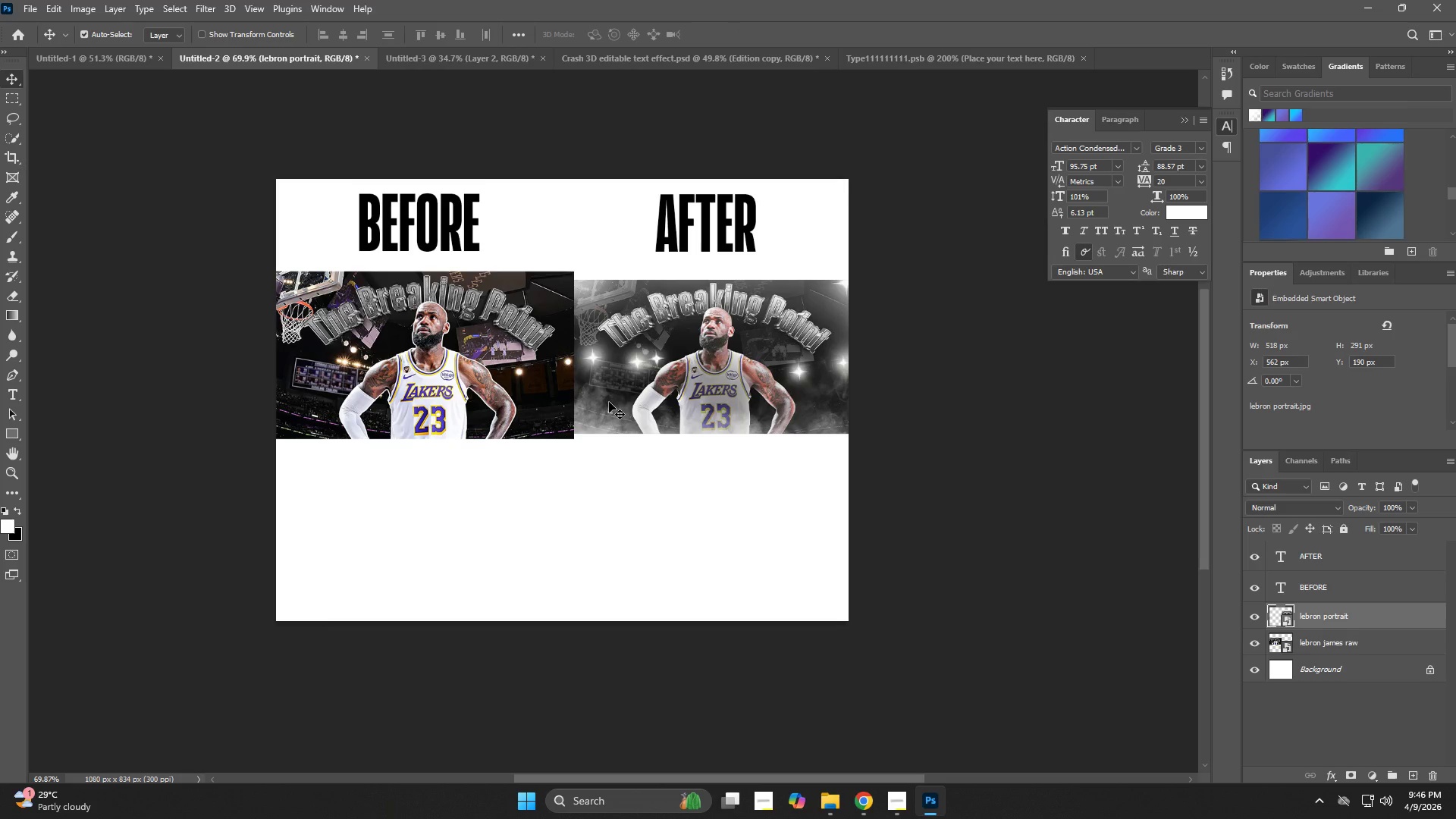 
key(Z)
 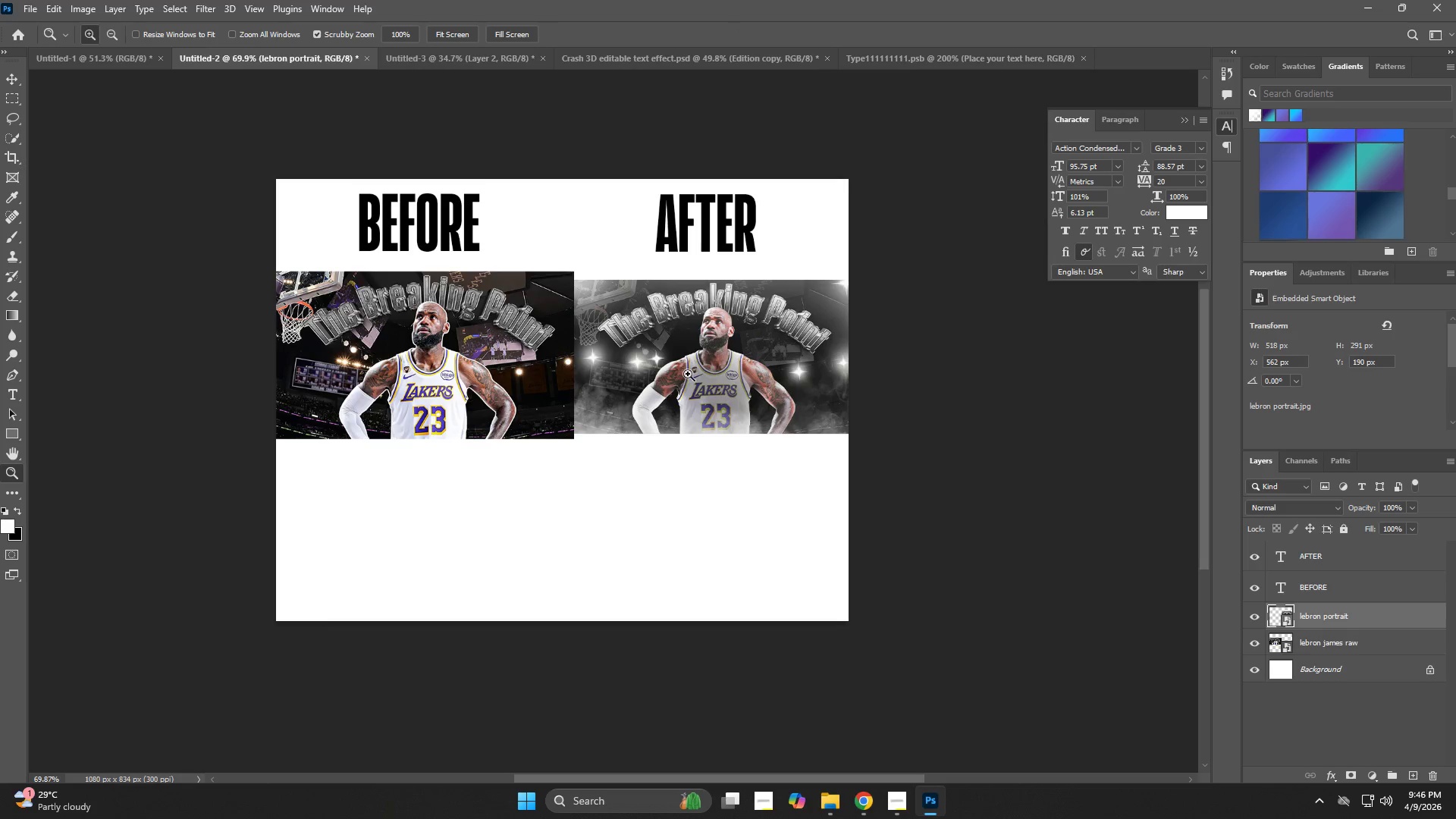 
key(Control+T)
 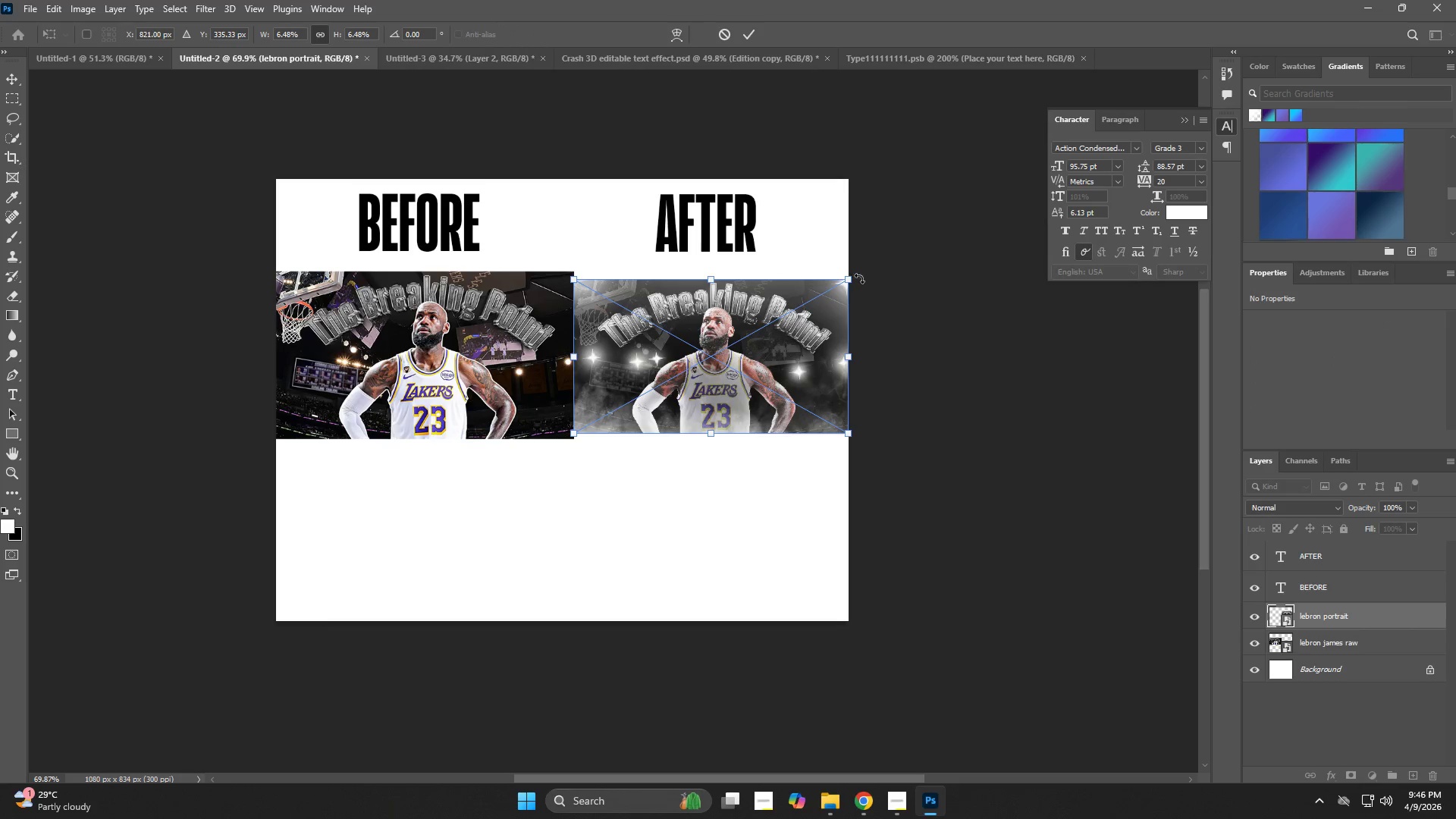 
left_click_drag(start_coordinate=[847, 275], to_coordinate=[864, 272])
 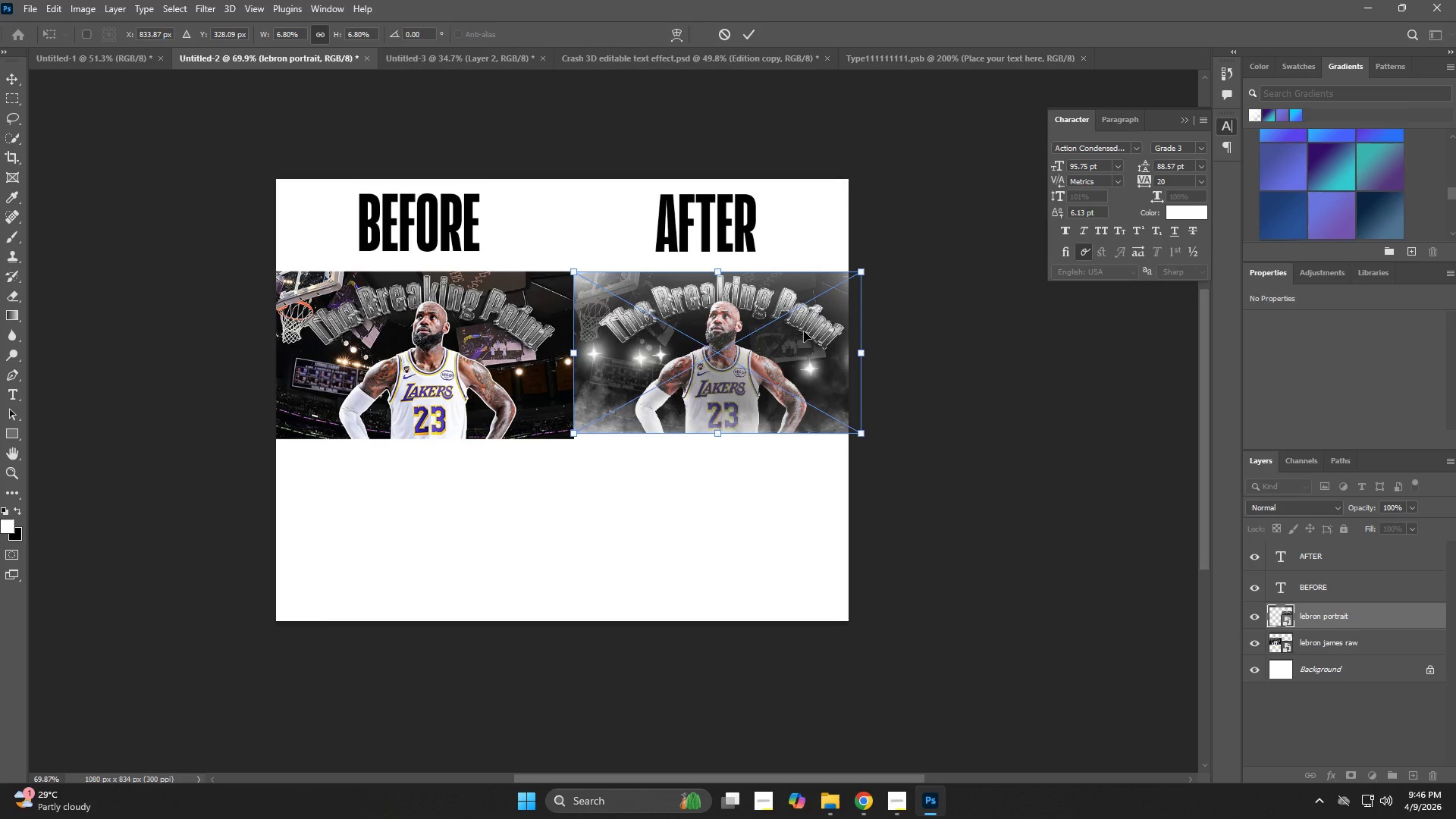 
left_click_drag(start_coordinate=[803, 331], to_coordinate=[805, 334])
 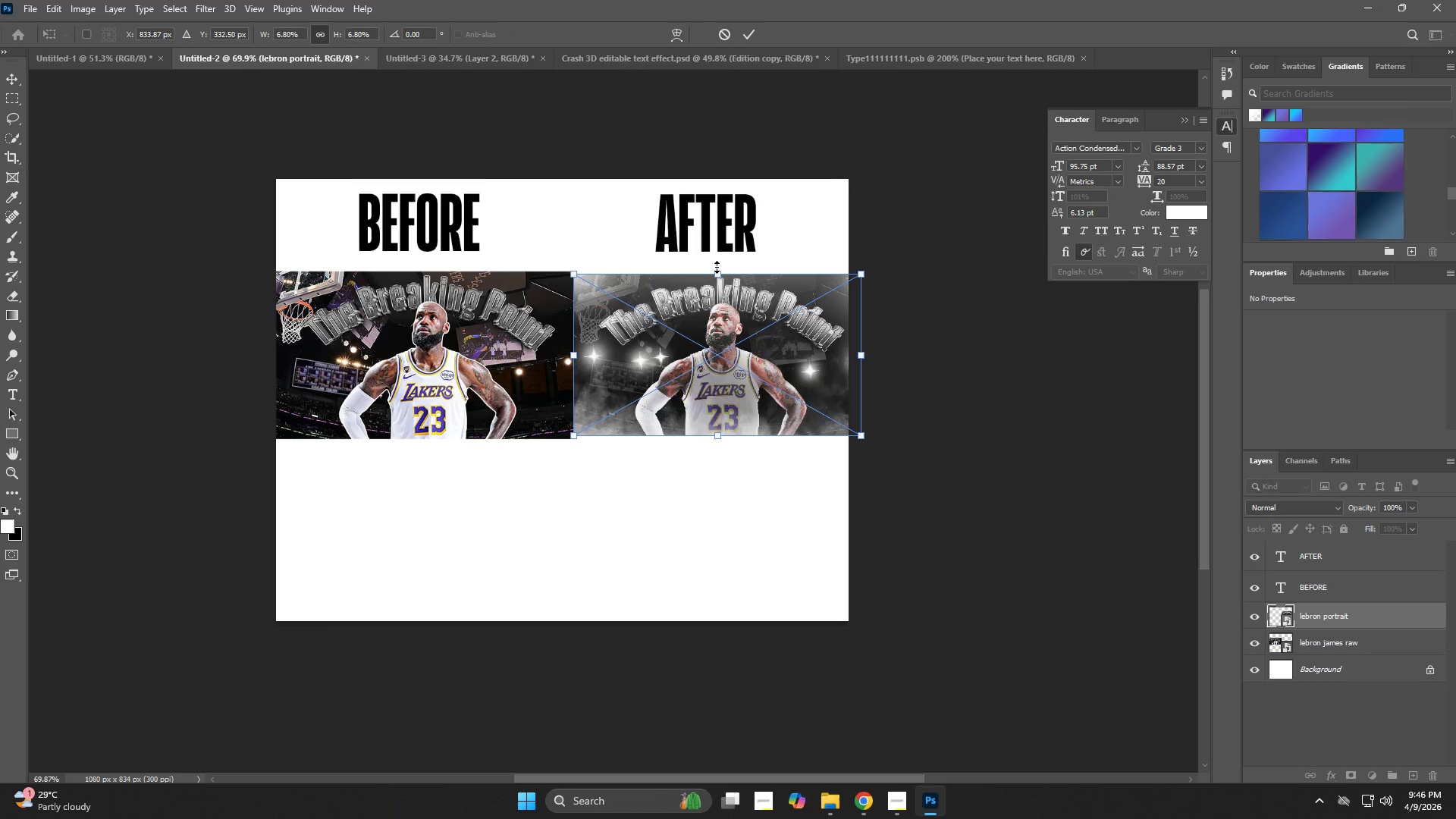 
key(NumpadEnter)
 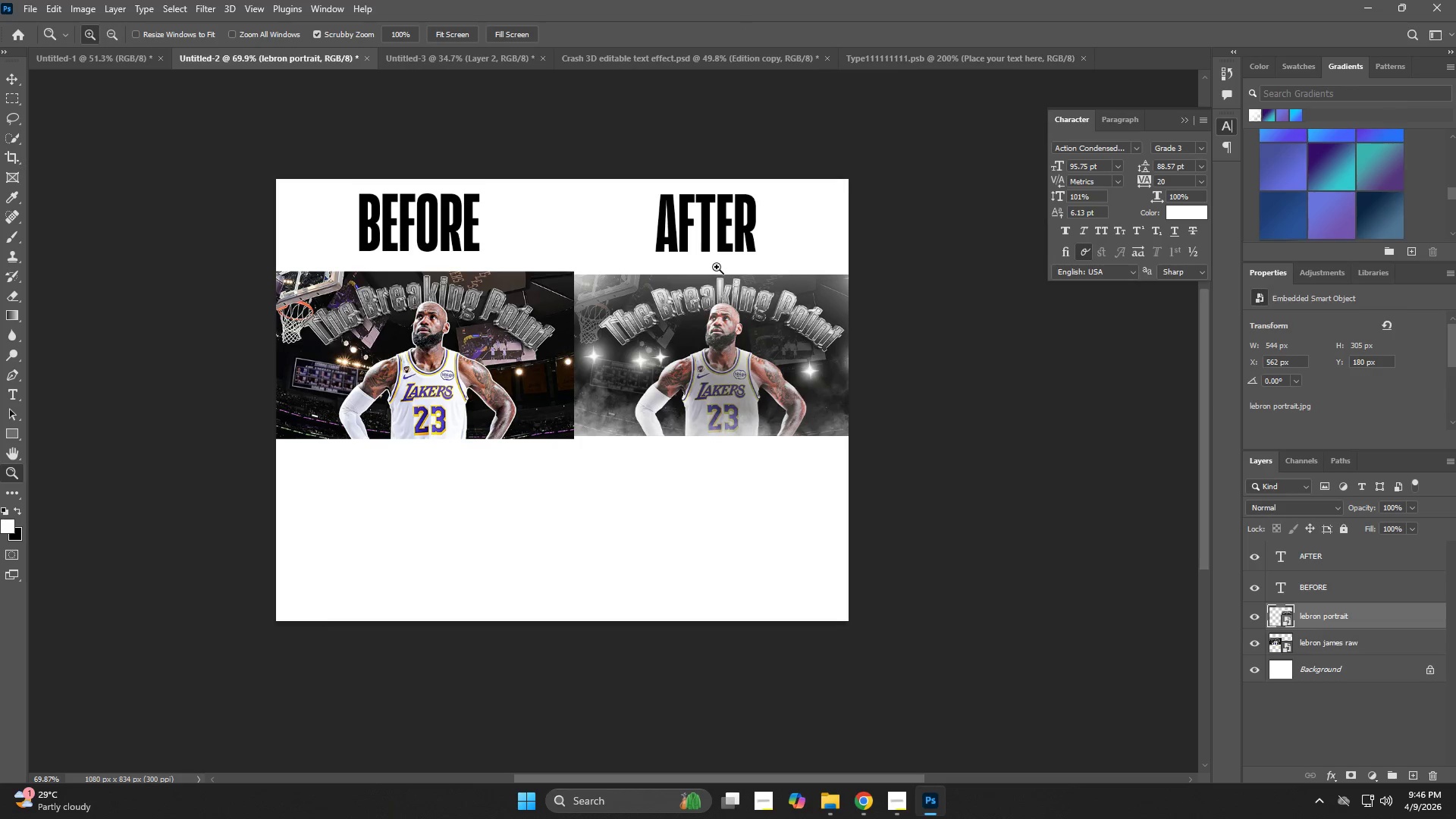 
key(Z)
 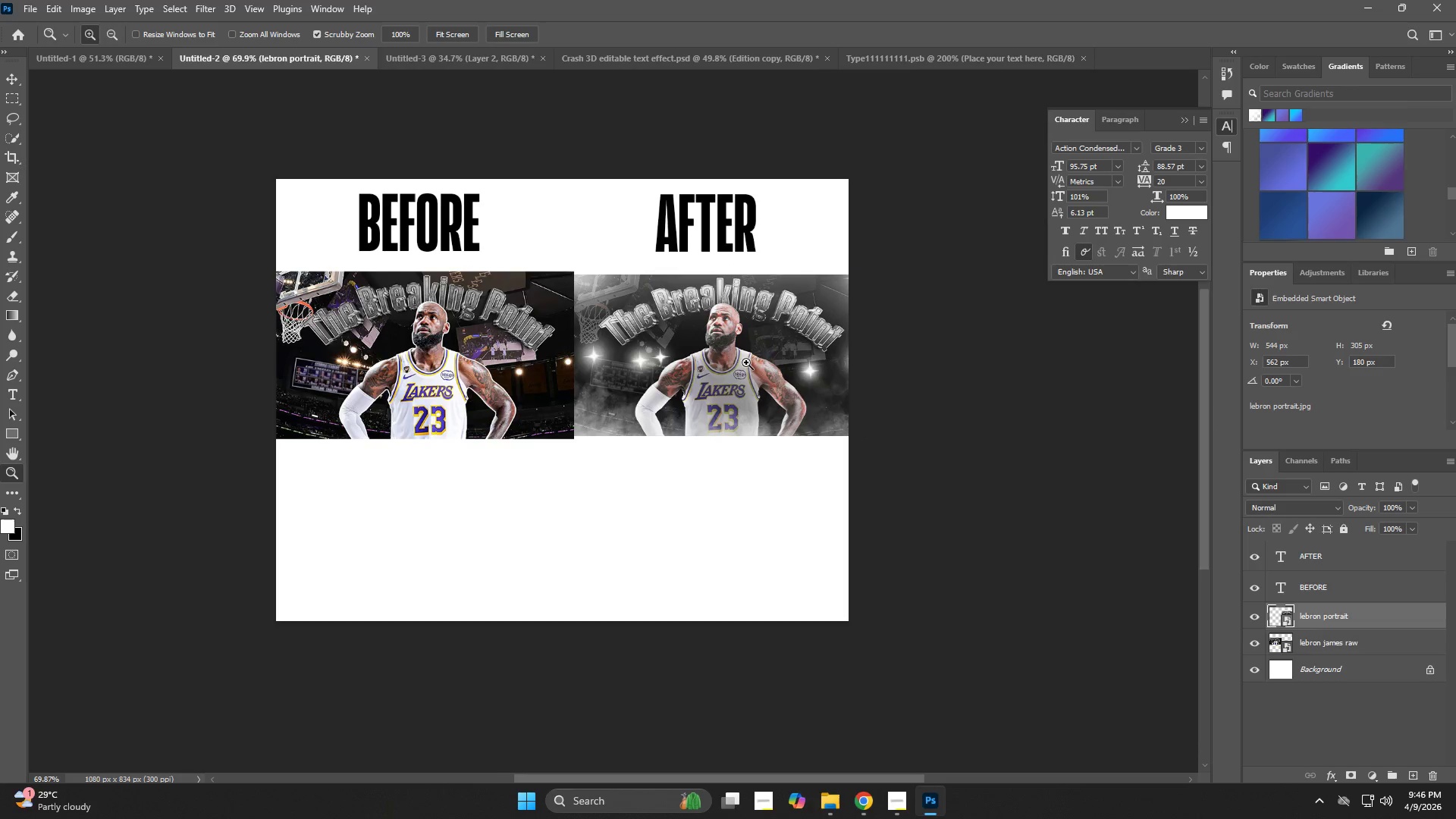 
left_click_drag(start_coordinate=[747, 364], to_coordinate=[777, 363])
 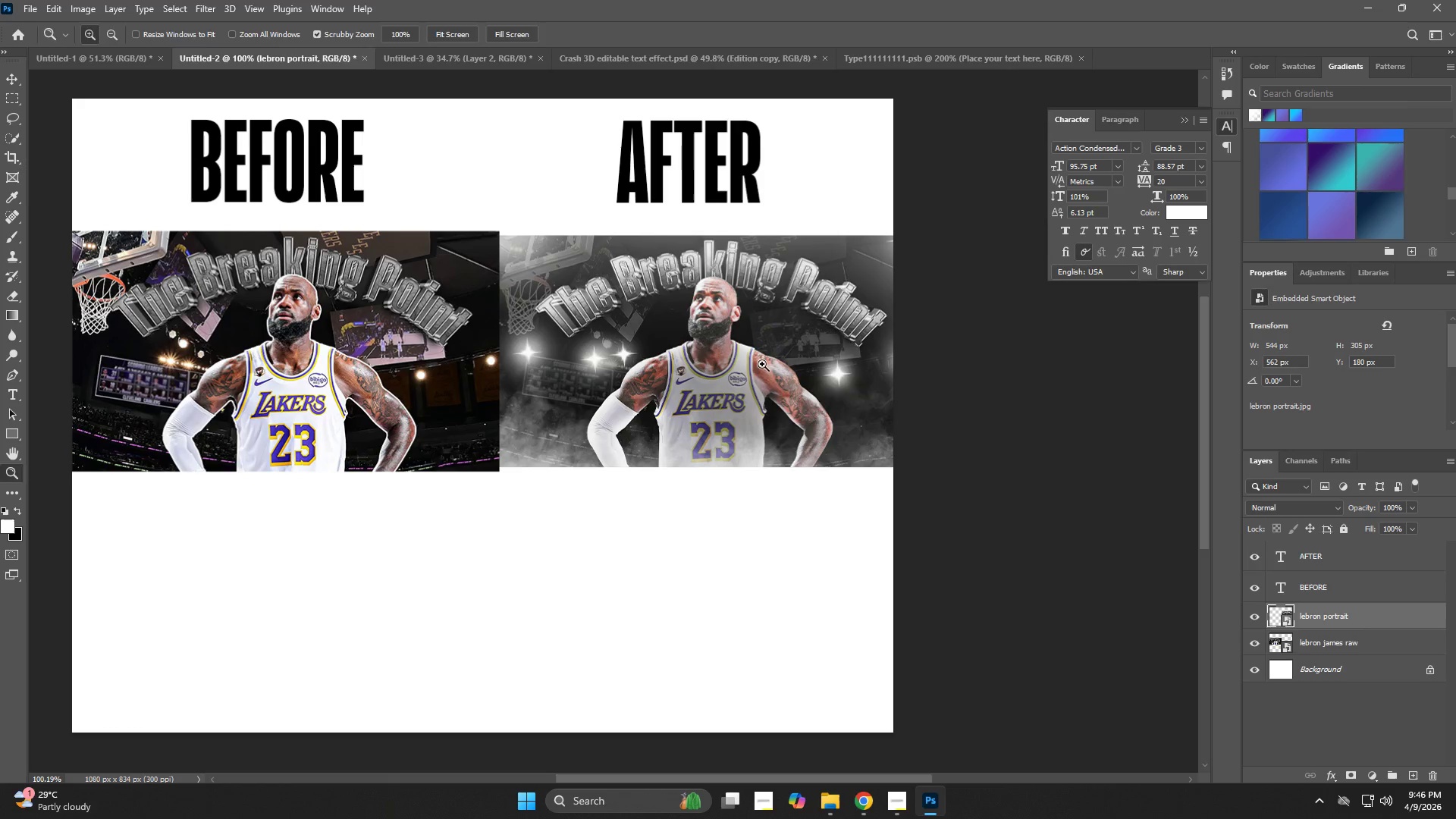 
key(V)
 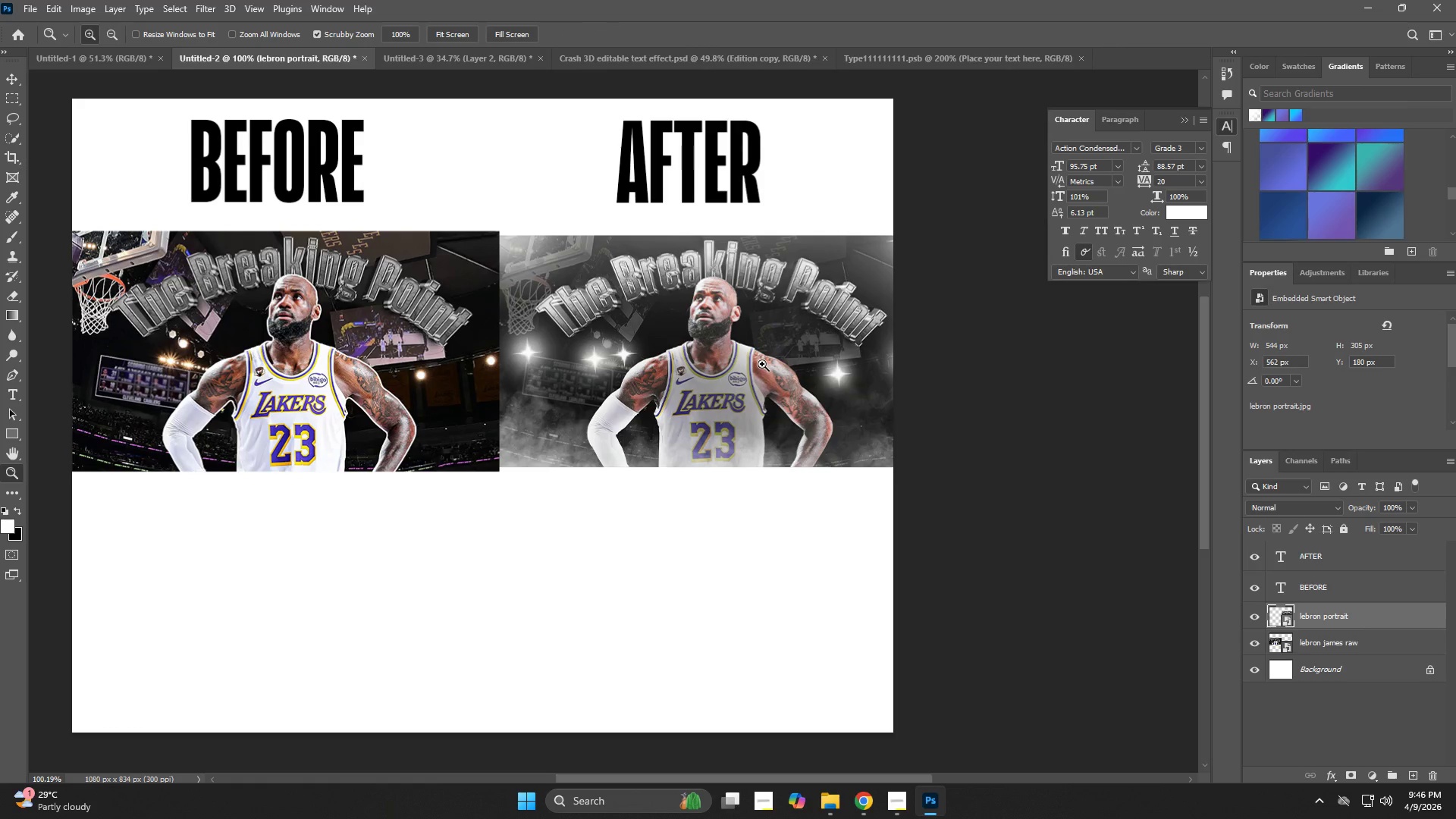 
key(ArrowDown)
 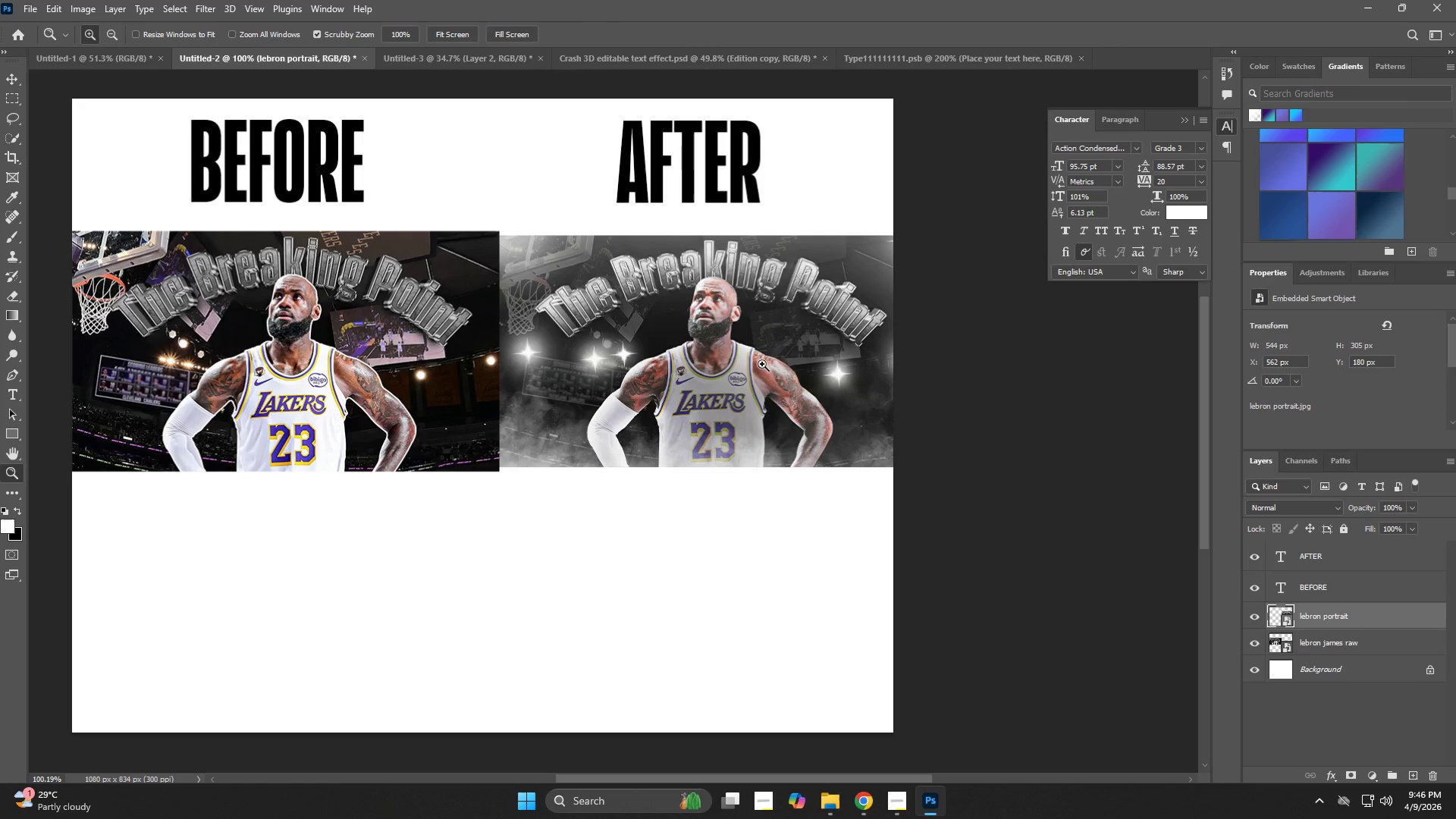 
key(ArrowDown)
 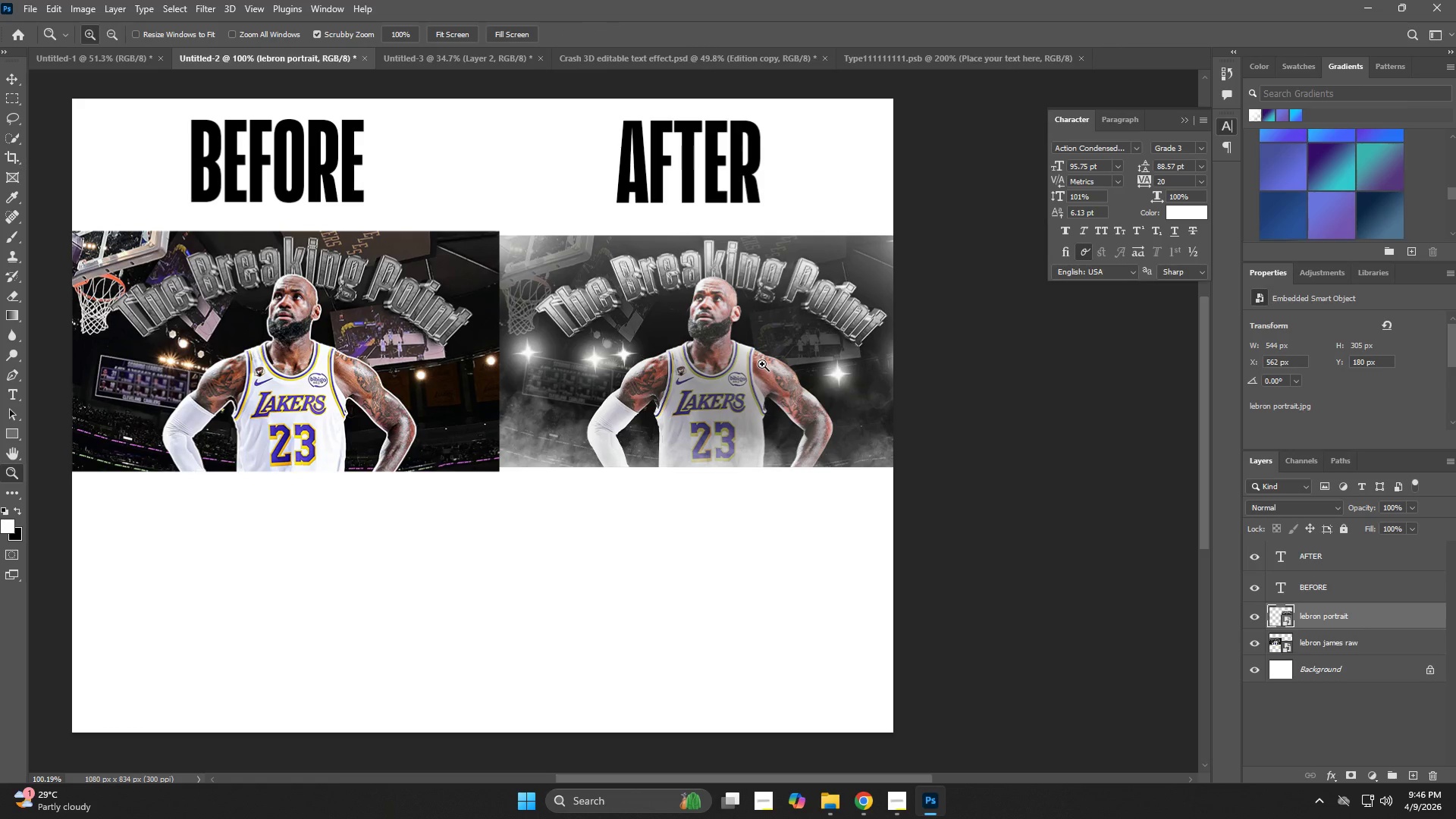 
key(ArrowDown)
 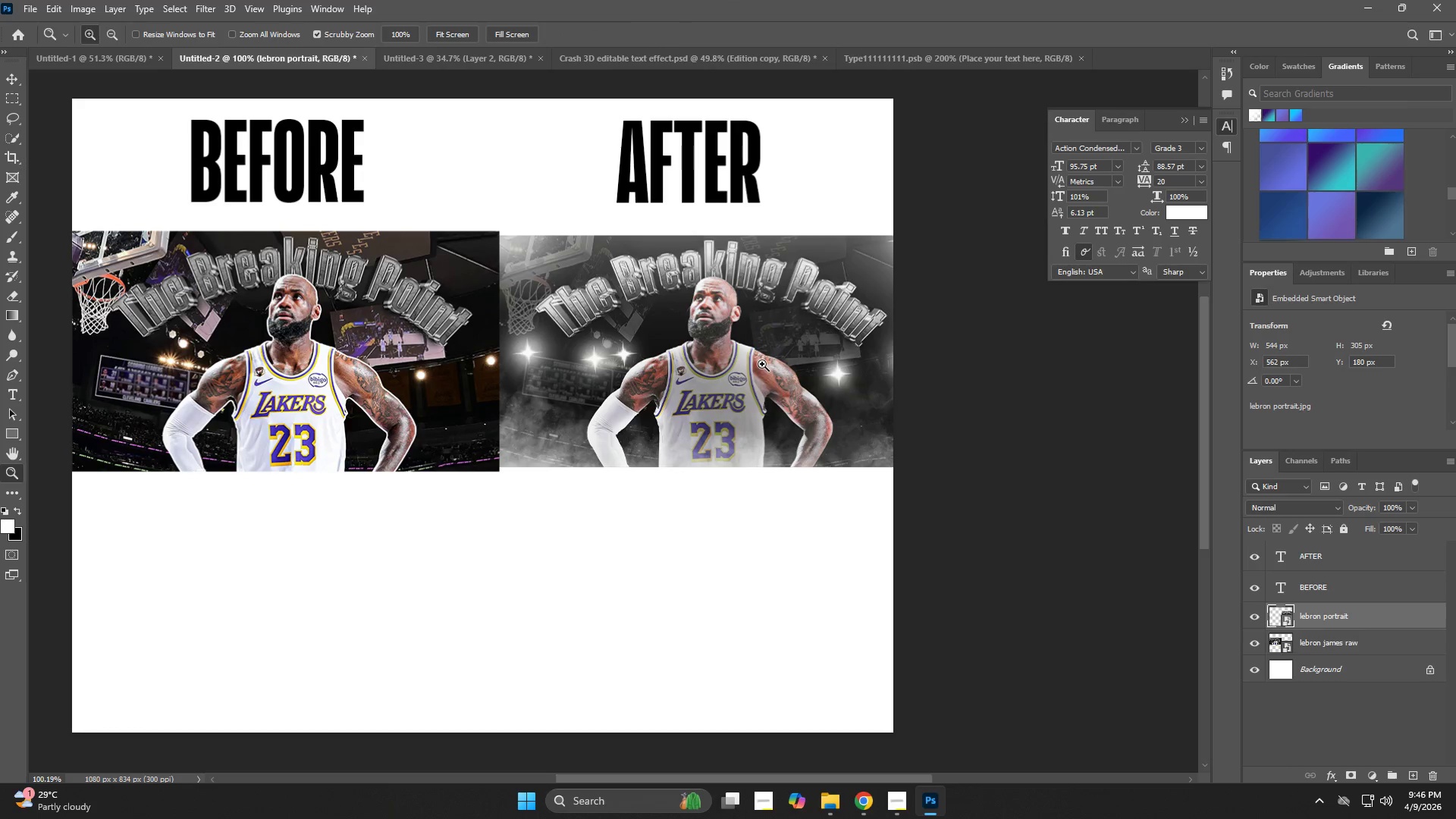 
key(ArrowDown)
 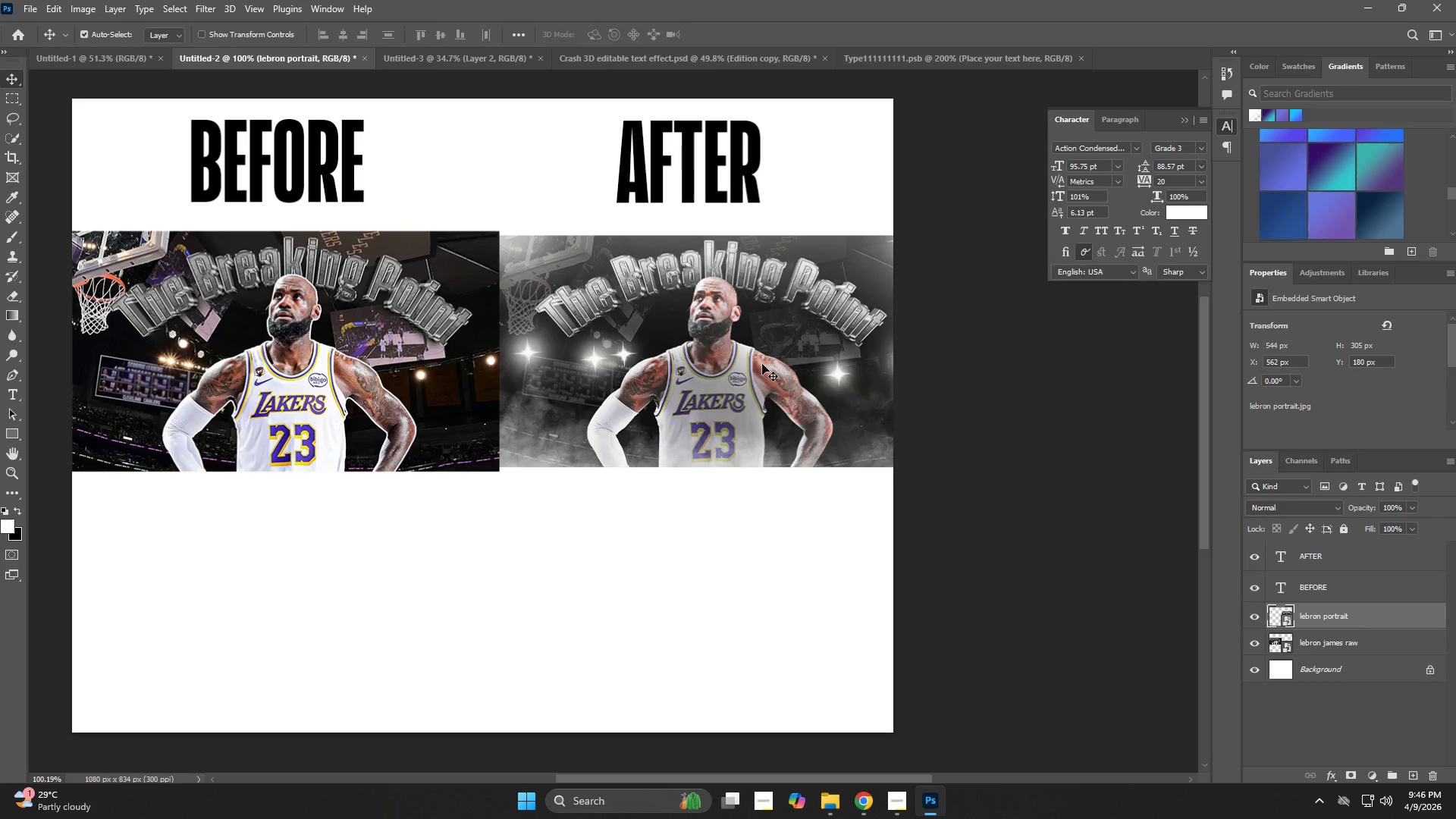 
key(V)
 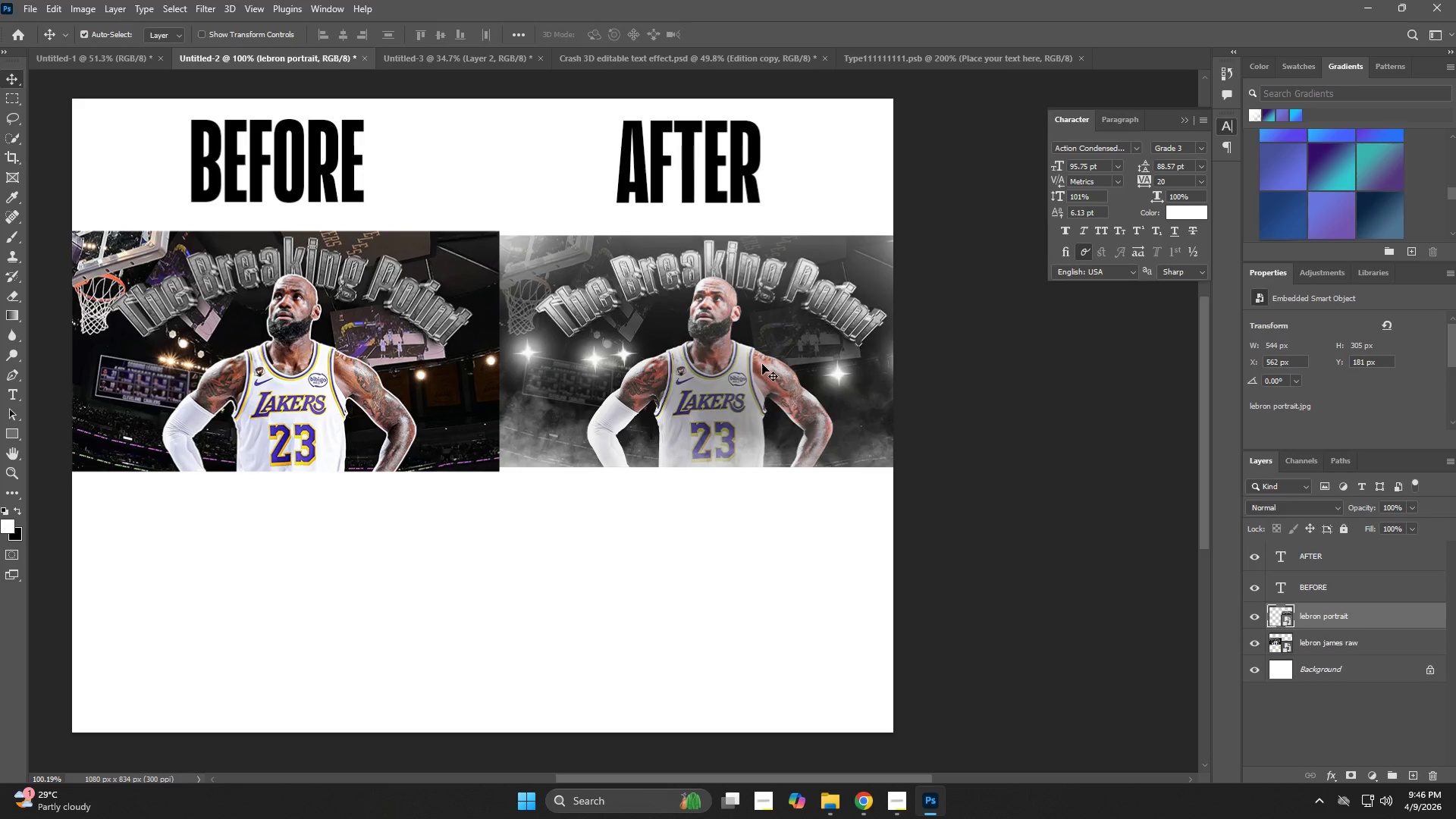 
key(ArrowDown)
 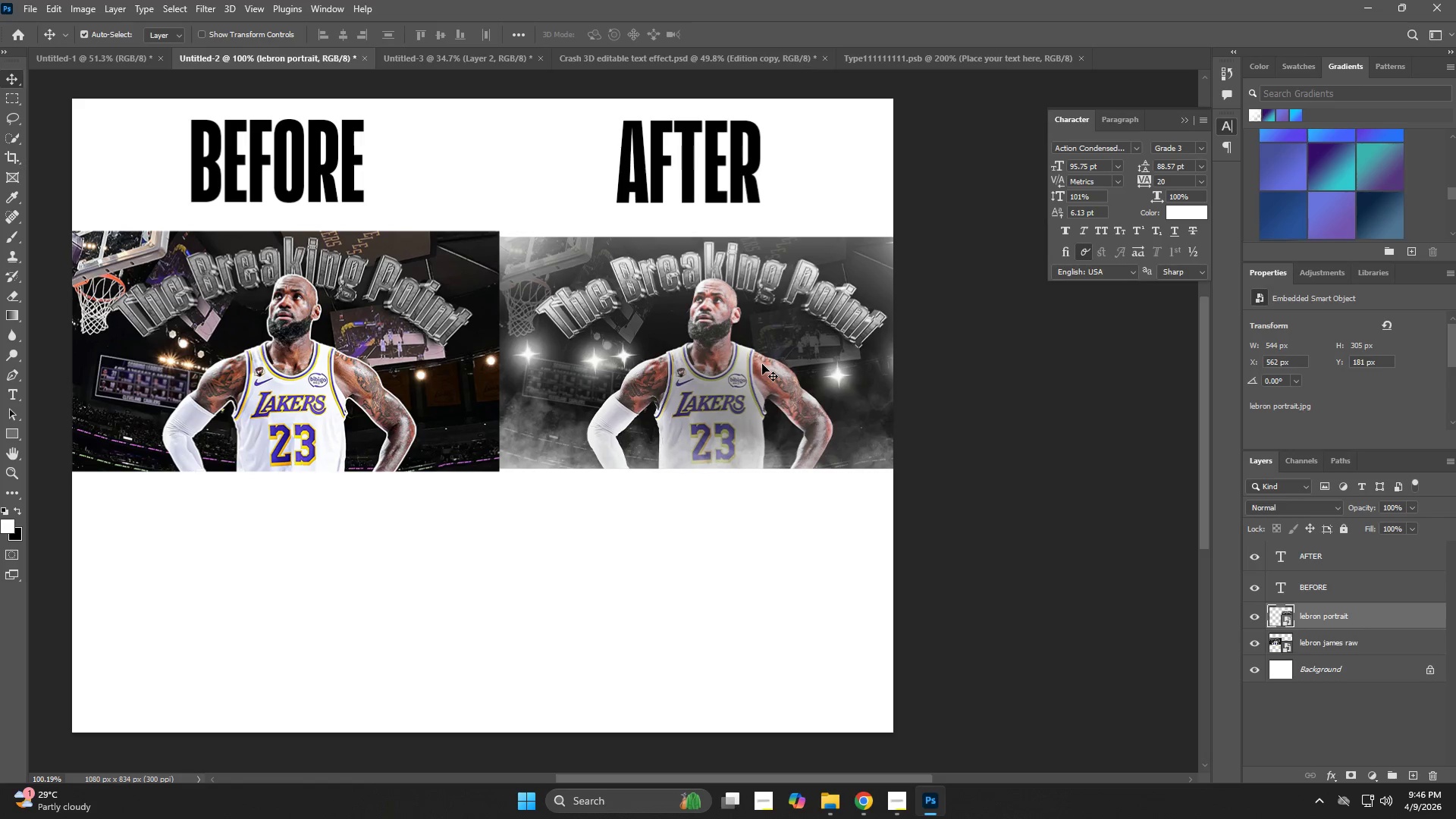 
key(ArrowDown)
 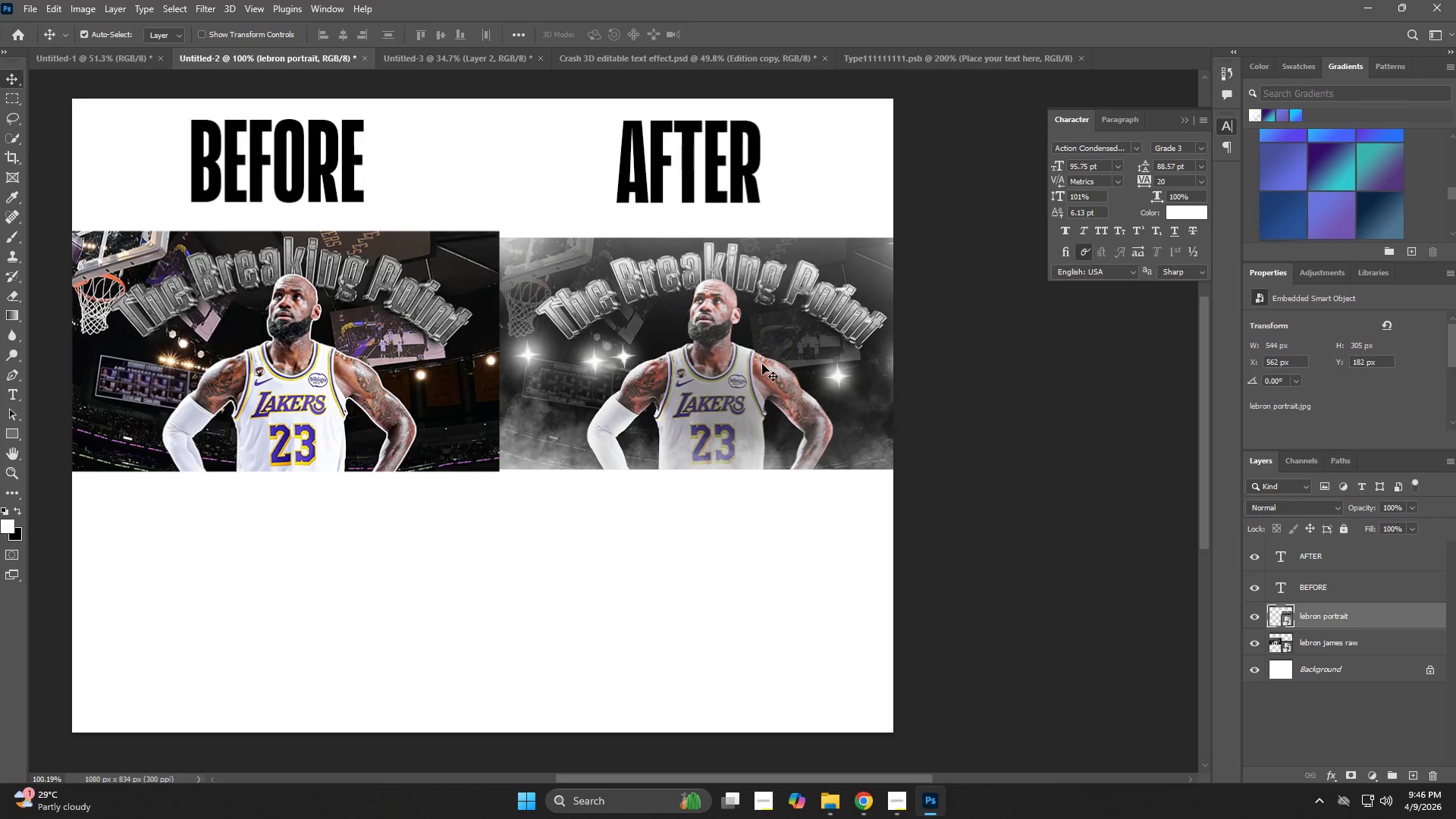 
key(ArrowDown)
 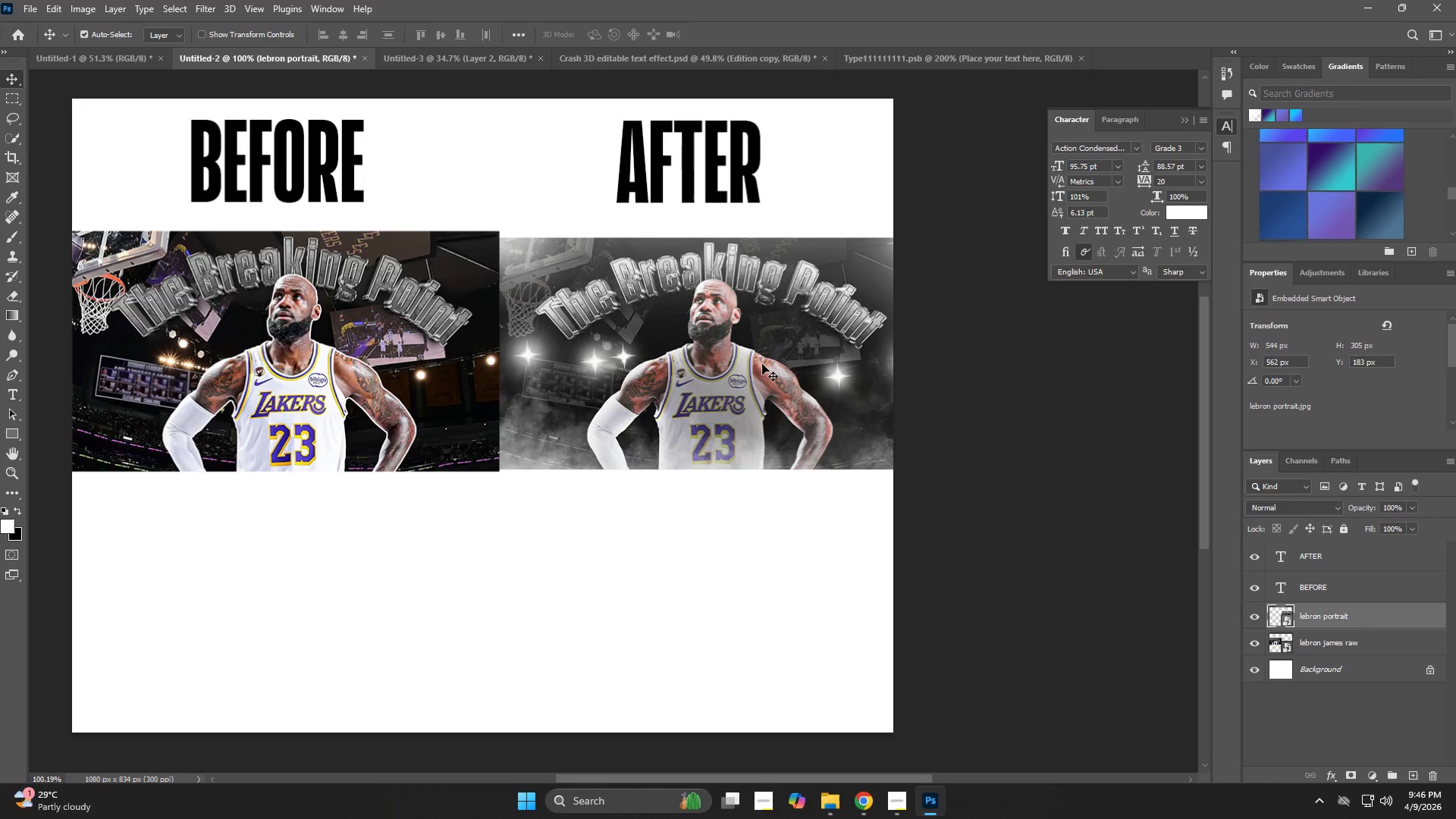 
key(ArrowDown)
 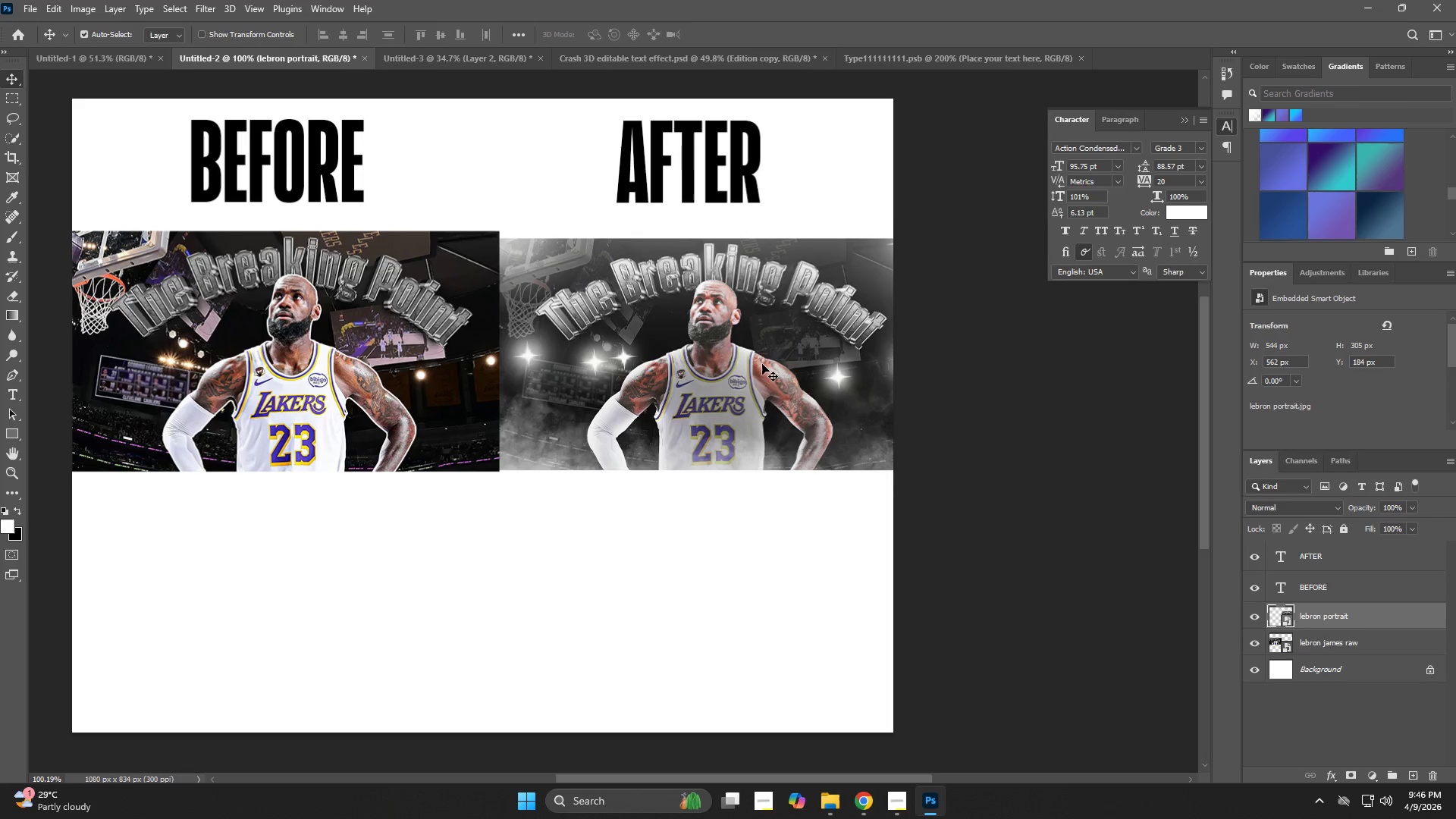 
key(ArrowDown)
 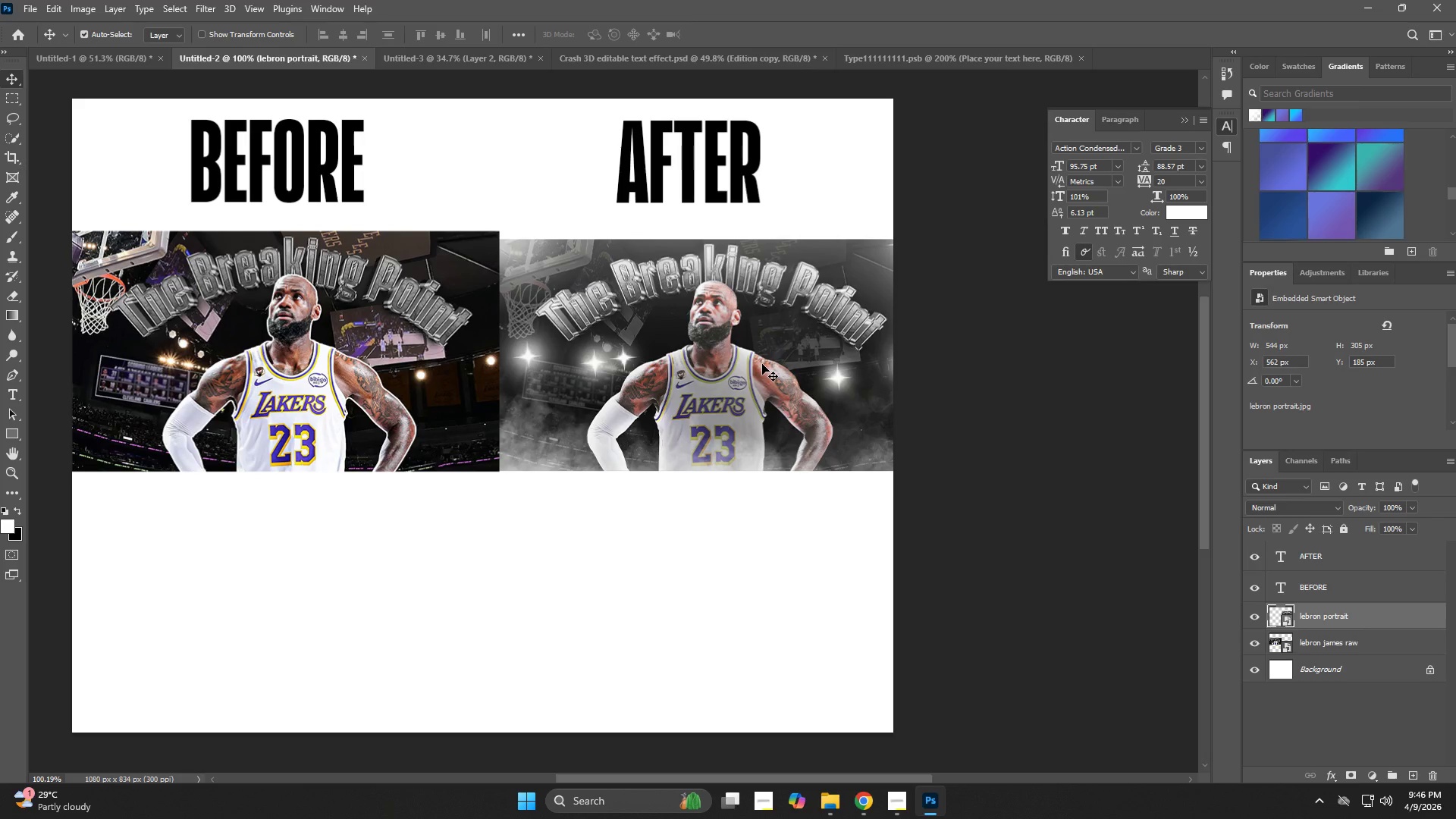 
key(Control+T)
 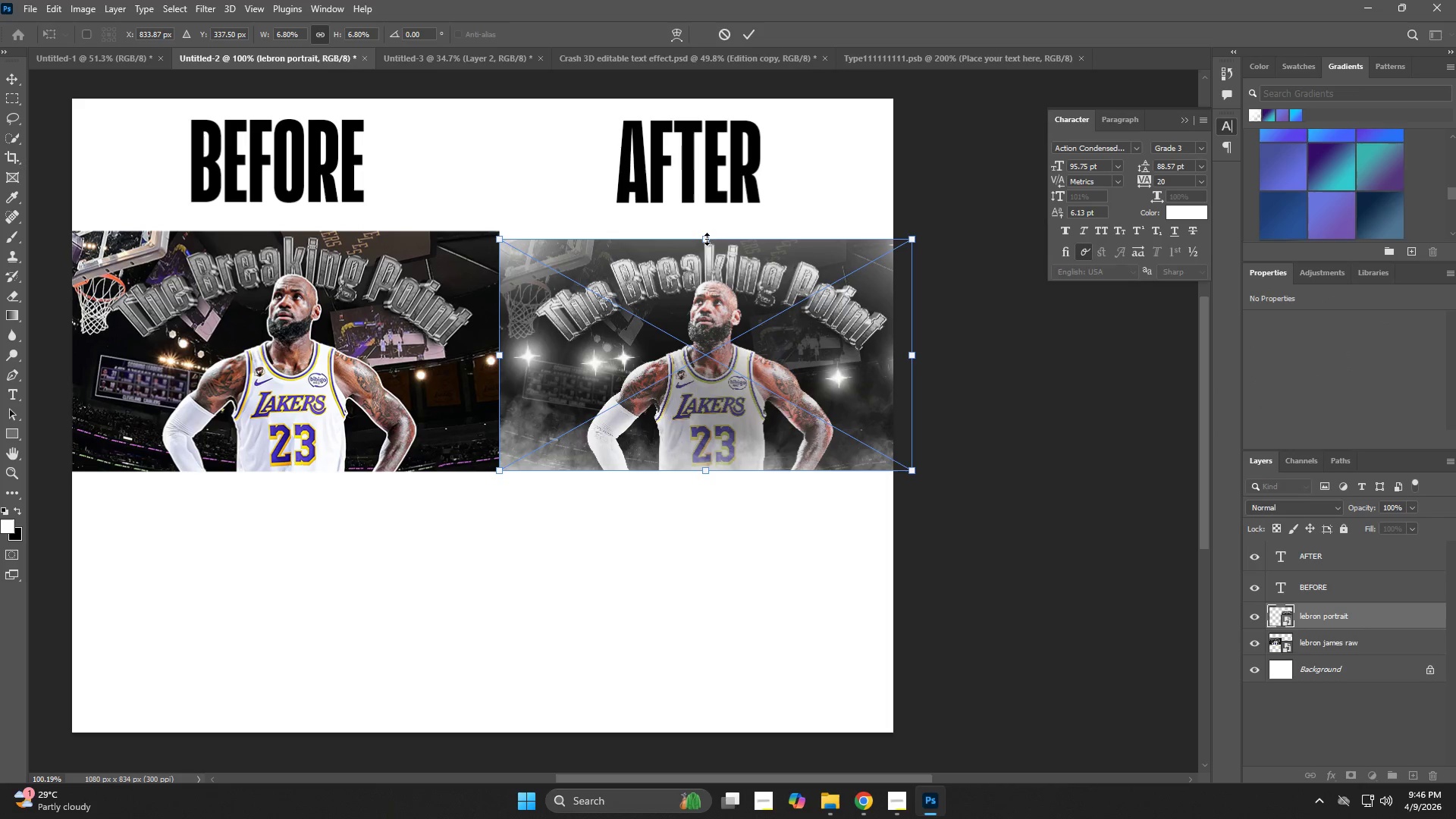 
left_click_drag(start_coordinate=[705, 238], to_coordinate=[705, 227])
 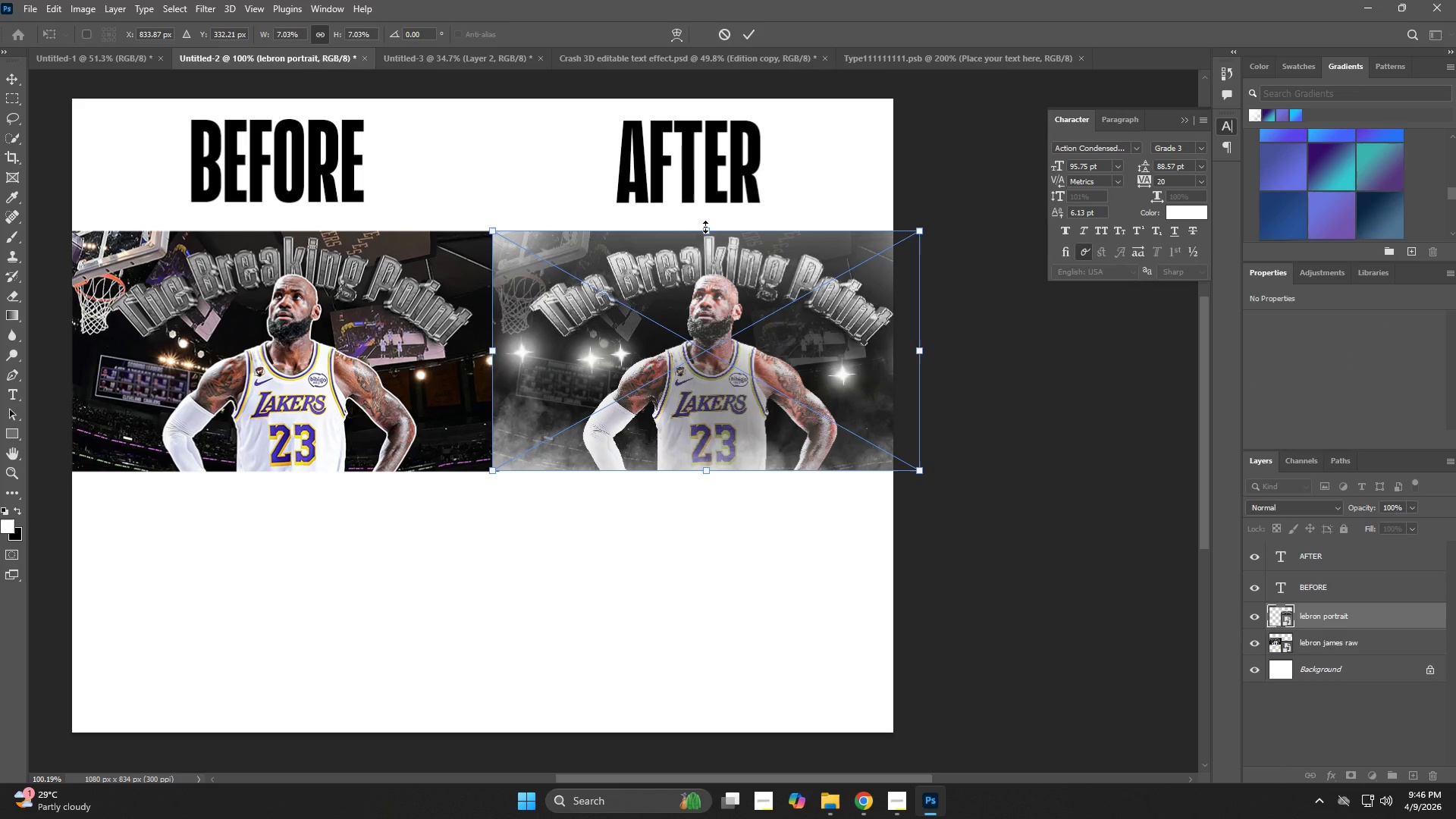 
key(V)
 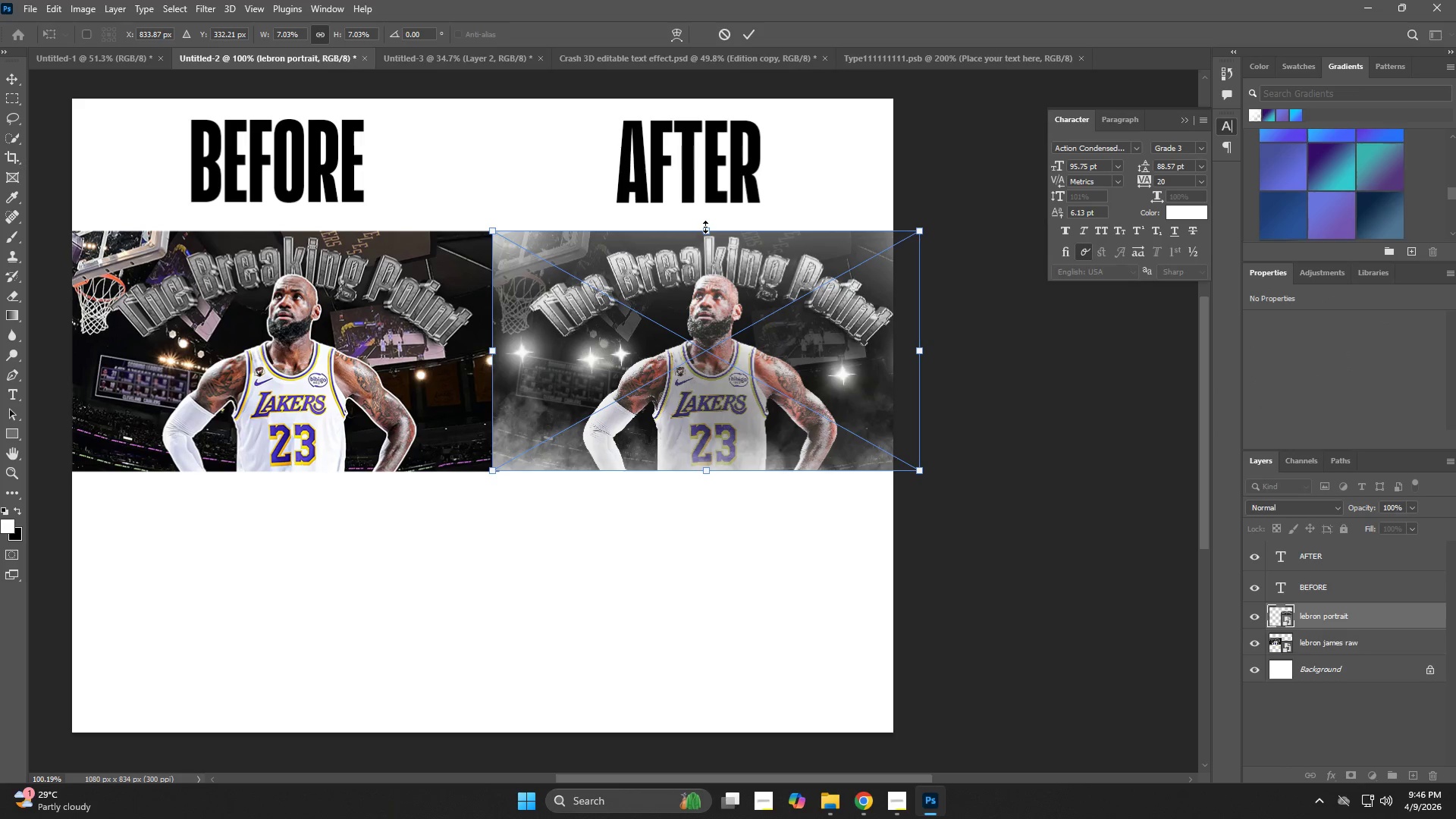 
key(ArrowRight)
 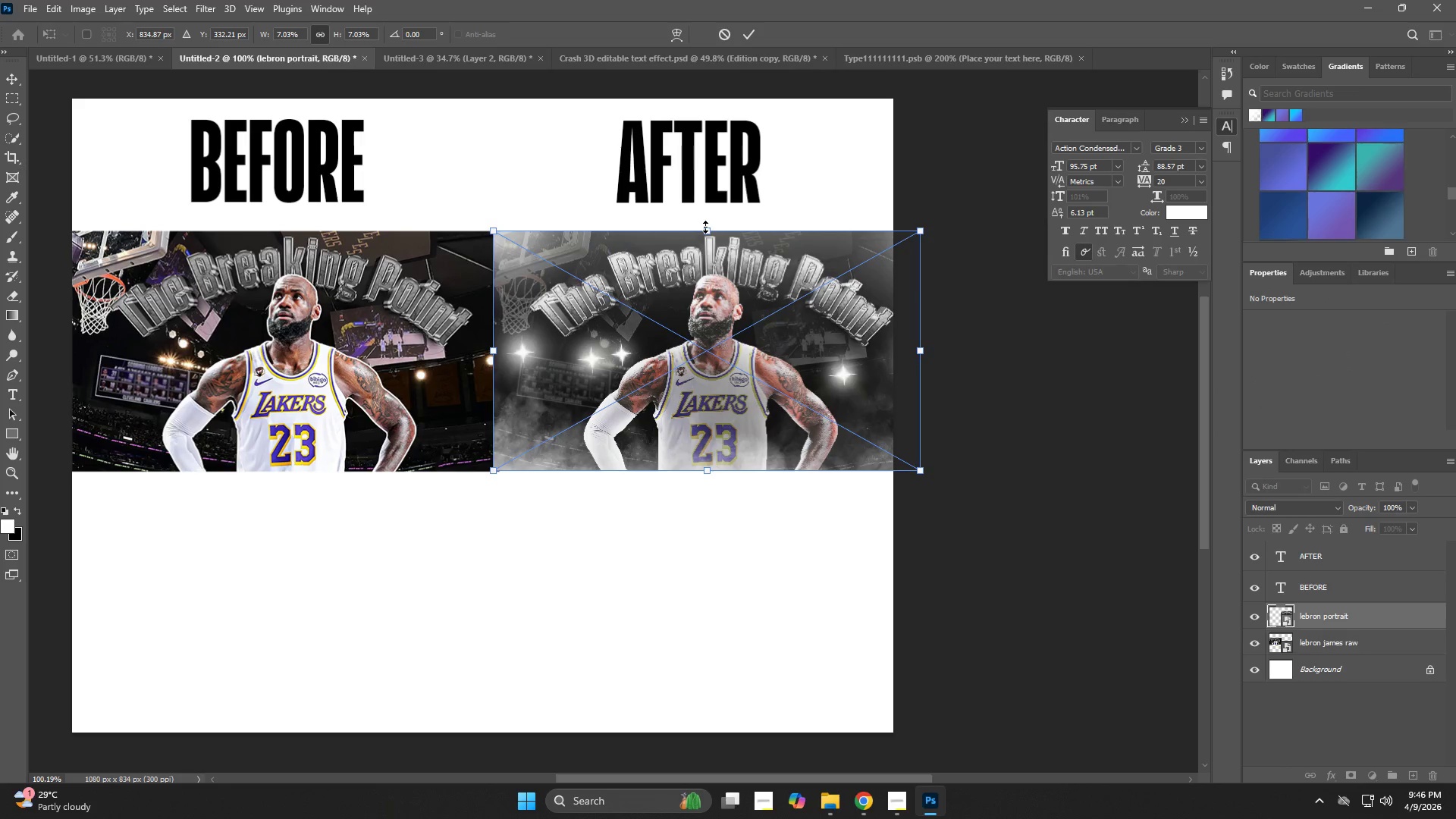 
key(ArrowRight)
 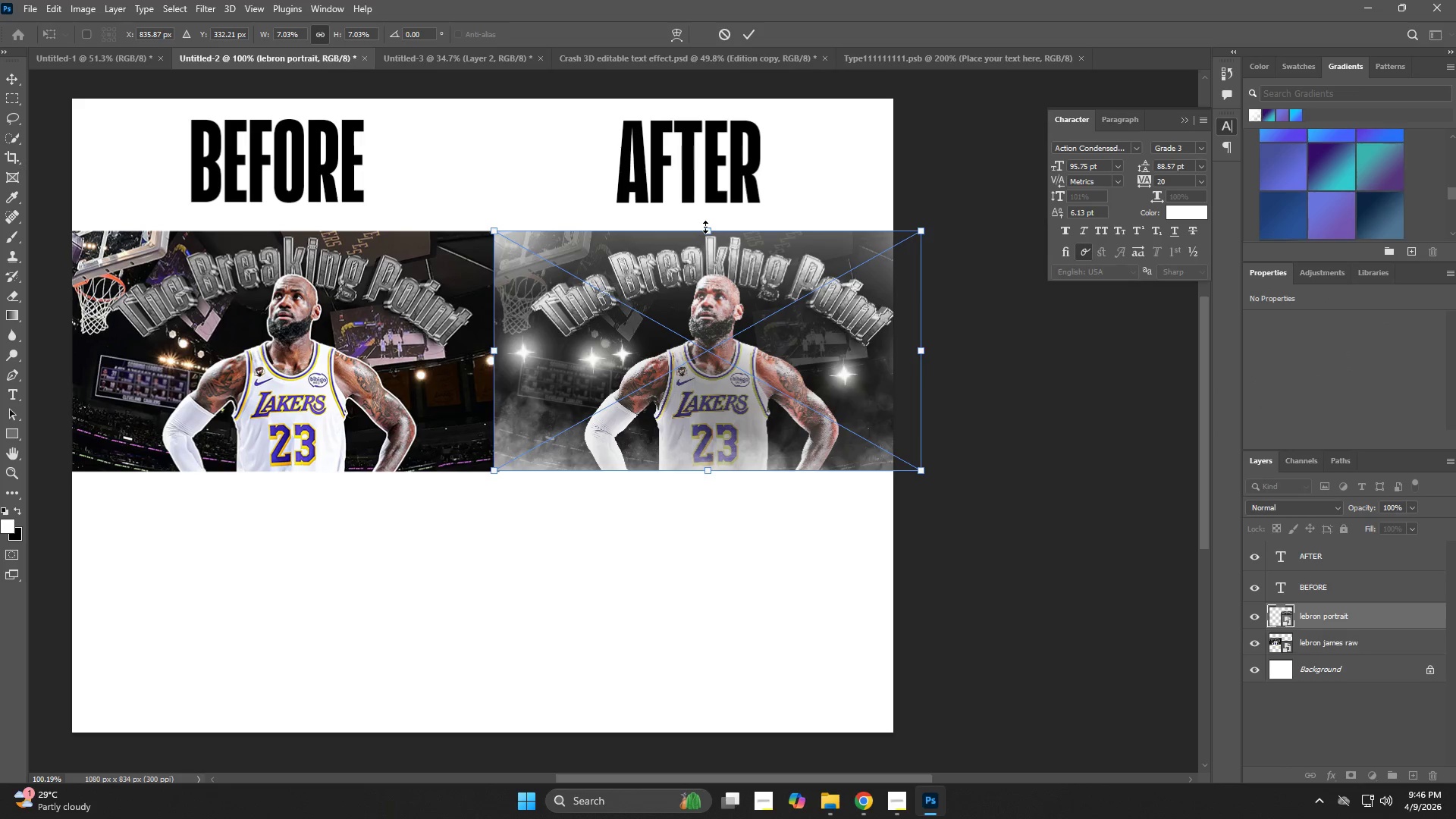 
key(ArrowRight)
 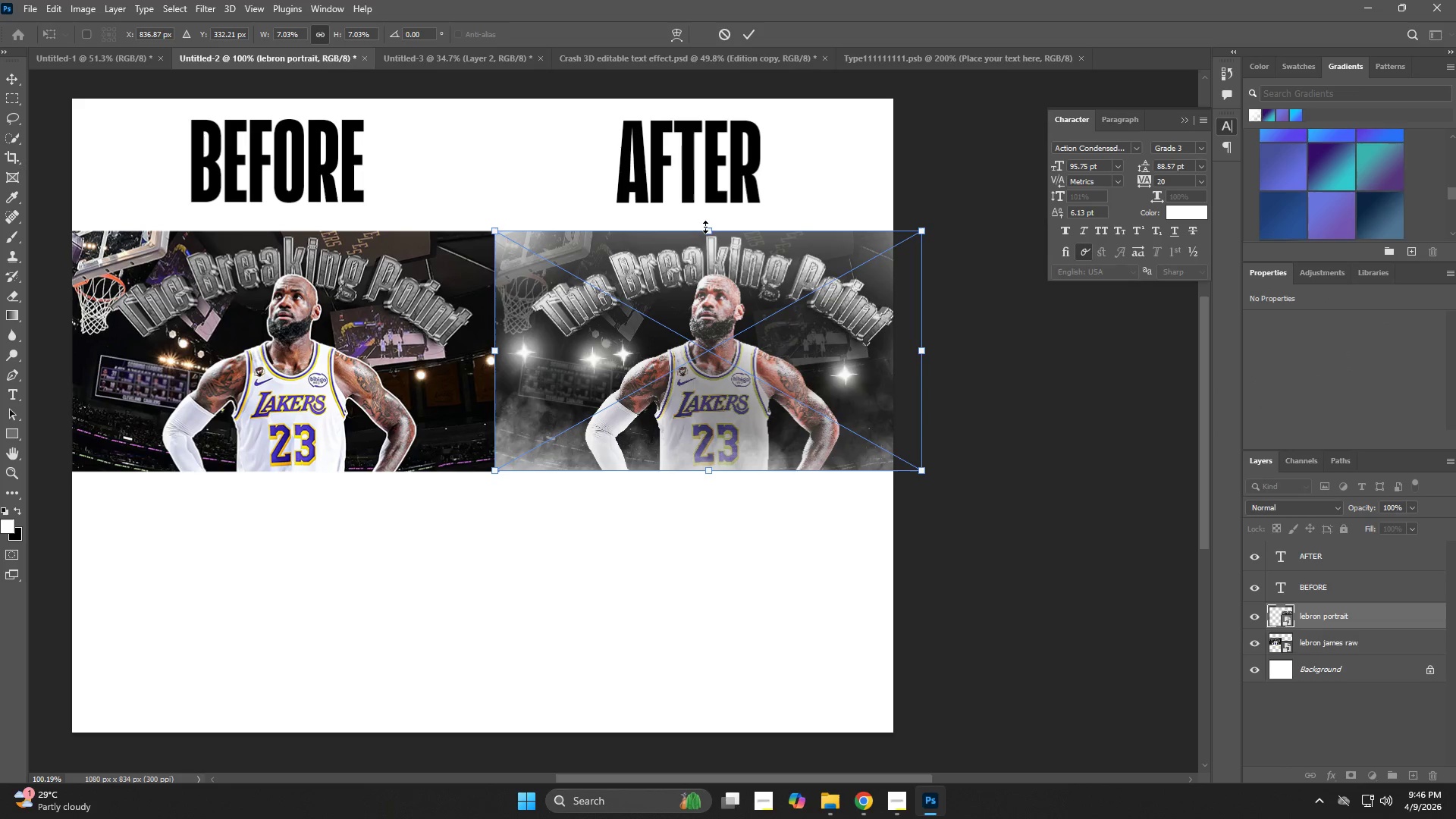 
key(ArrowRight)
 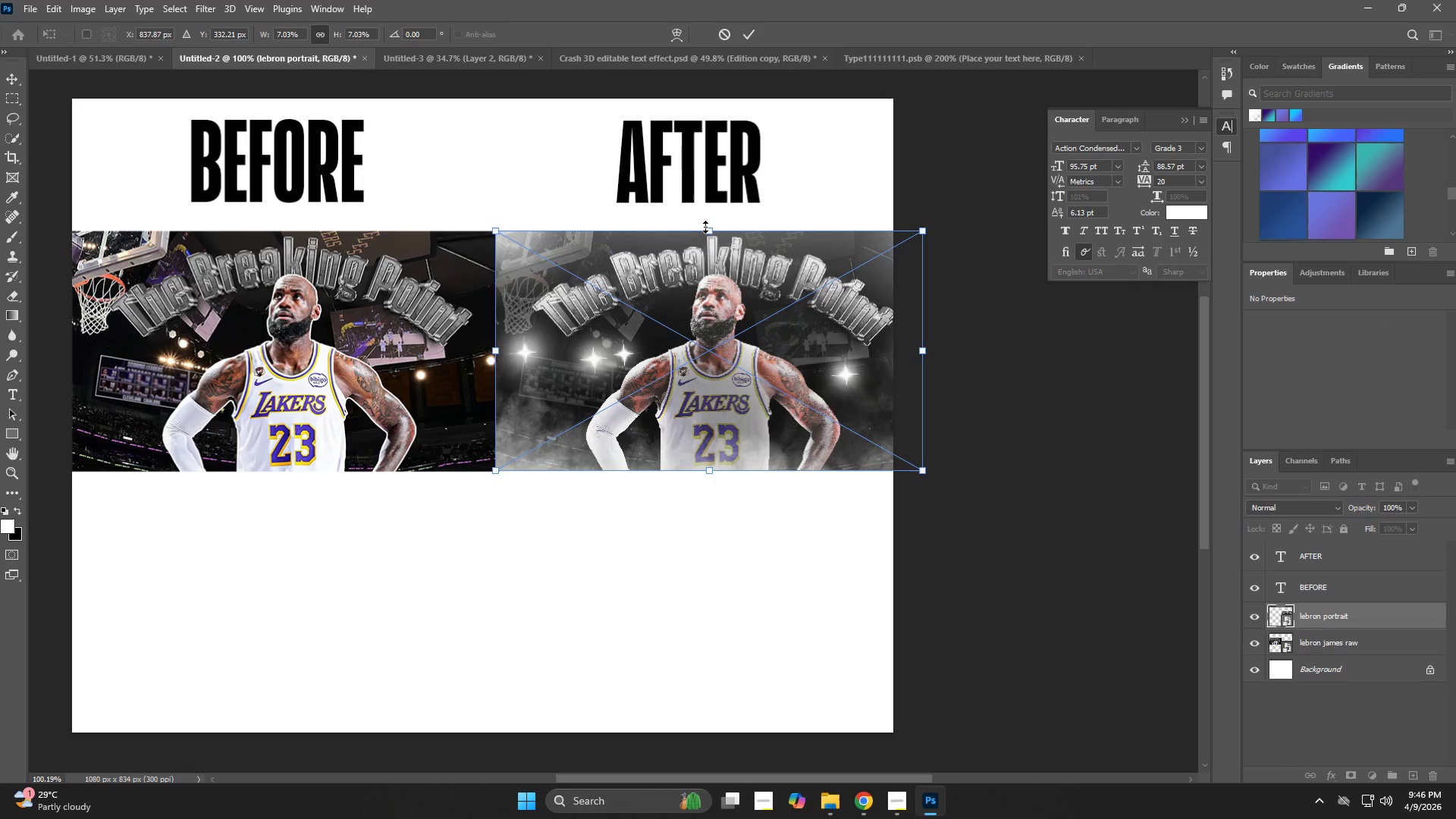 
key(ArrowRight)
 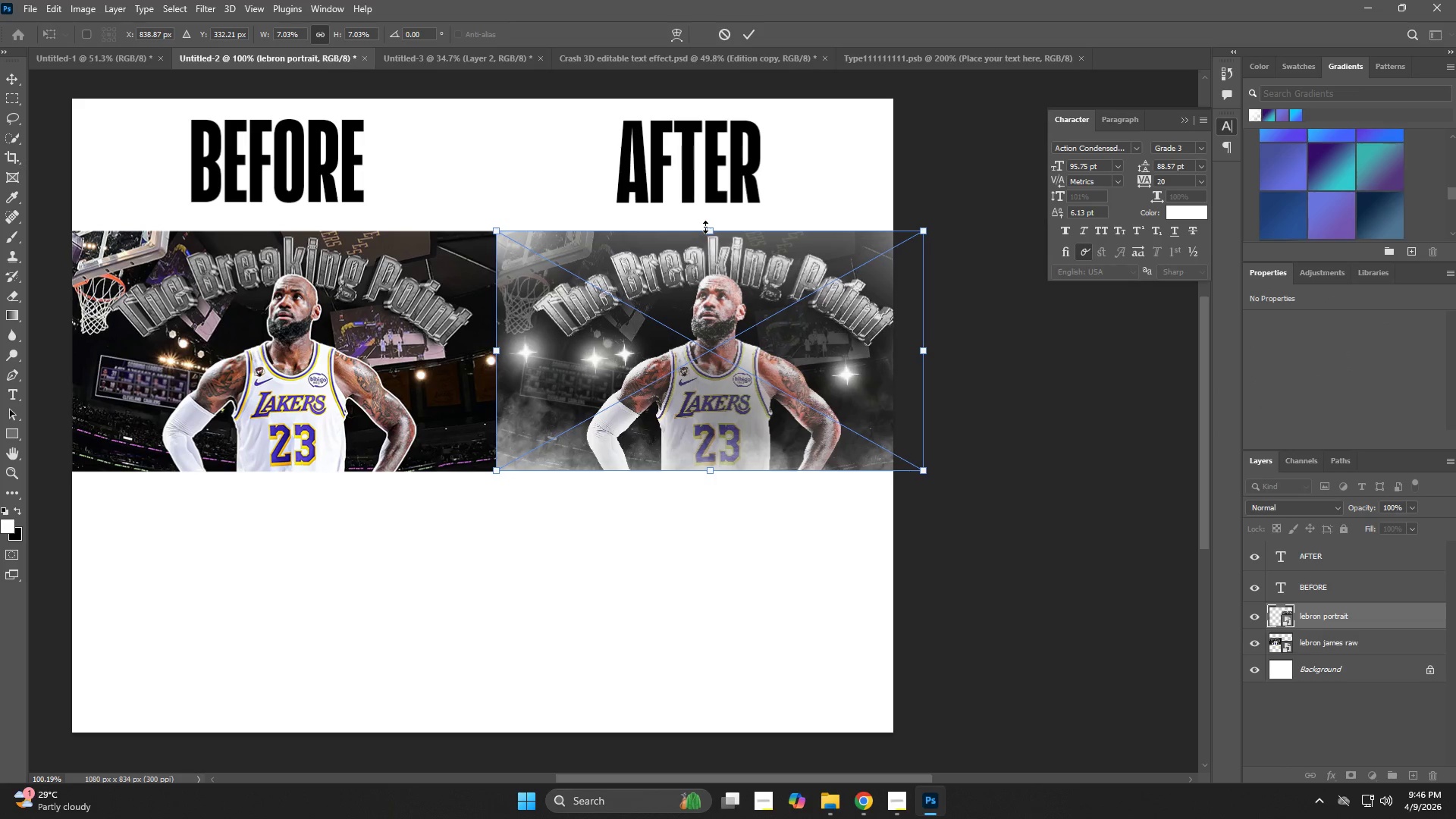 
key(ArrowRight)
 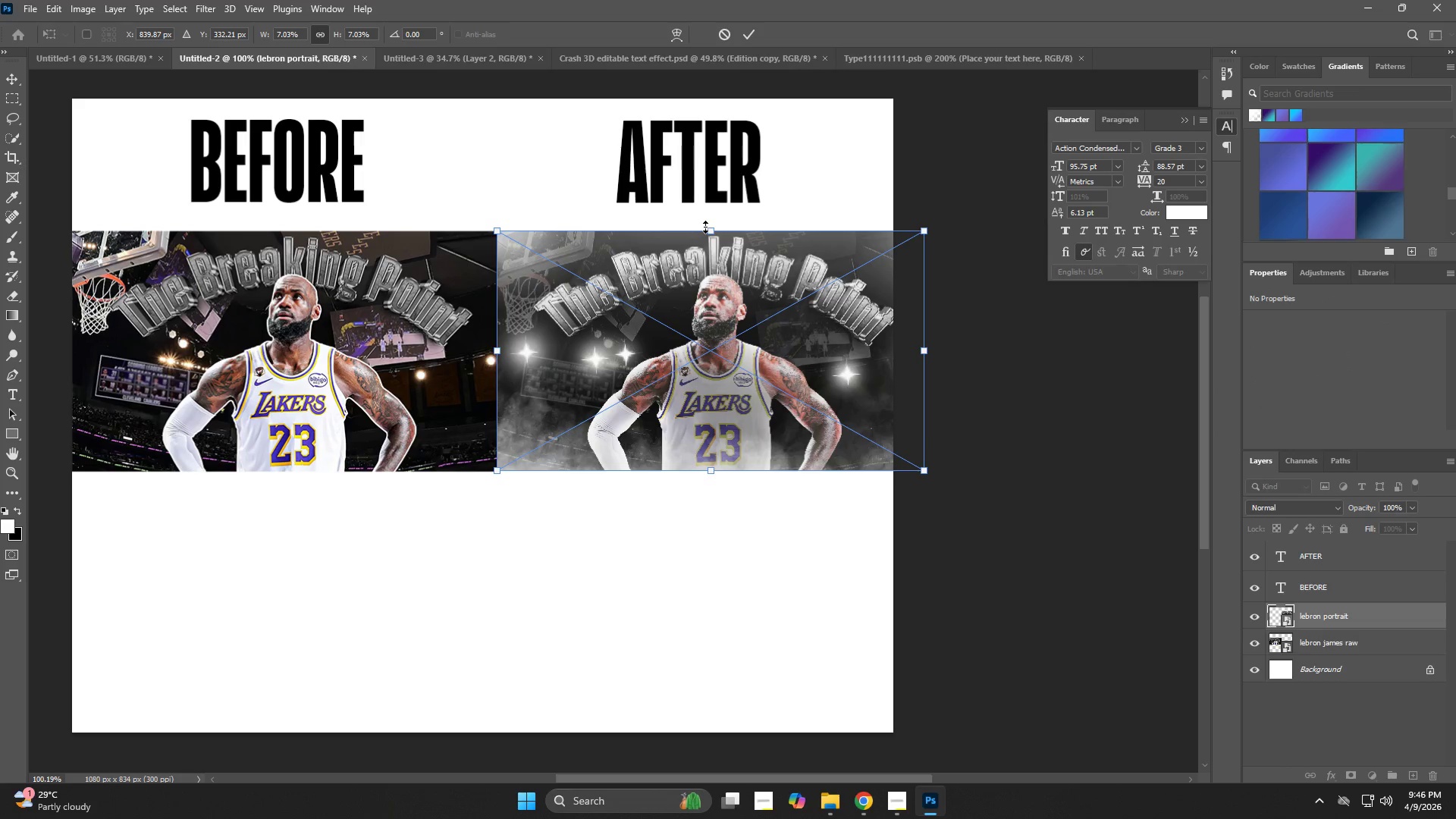 
key(ArrowRight)
 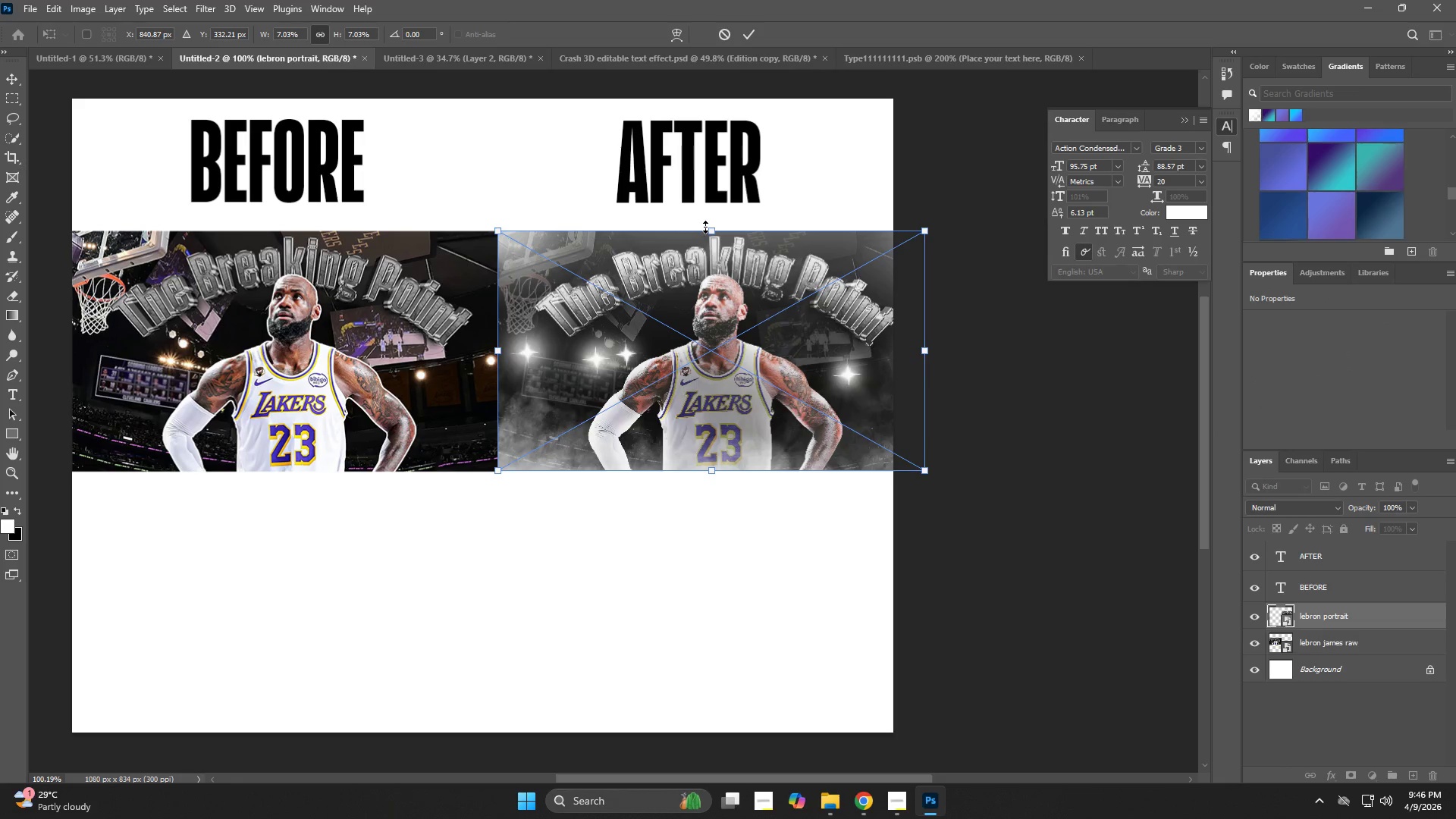 
key(ArrowRight)
 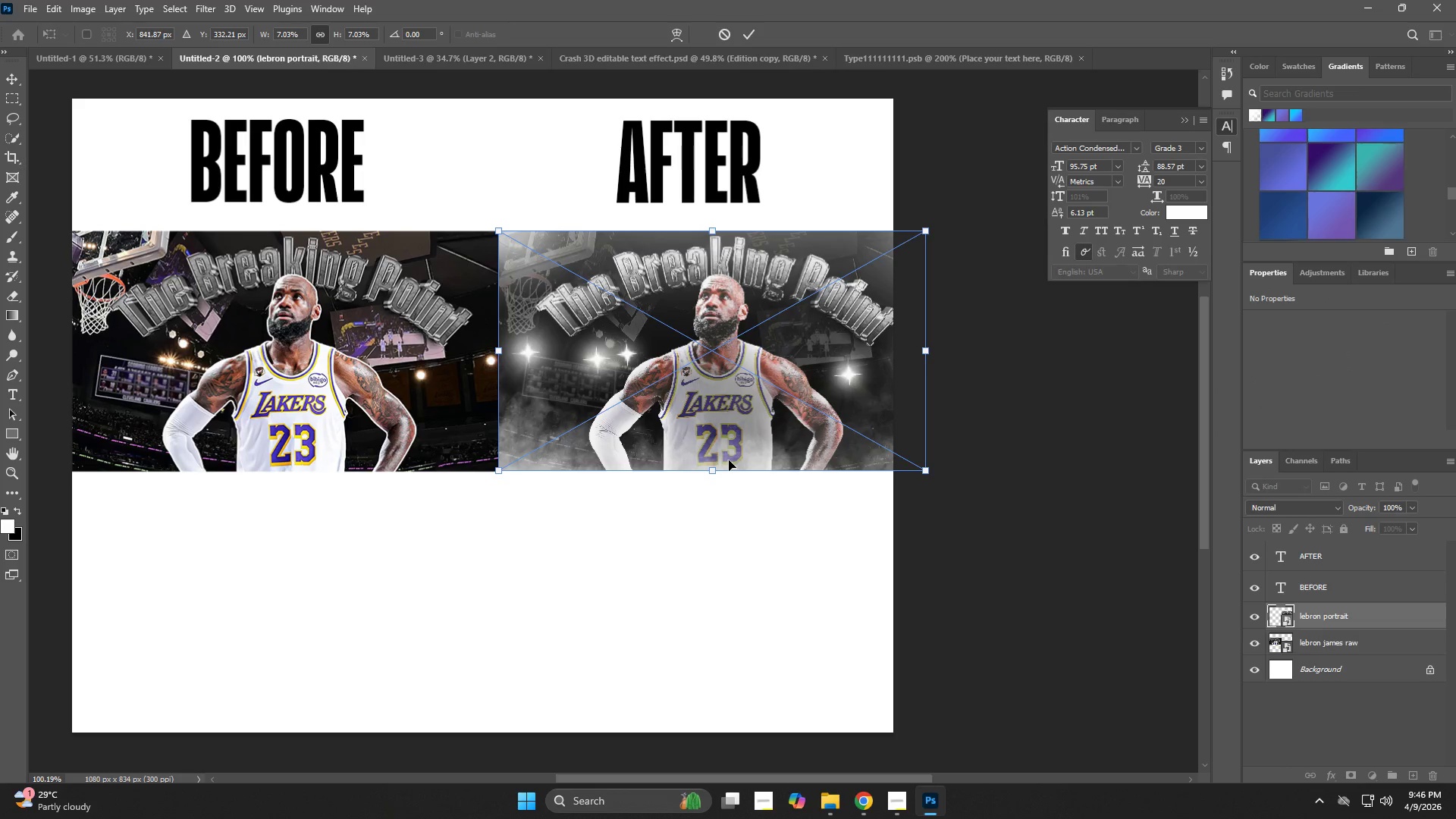 
key(NumpadEnter)
 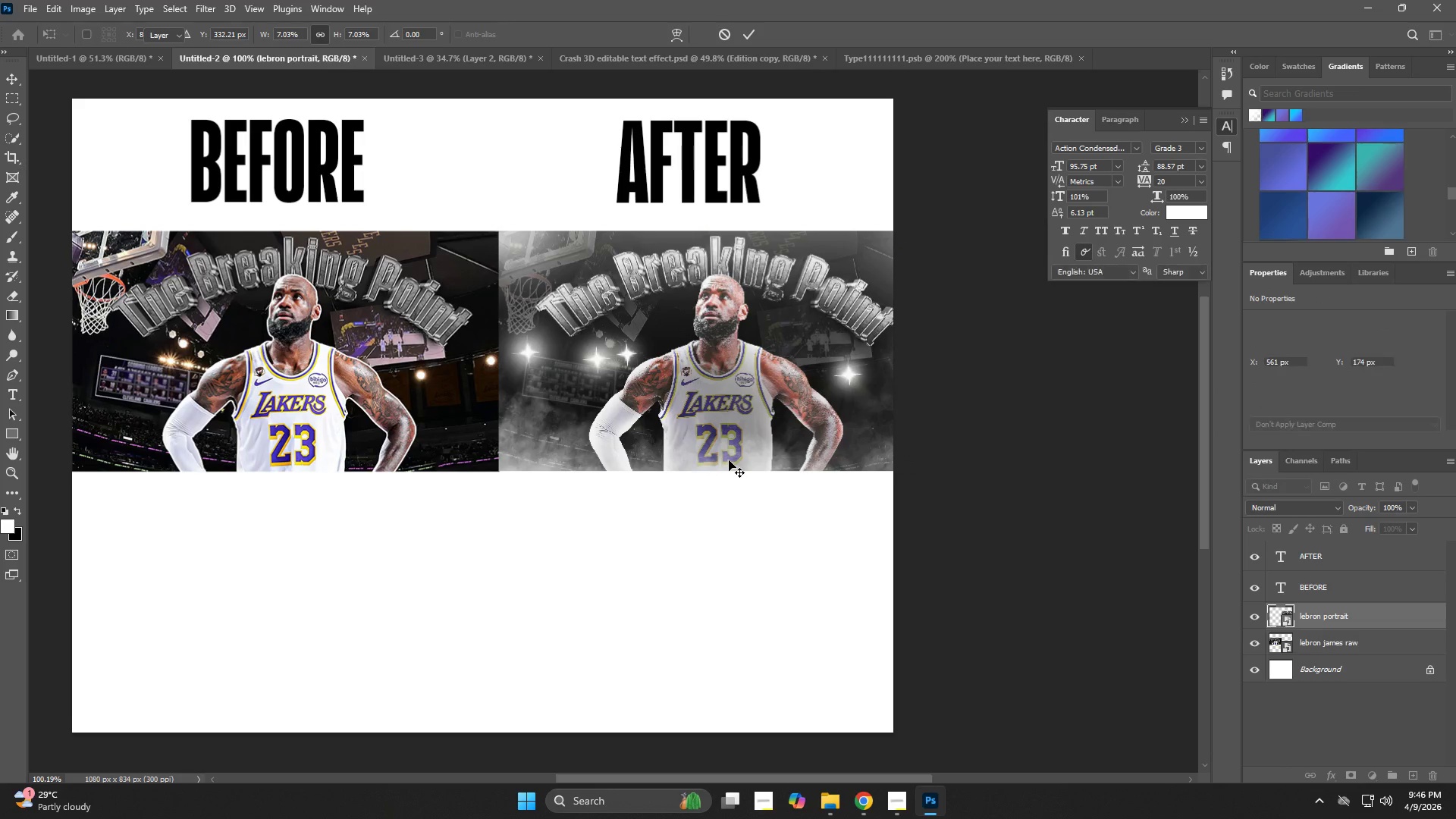 
key(C)
 